 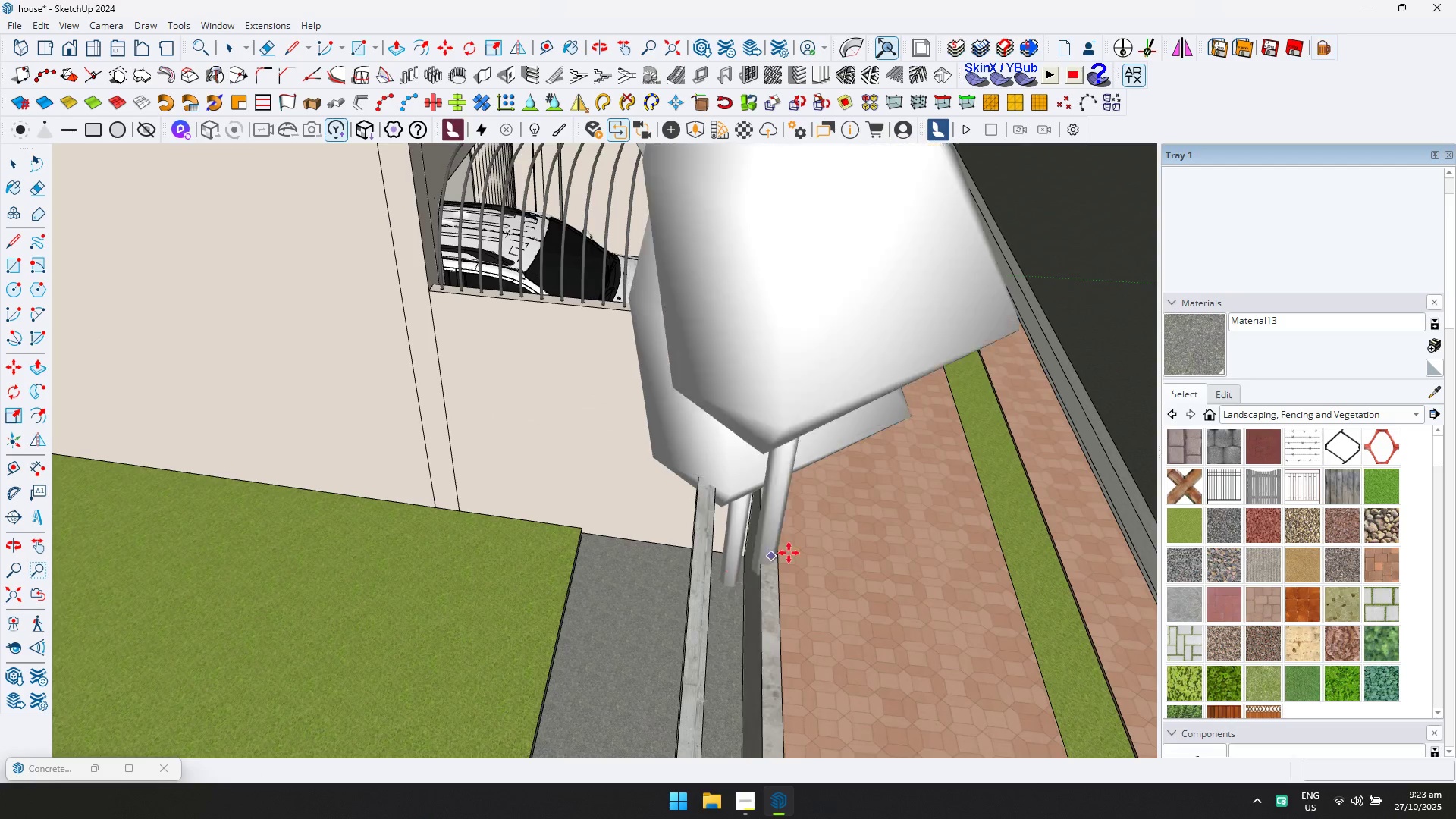 
scroll: coordinate [416, 332], scroll_direction: down, amount: 9.0
 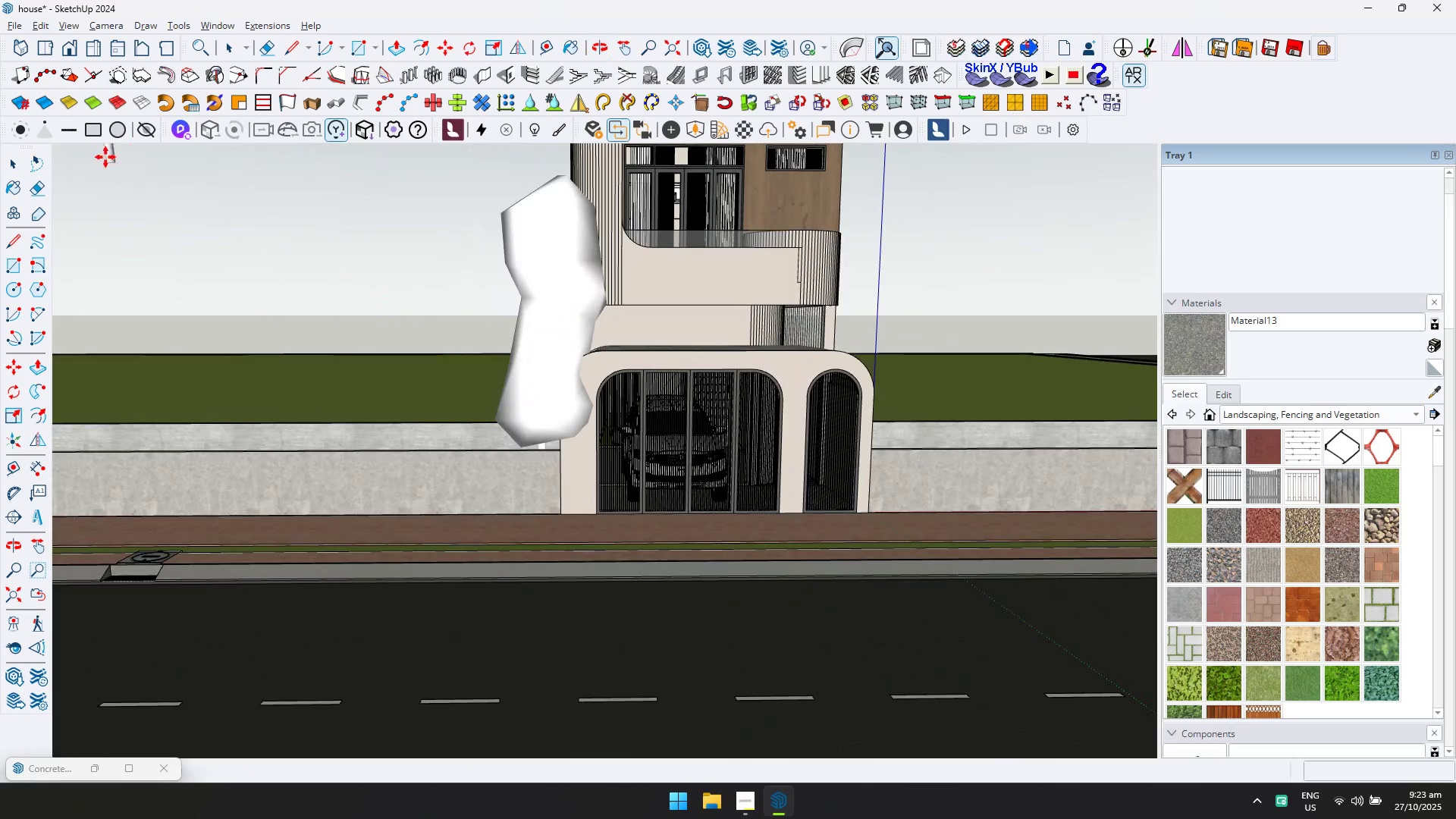 
hold_key(key=ShiftLeft, duration=0.36)
 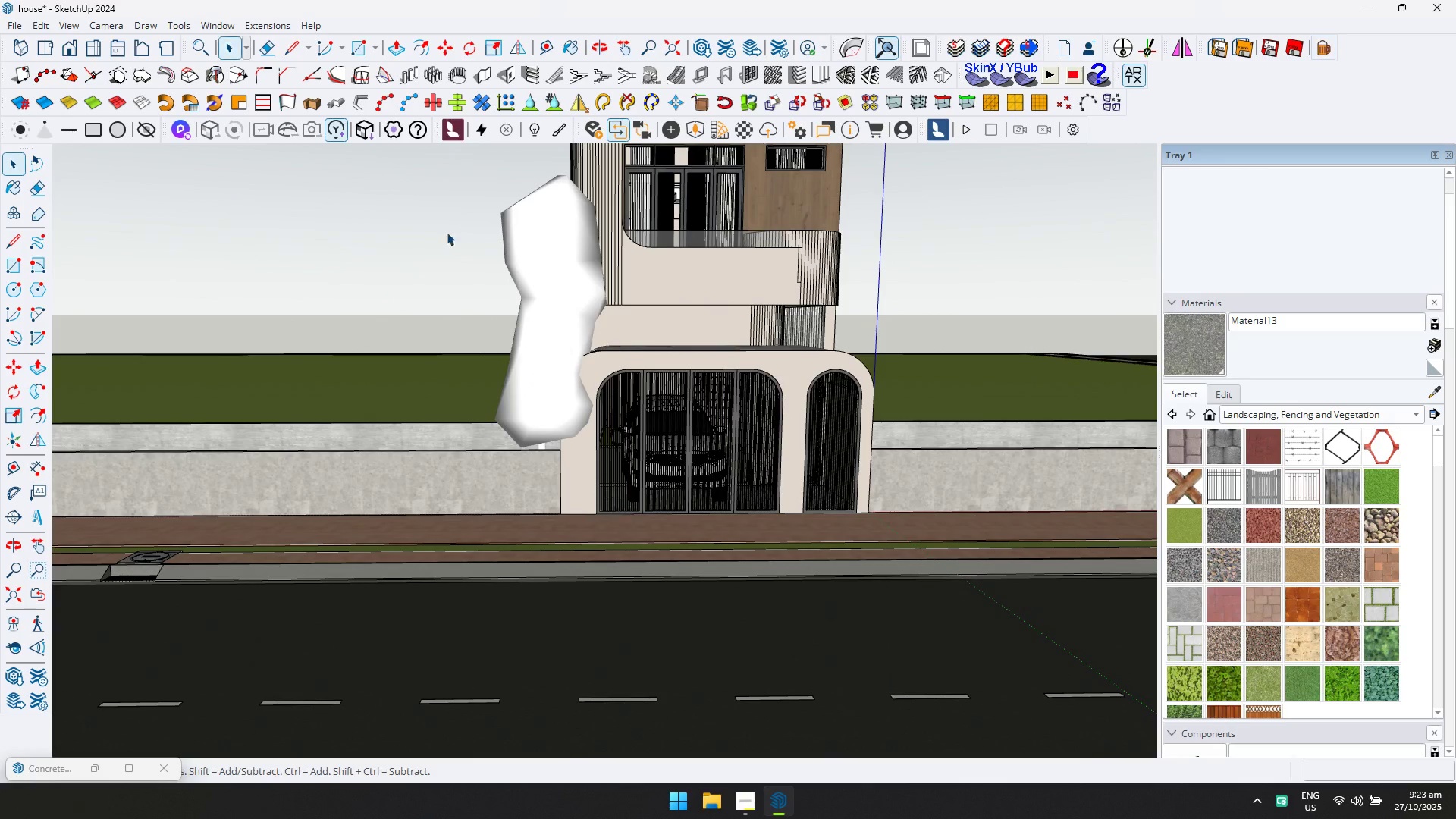 
double_click([570, 255])
 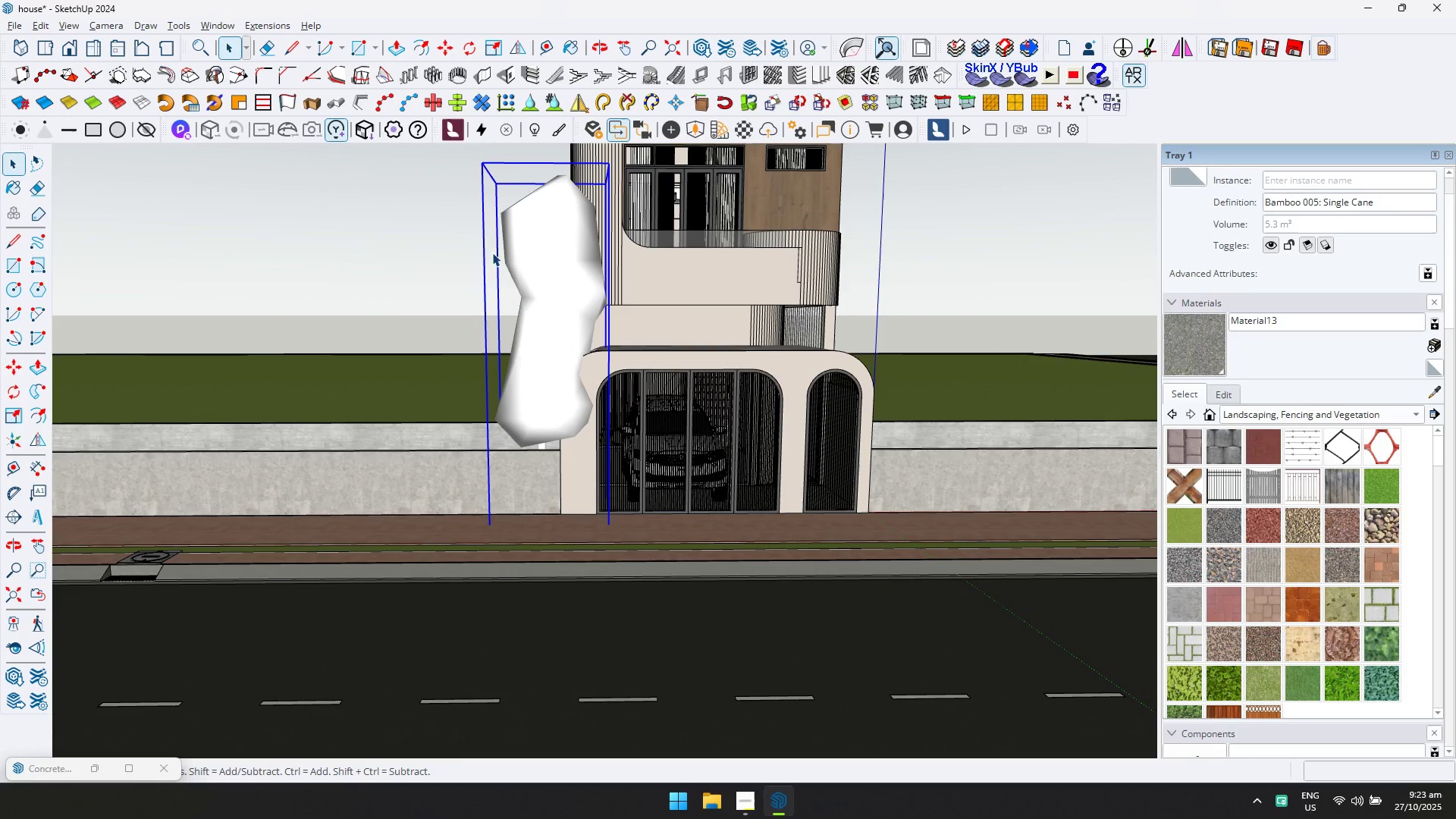 
key(M)
 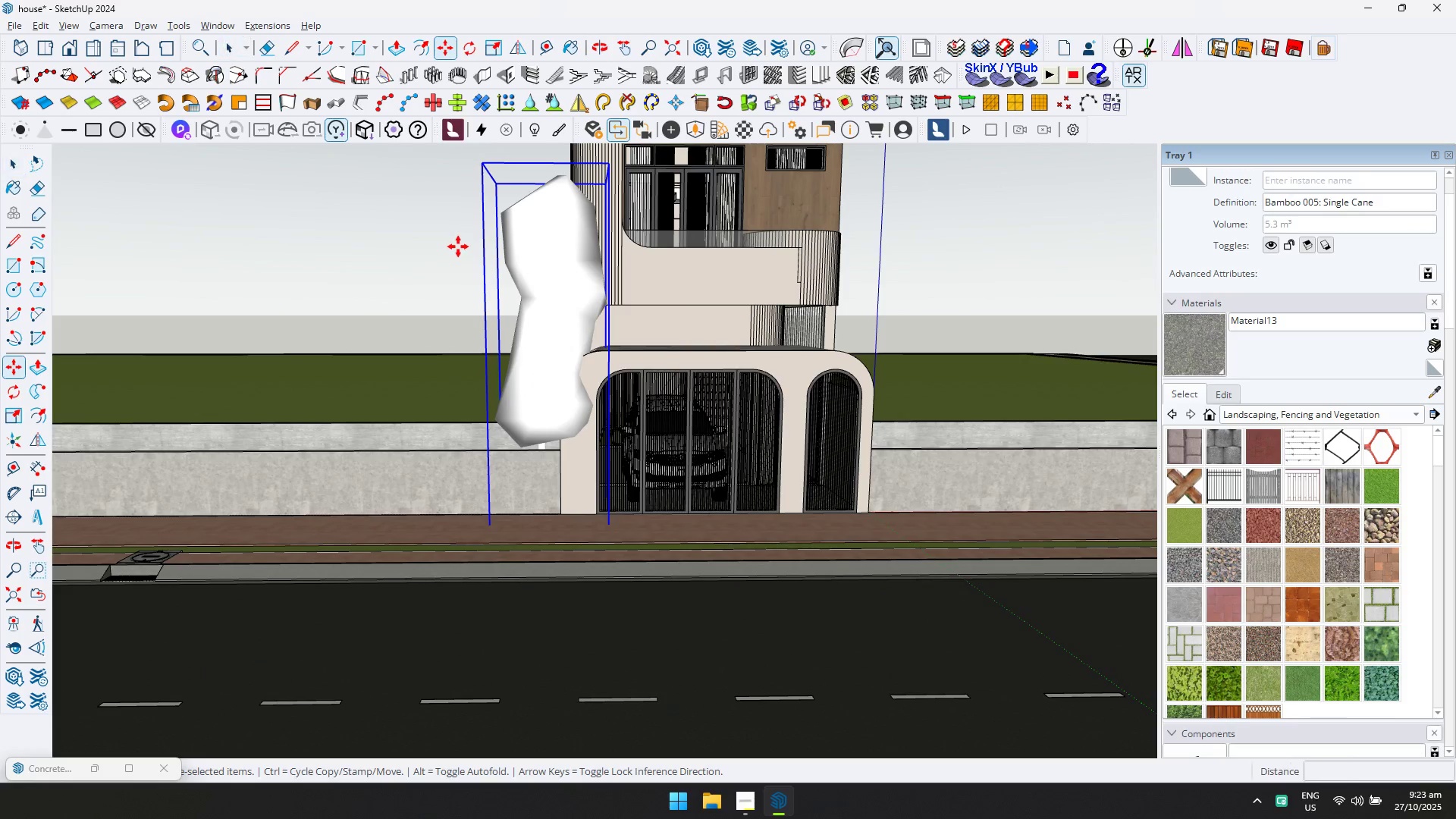 
left_click_drag(start_coordinate=[458, 246], to_coordinate=[450, 246])
 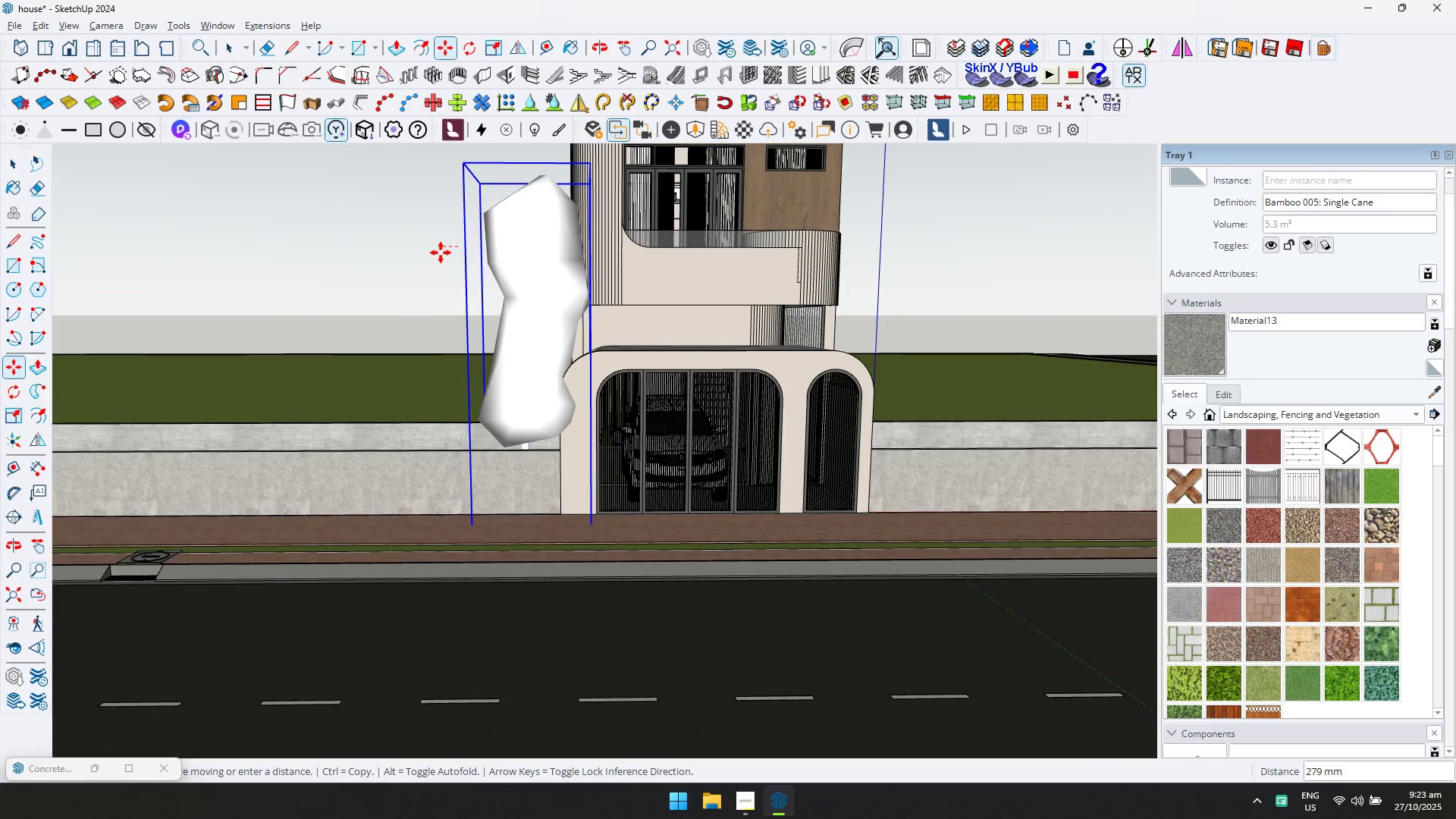 
left_click([441, 253])
 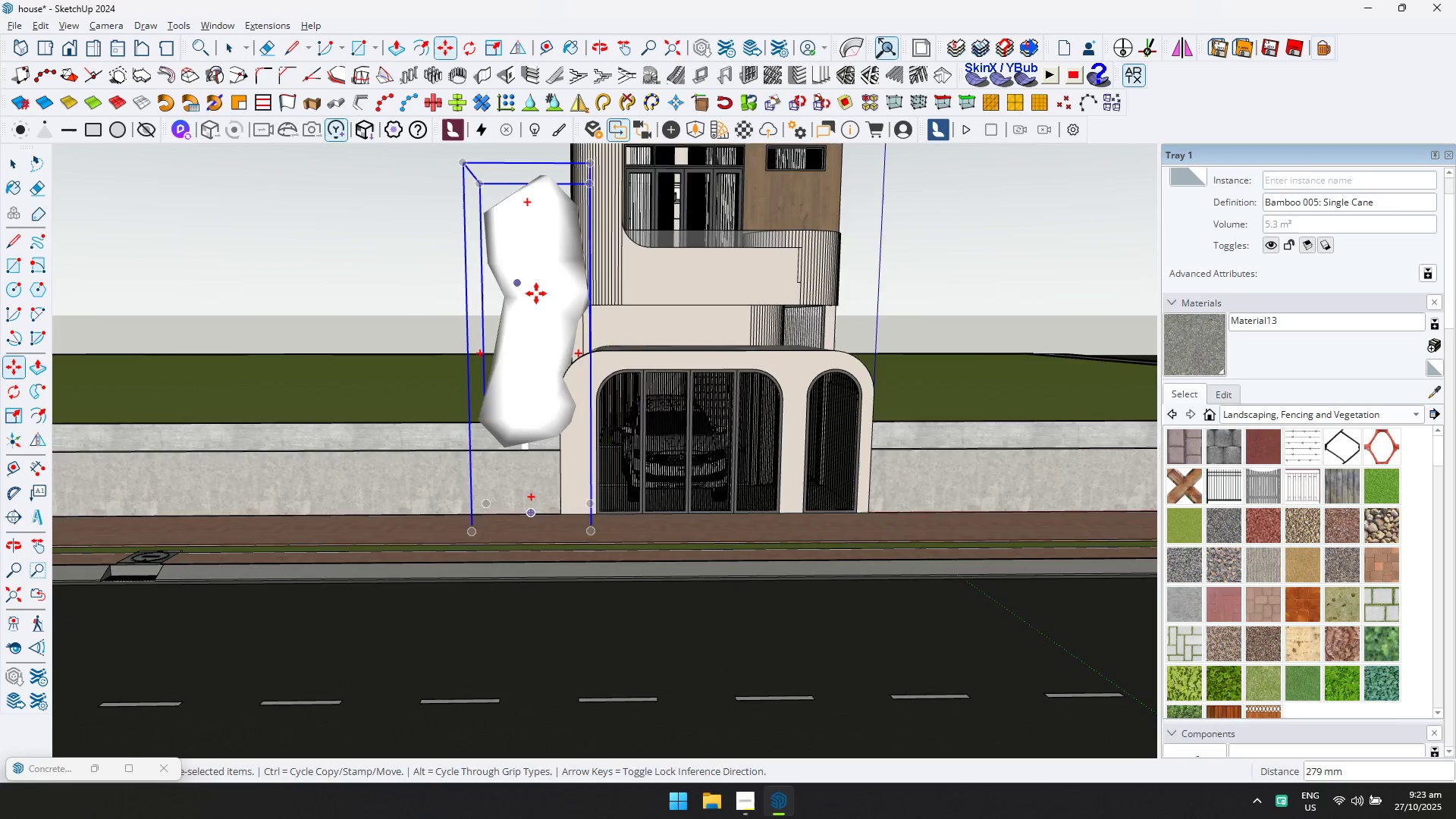 
scroll: coordinate [557, 310], scroll_direction: down, amount: 1.0
 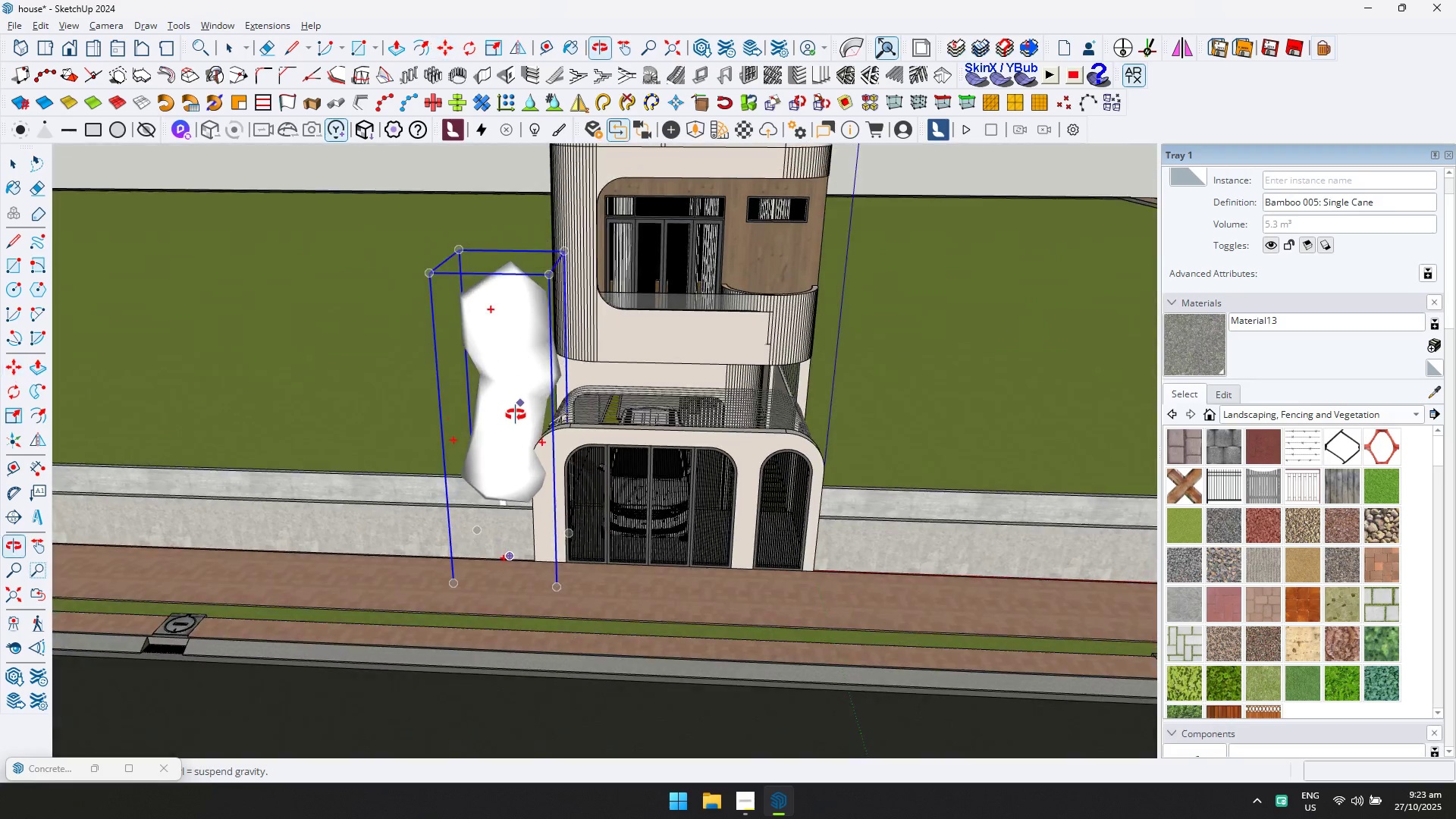 
hold_key(key=ShiftLeft, duration=0.35)
 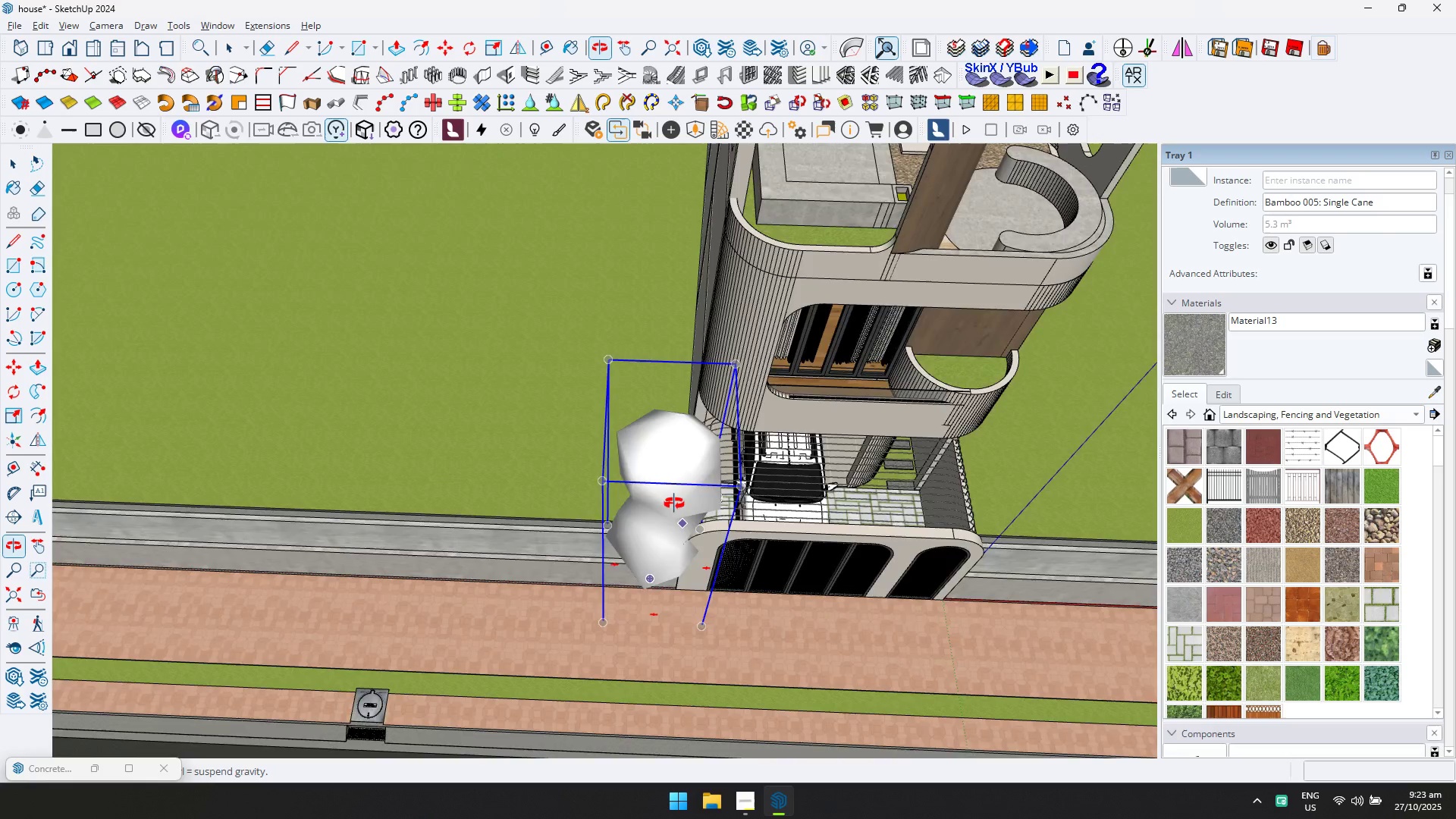 
key(Shift+ShiftLeft)
 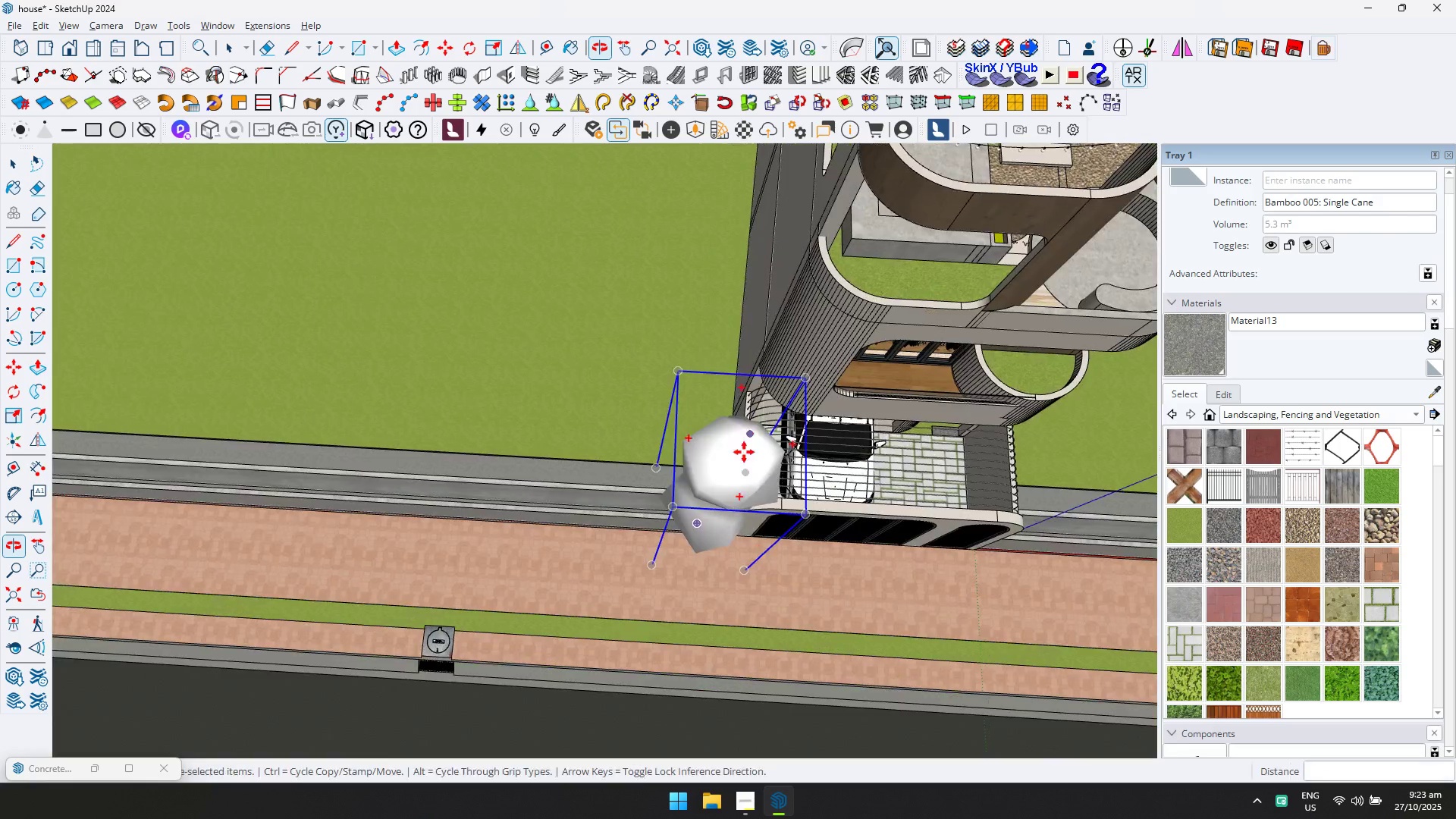 
key(Control+ControlLeft)
 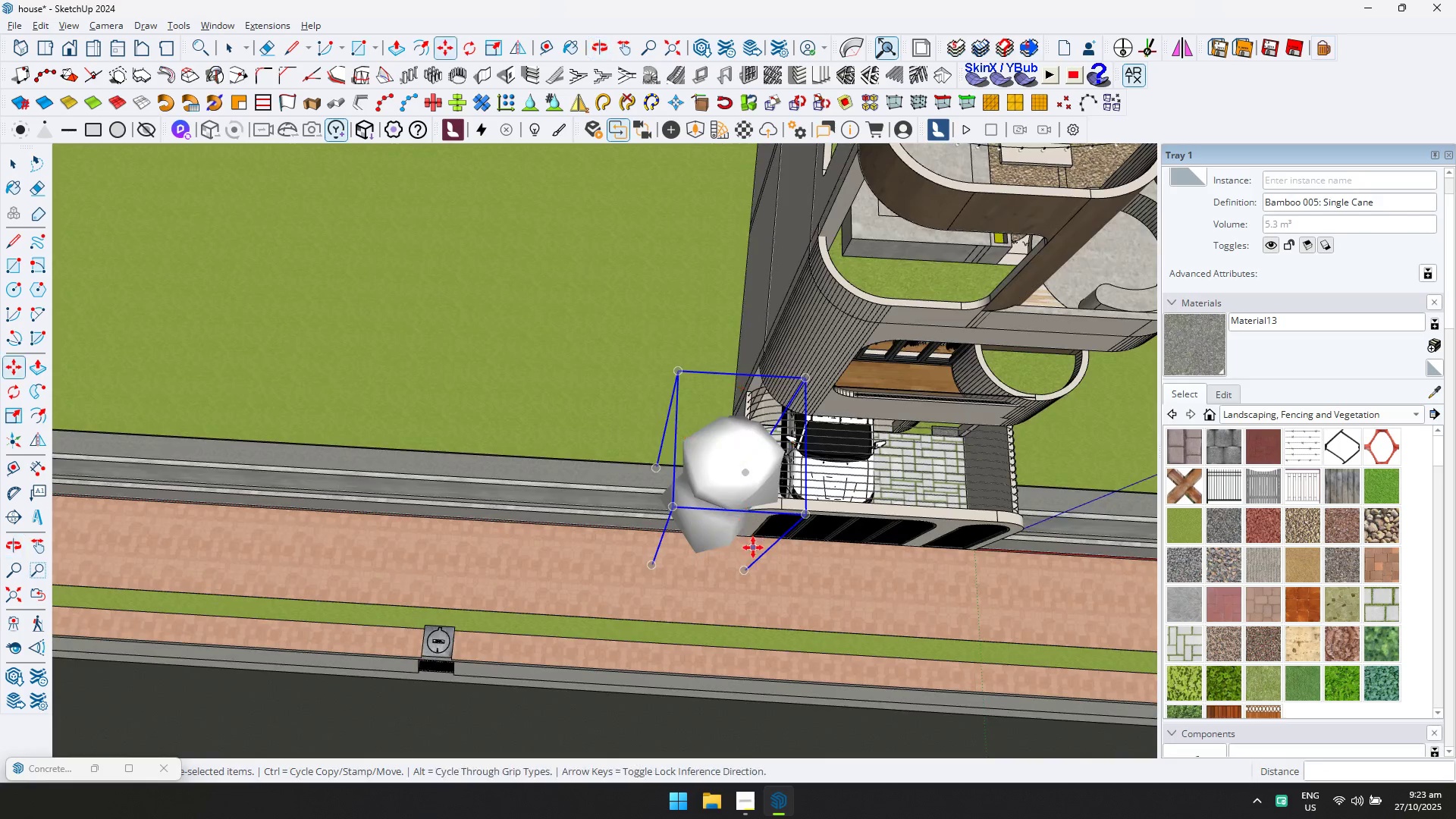 
scroll: coordinate [750, 569], scroll_direction: up, amount: 3.0
 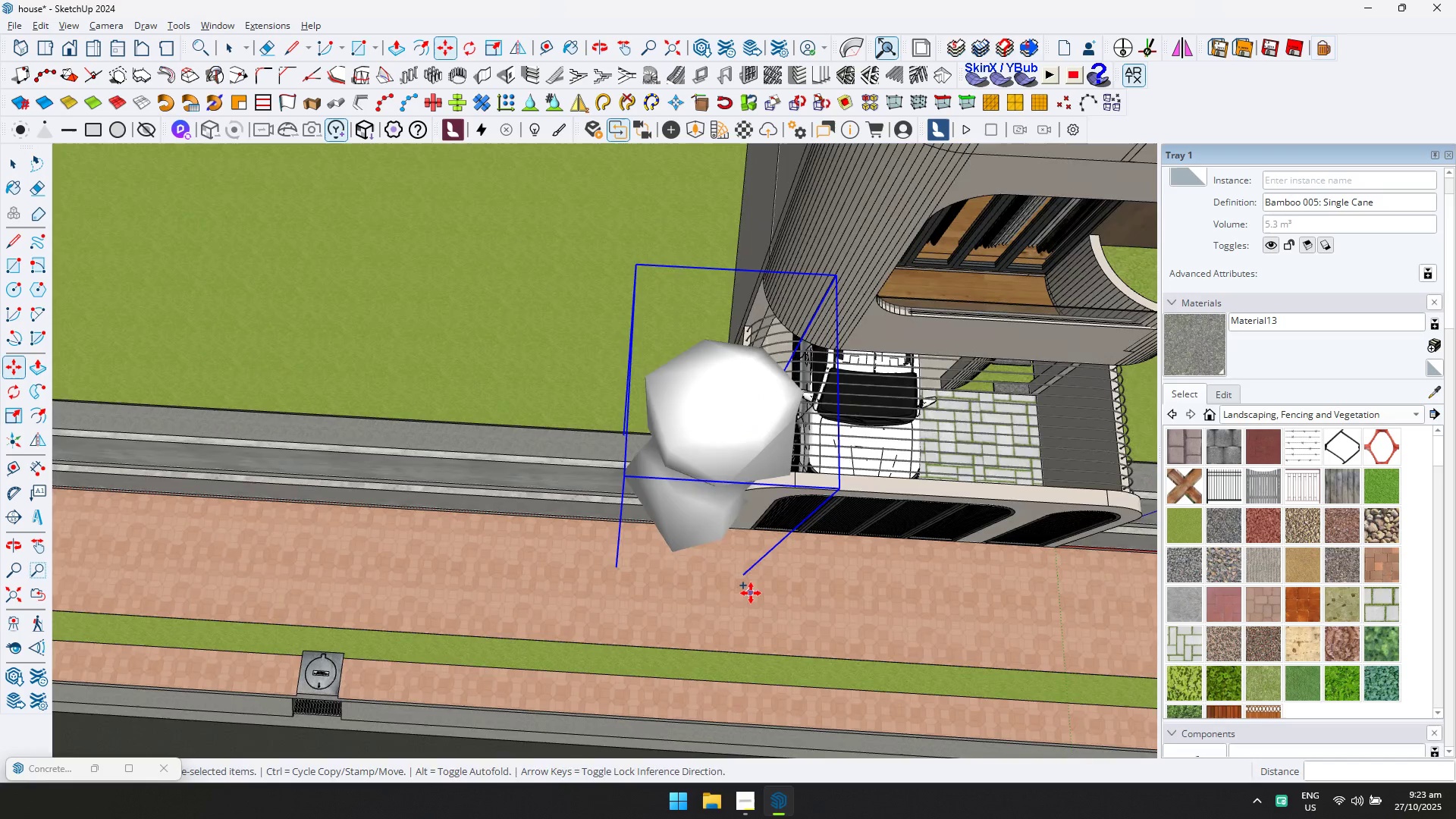 
left_click_drag(start_coordinate=[751, 594], to_coordinate=[747, 594])
 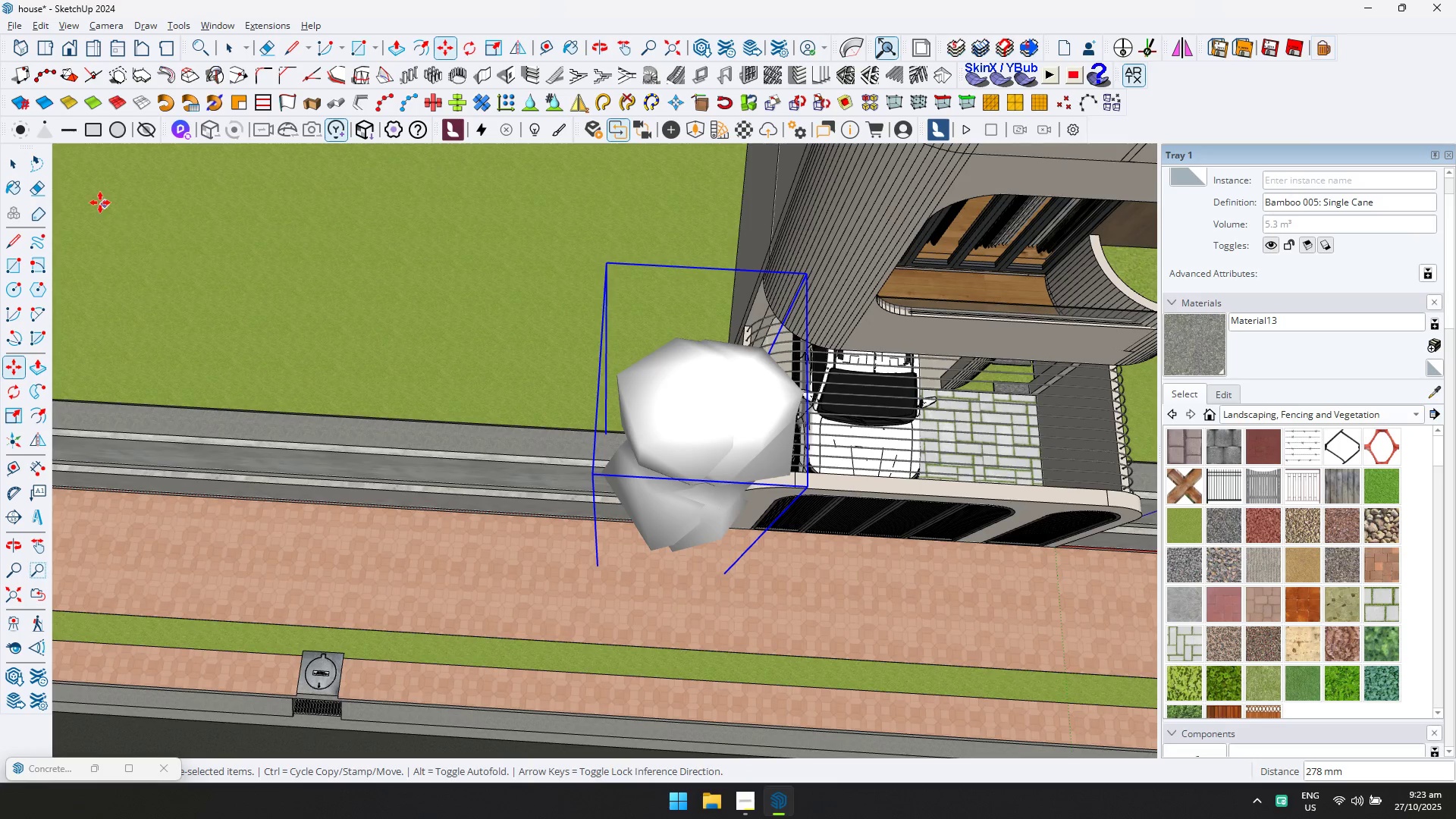 
left_click([18, 168])
 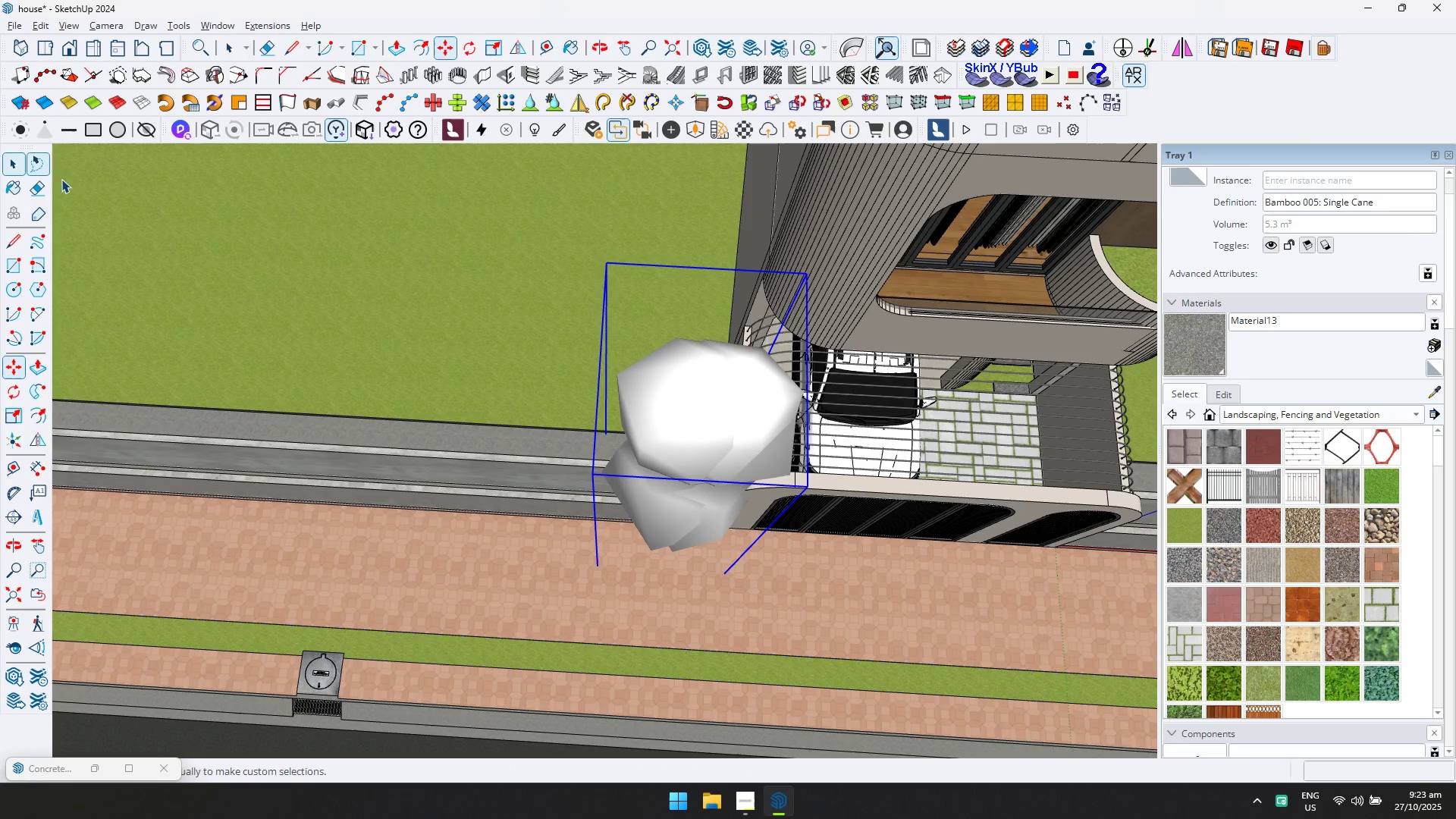 
hold_key(key=ControlLeft, duration=0.93)
 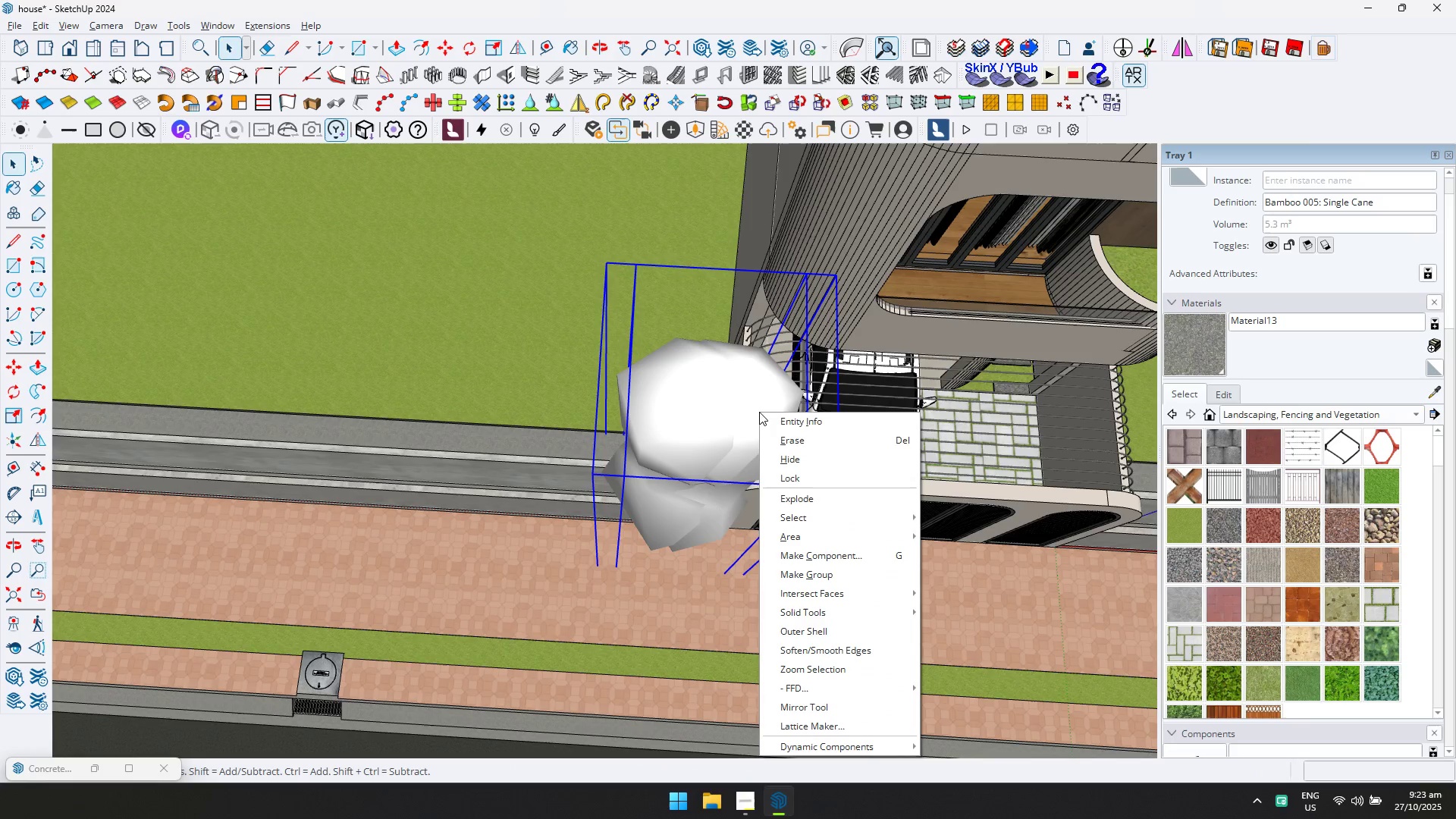 
right_click([759, 412])
 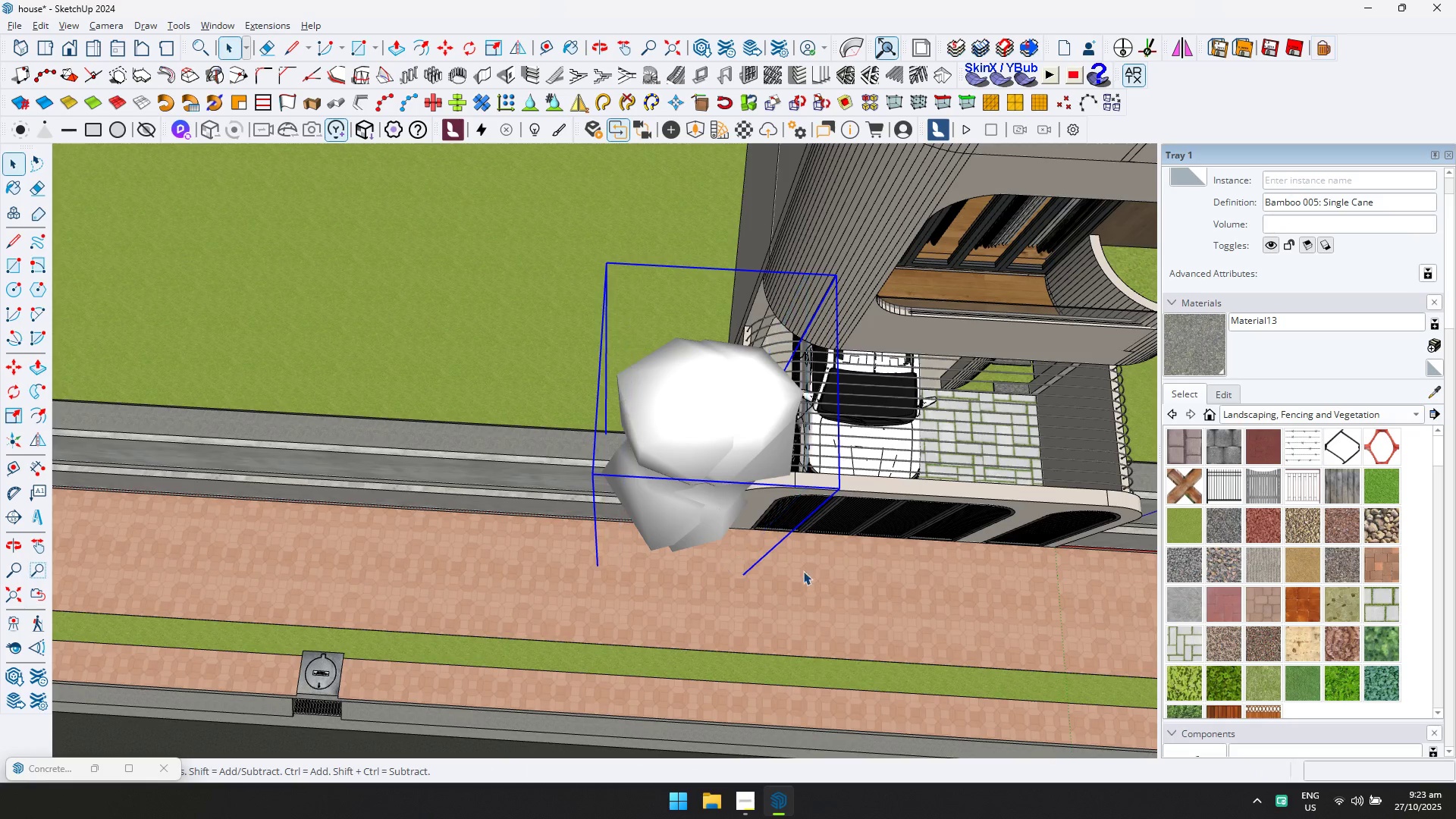 
double_click([661, 501])
 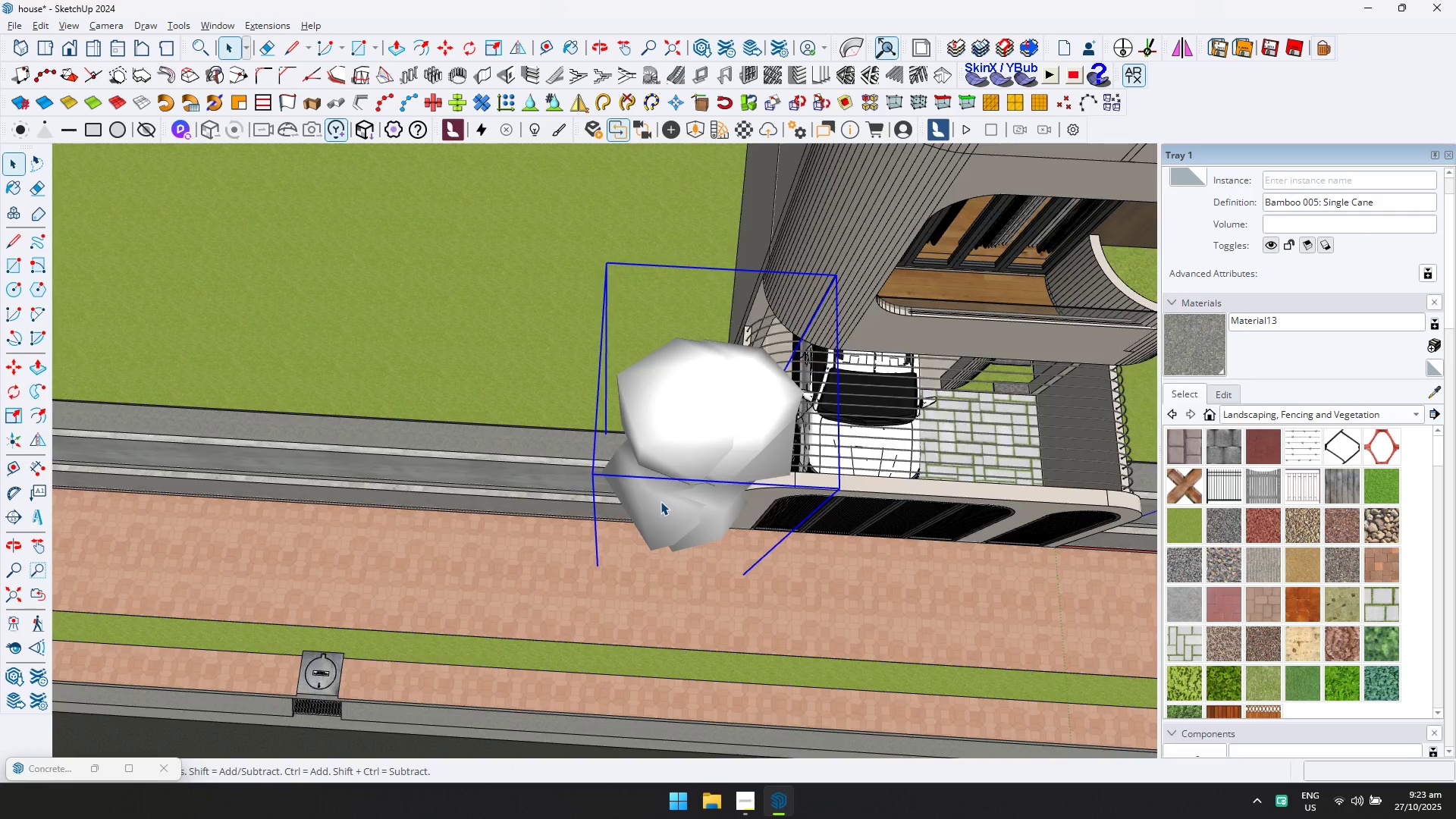 
triple_click([661, 501])
 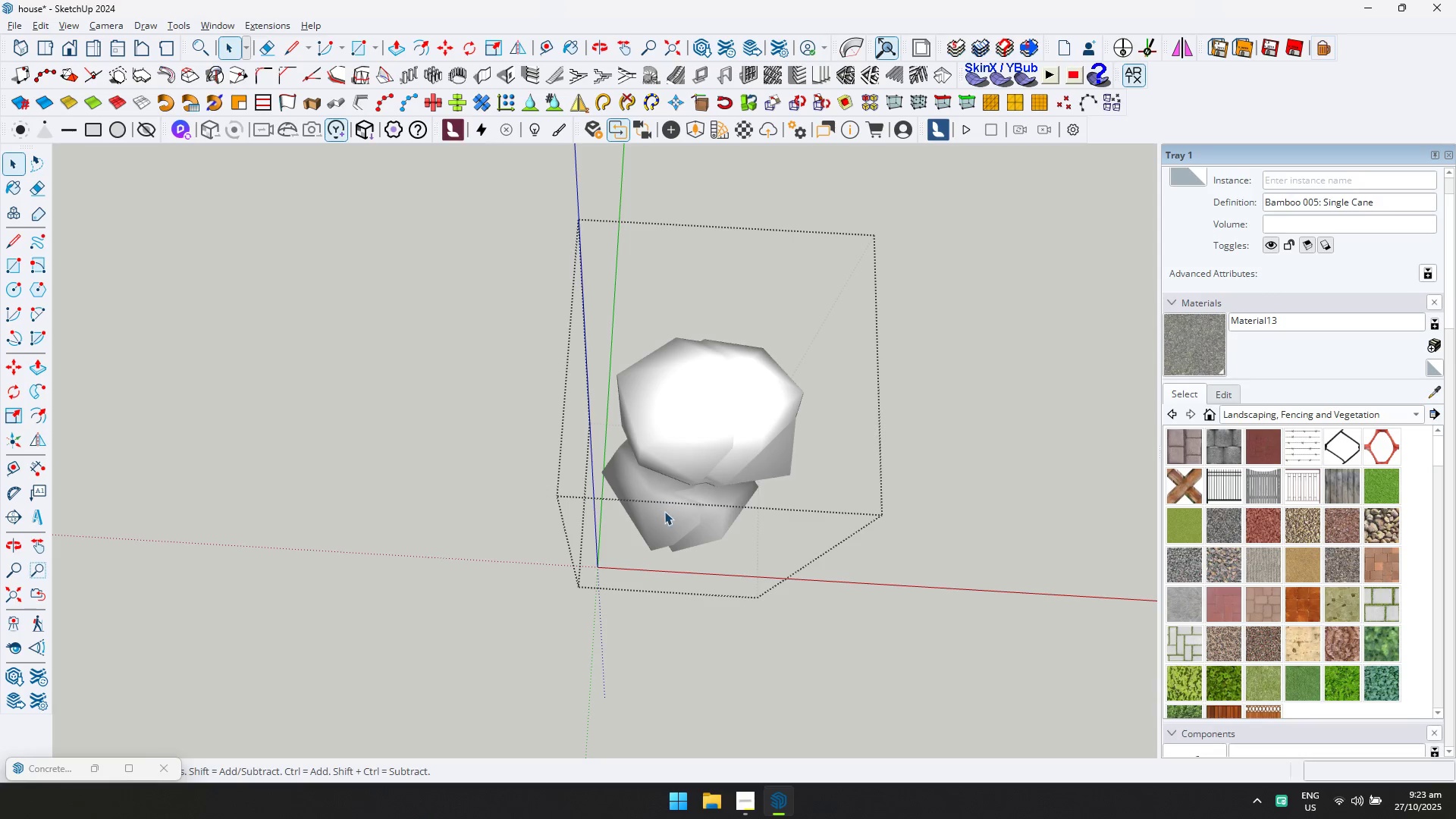 
triple_click([664, 511])
 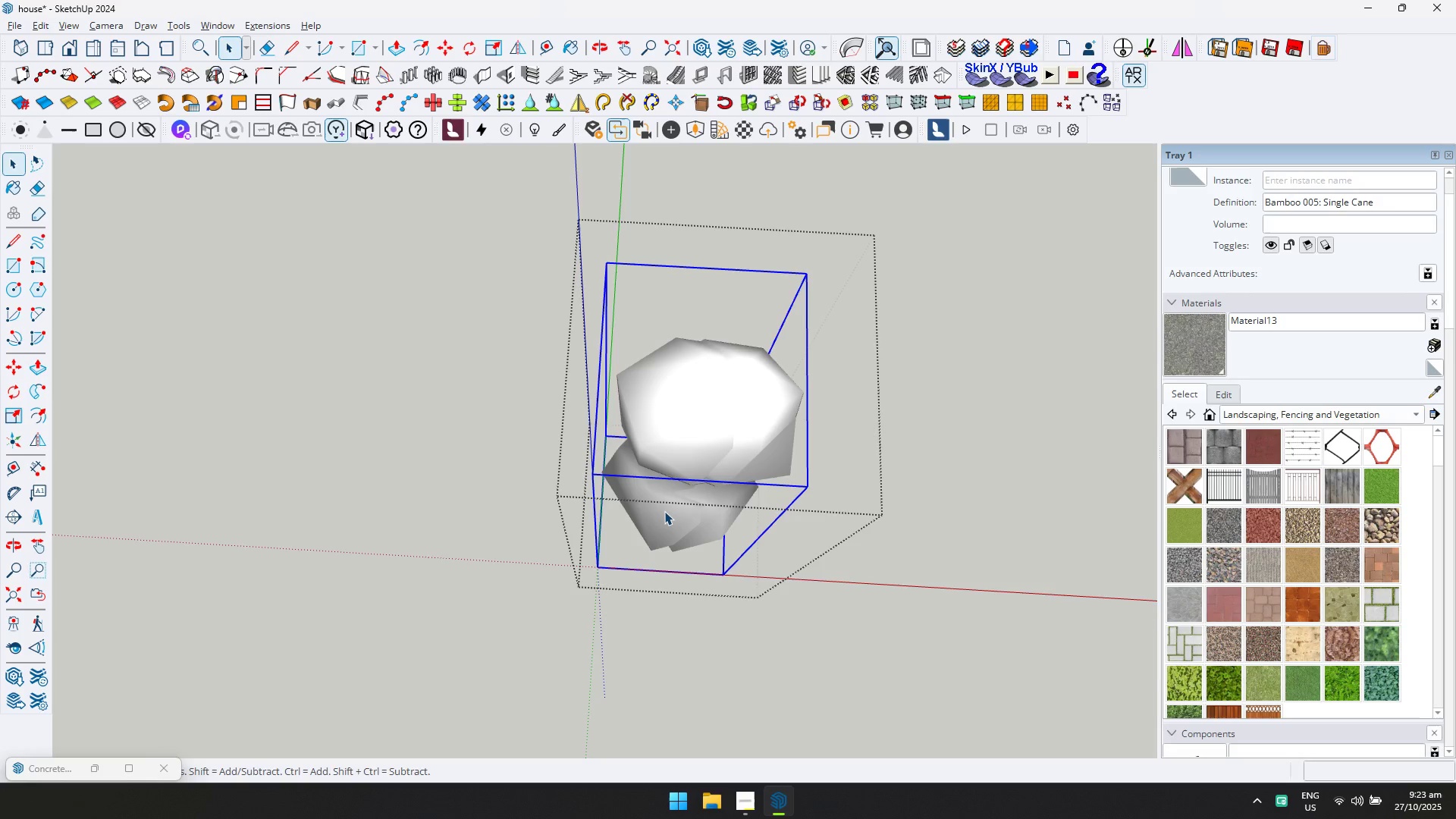 
type(dm)
 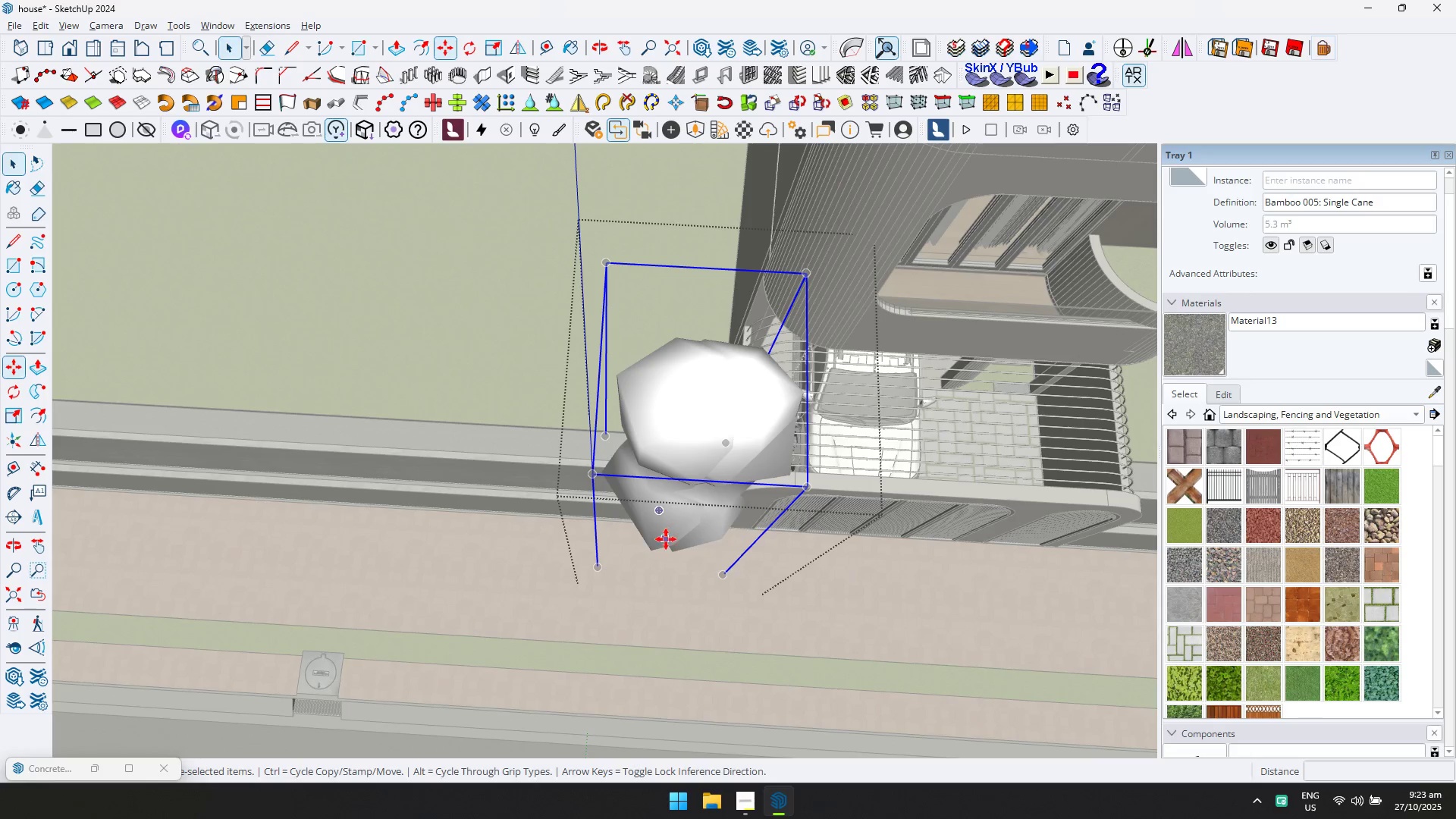 
key(Control+ControlLeft)
 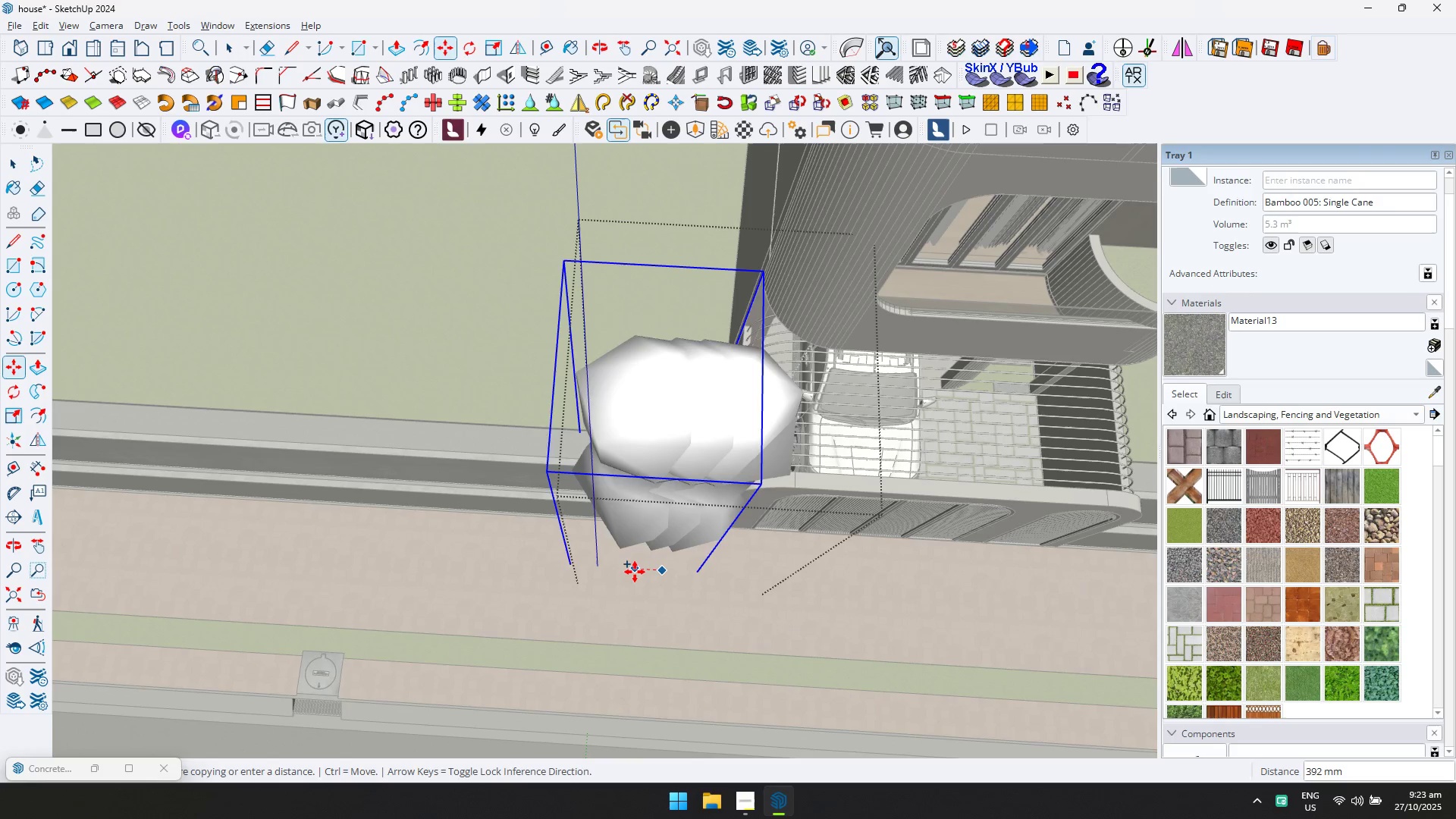 
key(ArrowLeft)
 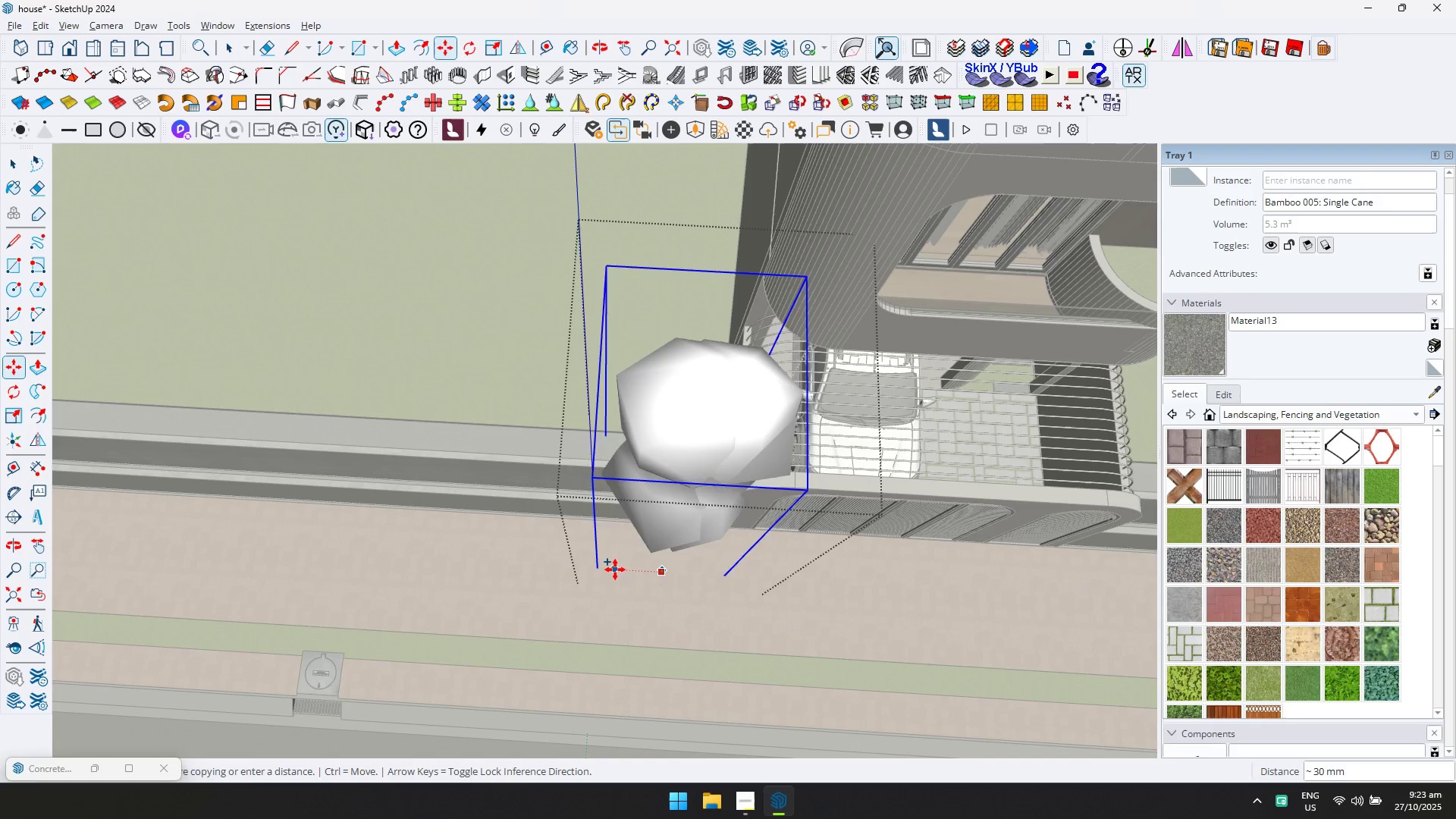 
key(ArrowRight)
 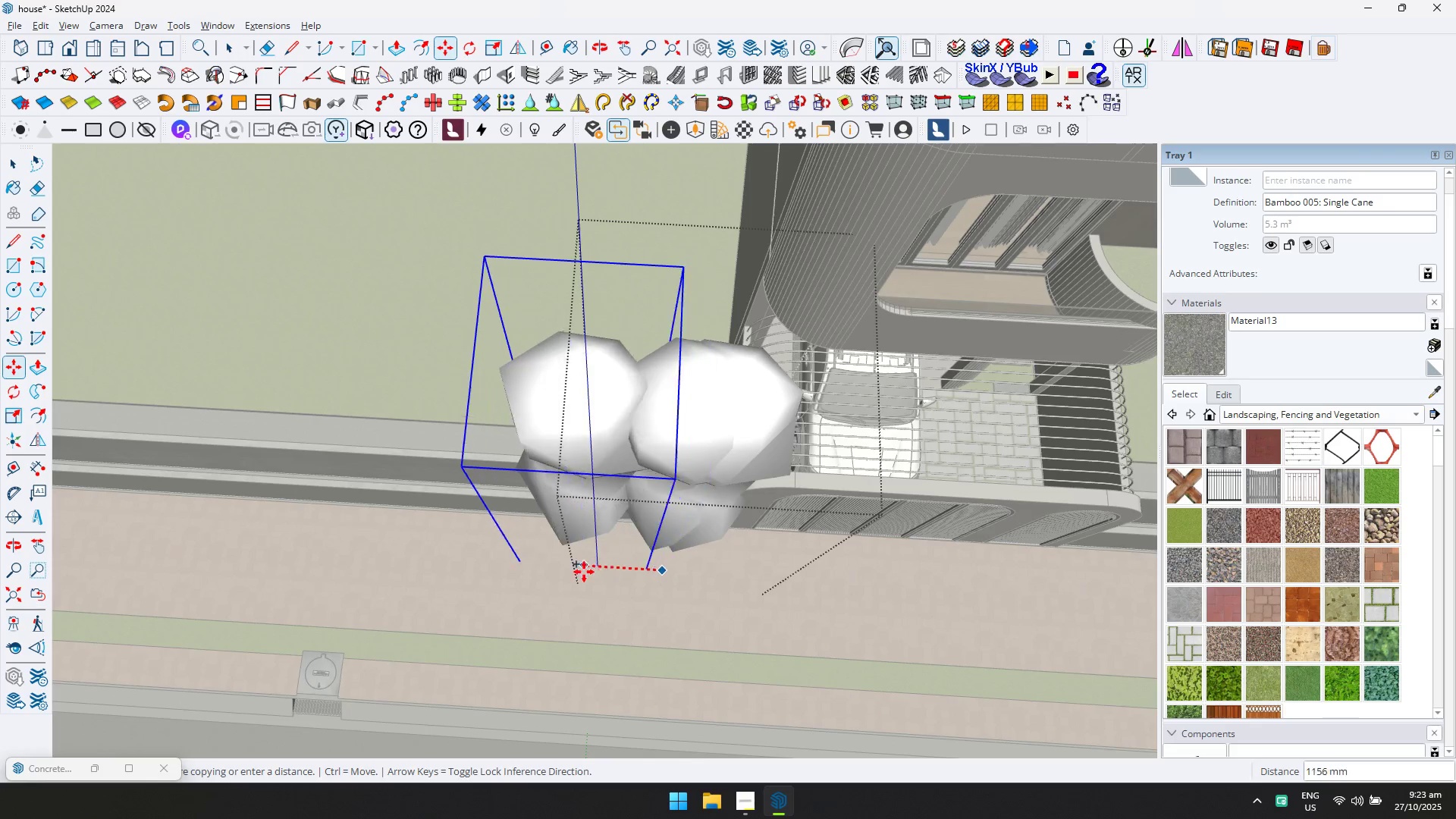 
scroll: coordinate [649, 544], scroll_direction: down, amount: 8.0
 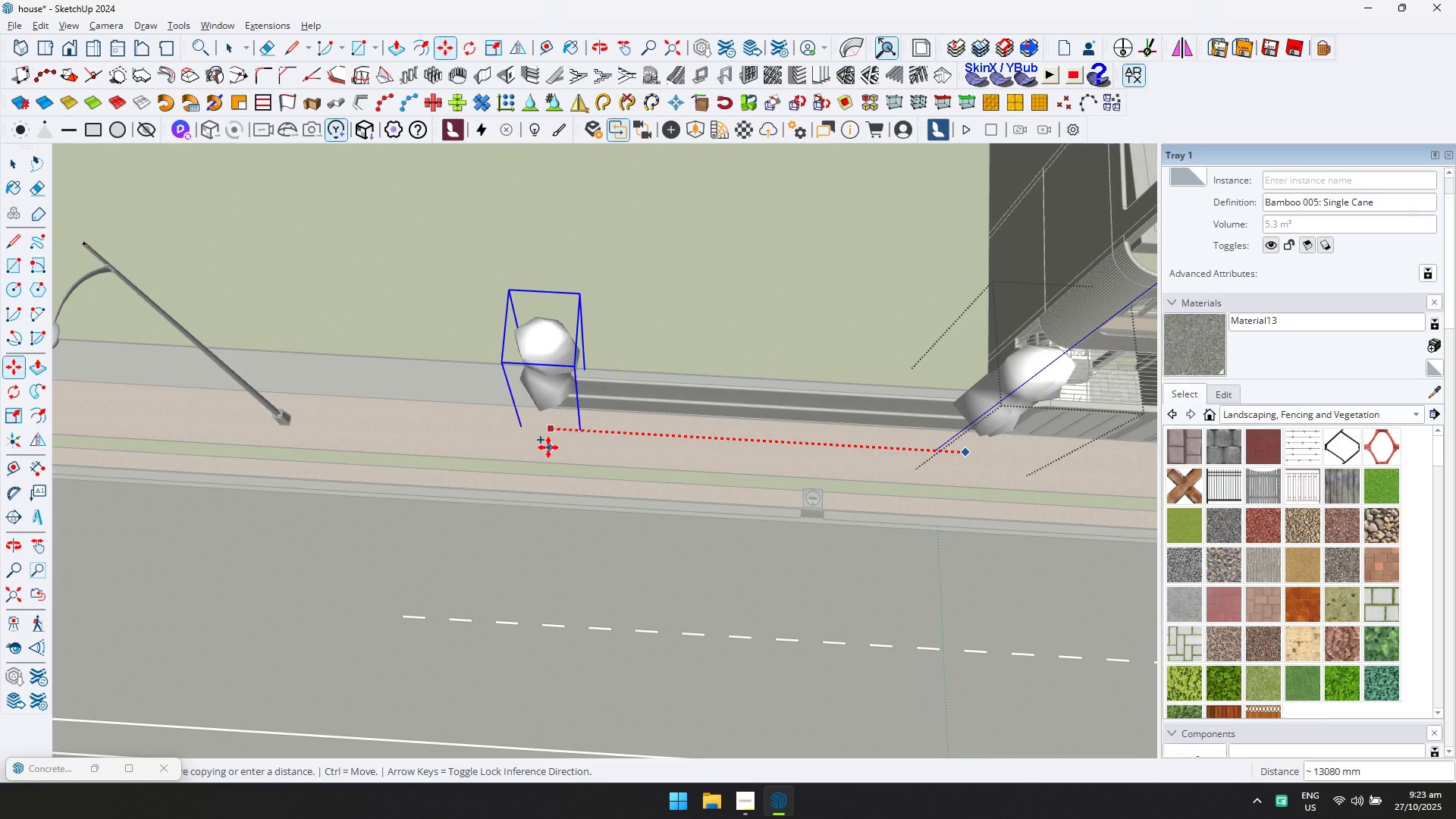 
hold_key(key=ShiftLeft, duration=0.34)
 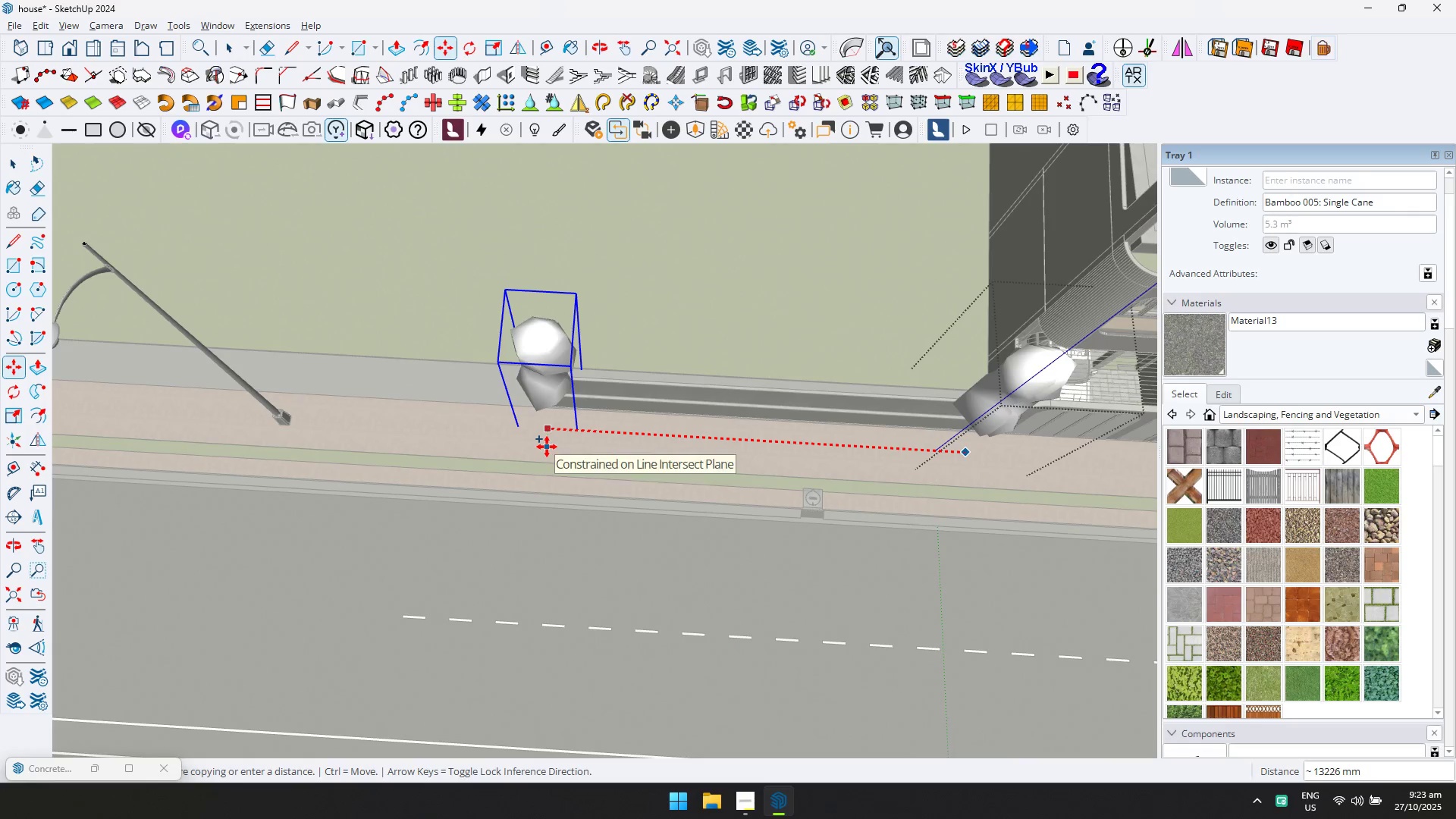 
left_click([547, 447])
 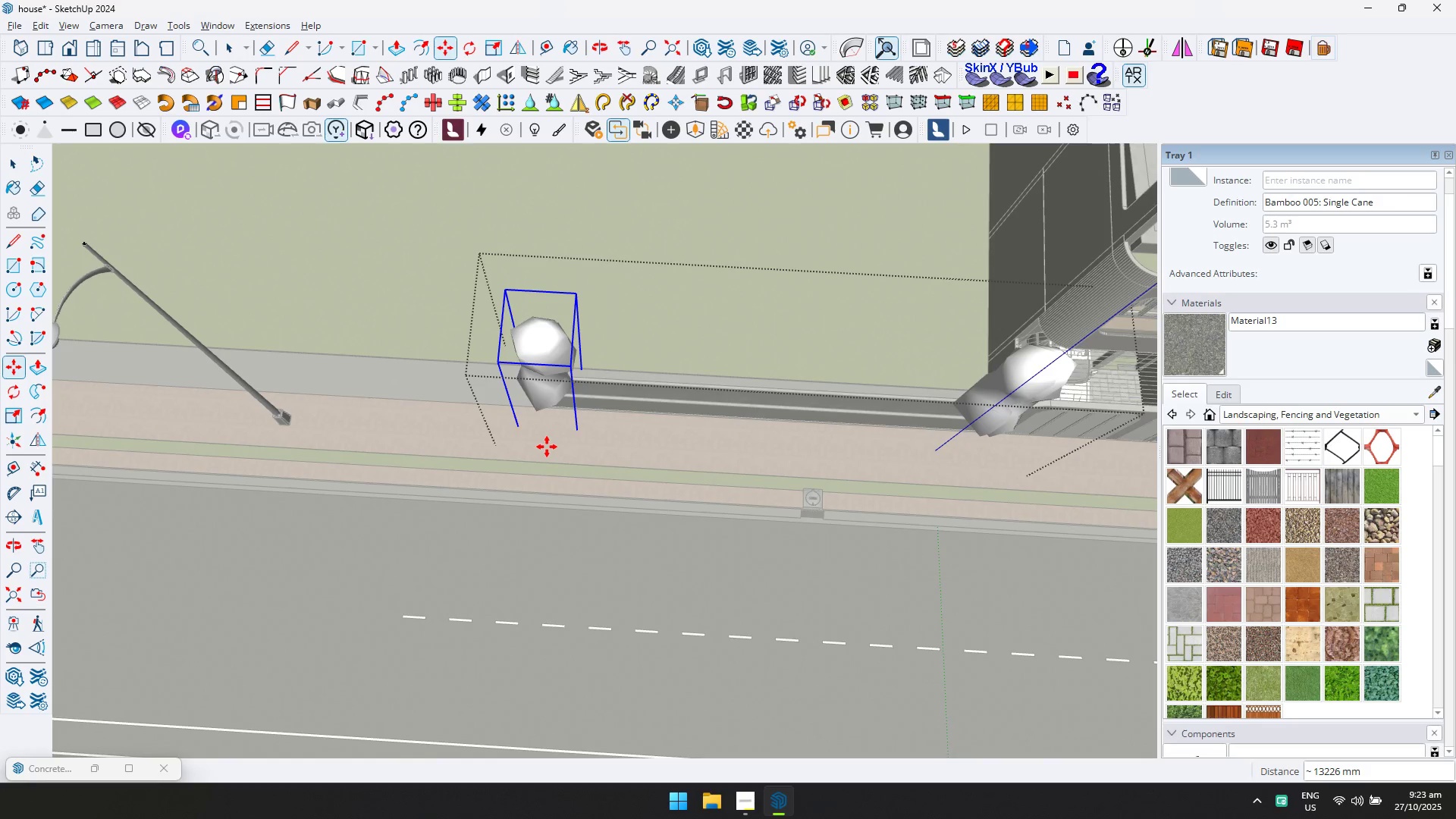 
type(/20)
 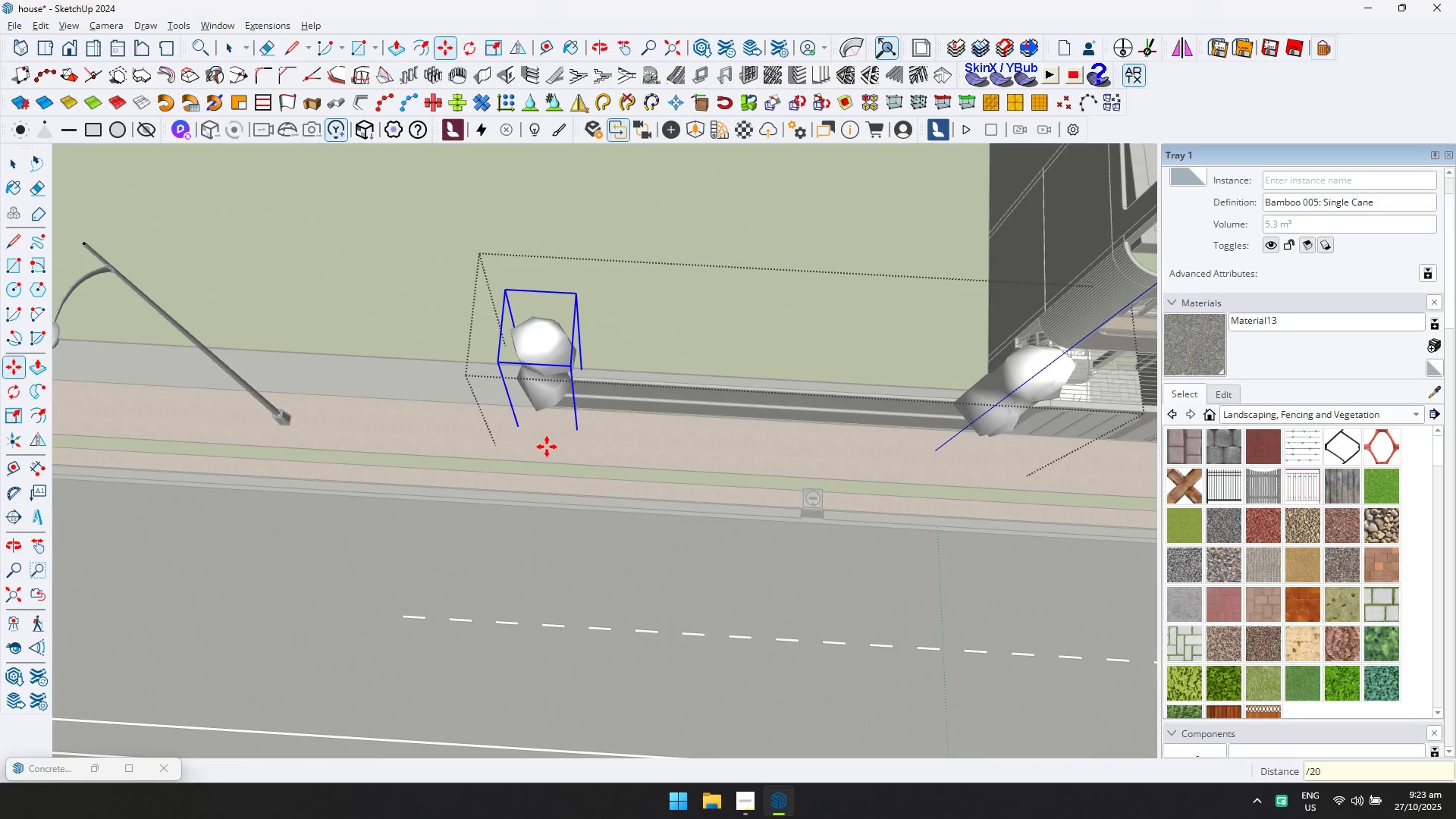 
key(Enter)
 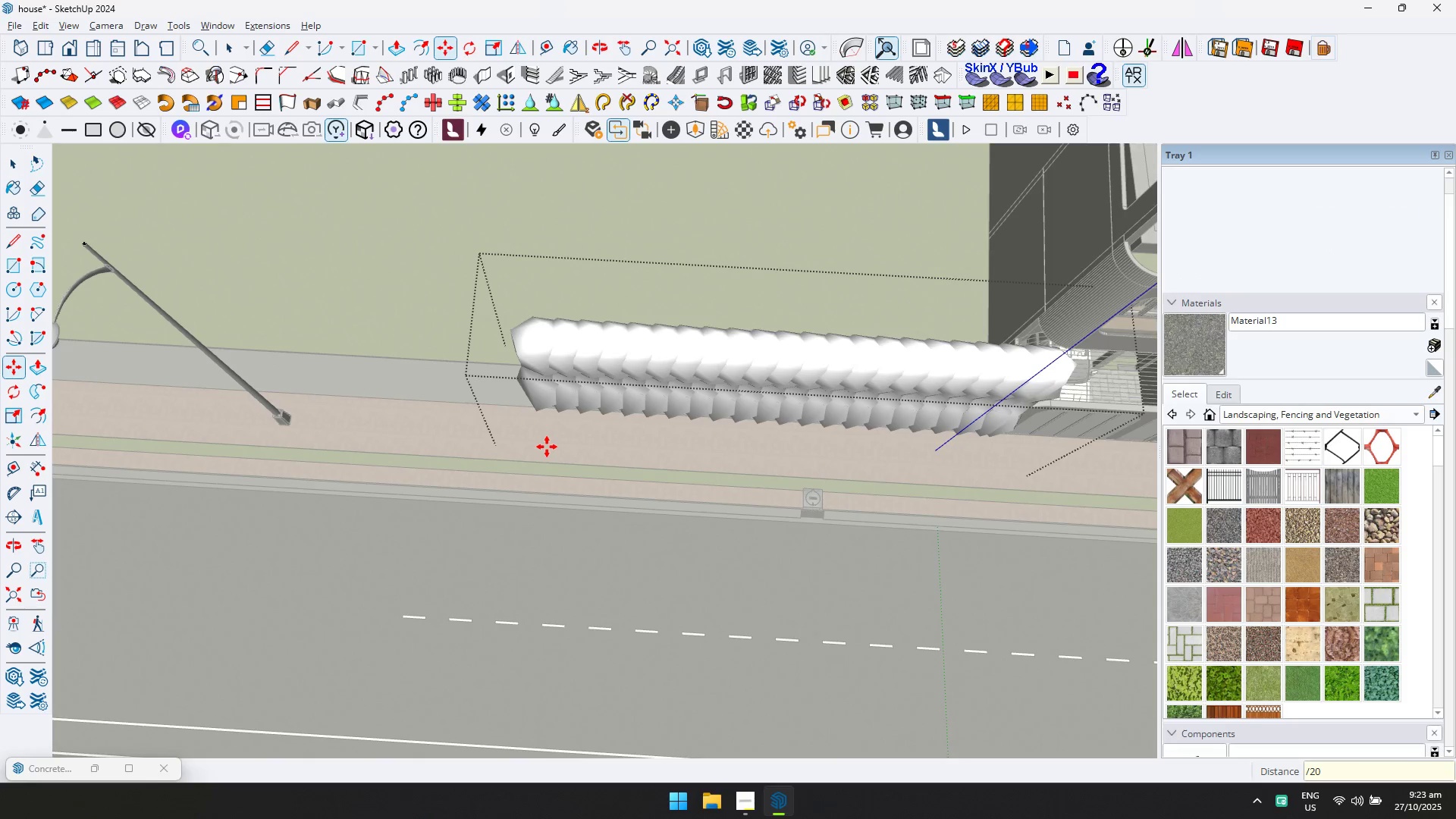 
type(/25)
 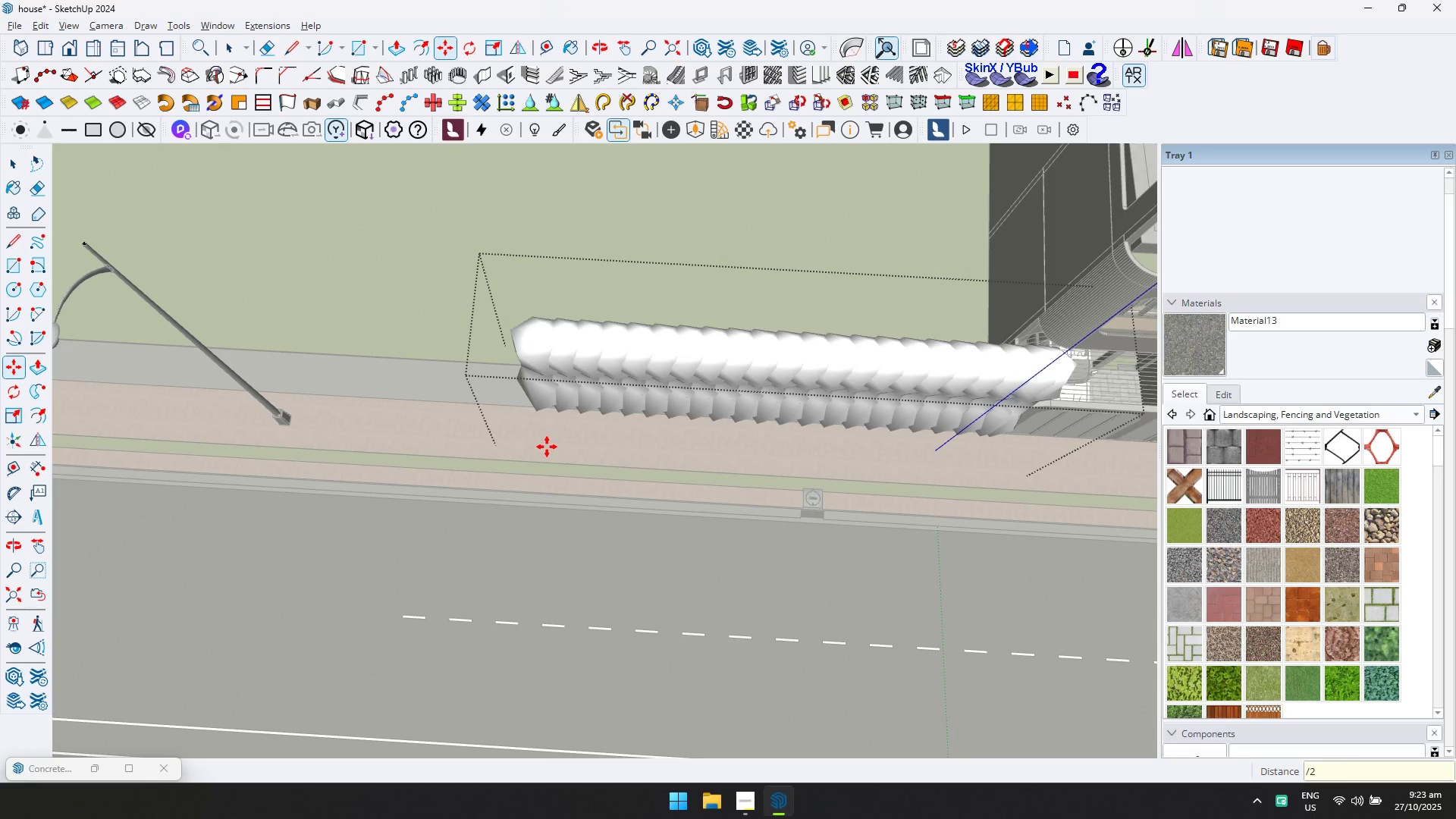 
key(Enter)
 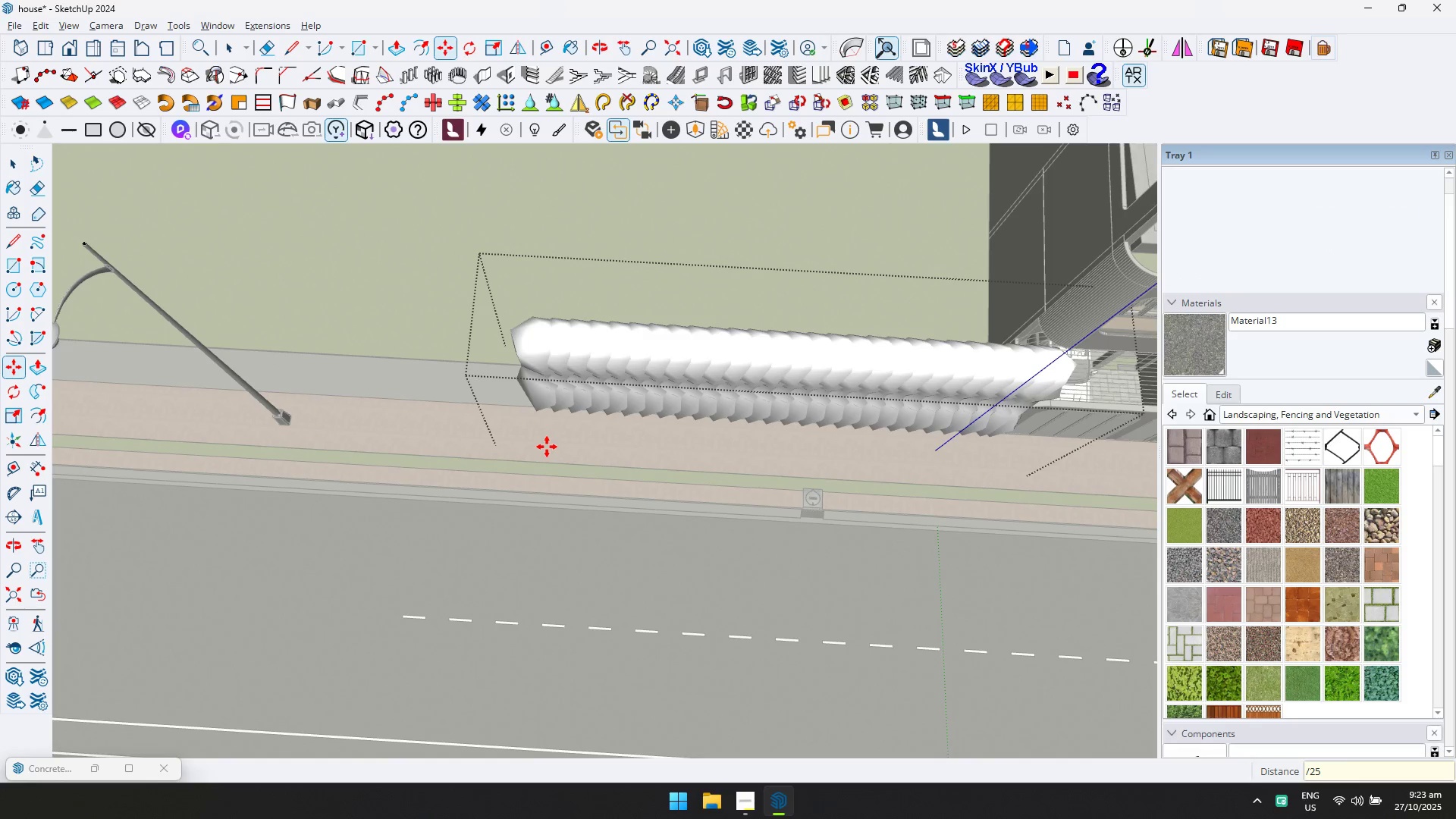 
key(Control+ControlLeft)
 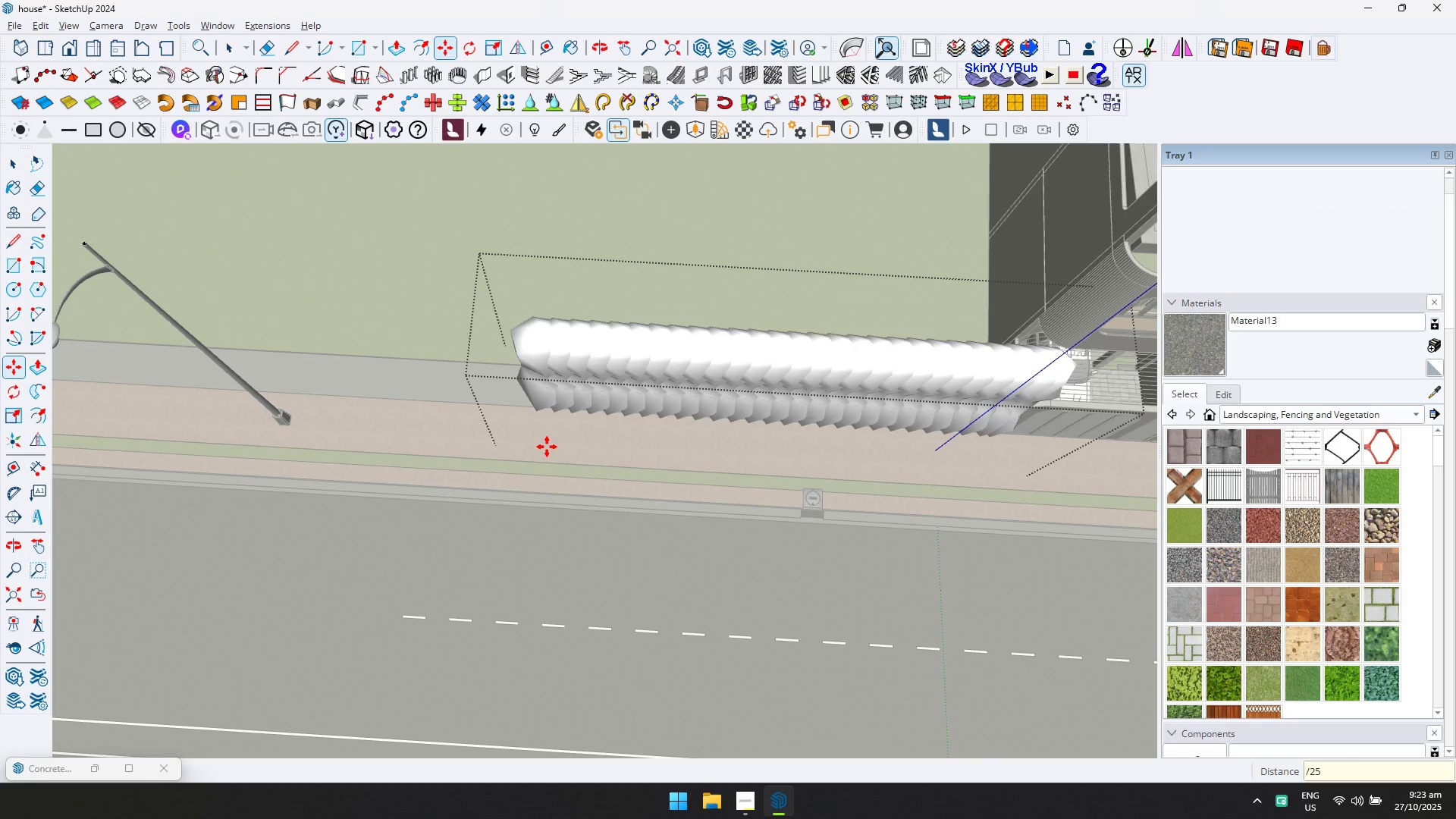 
key(Control+A)
 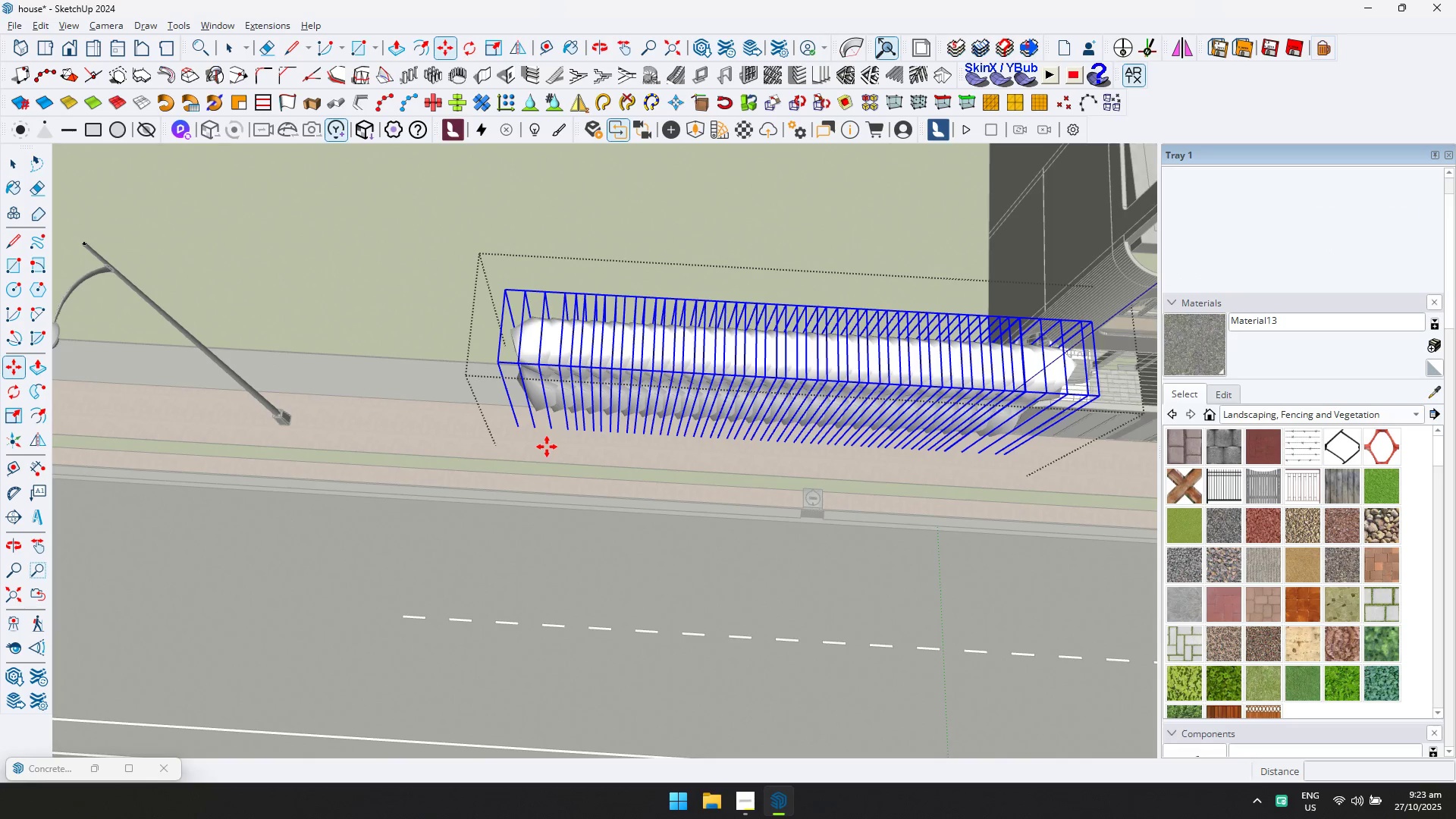 
key(Control+ControlLeft)
 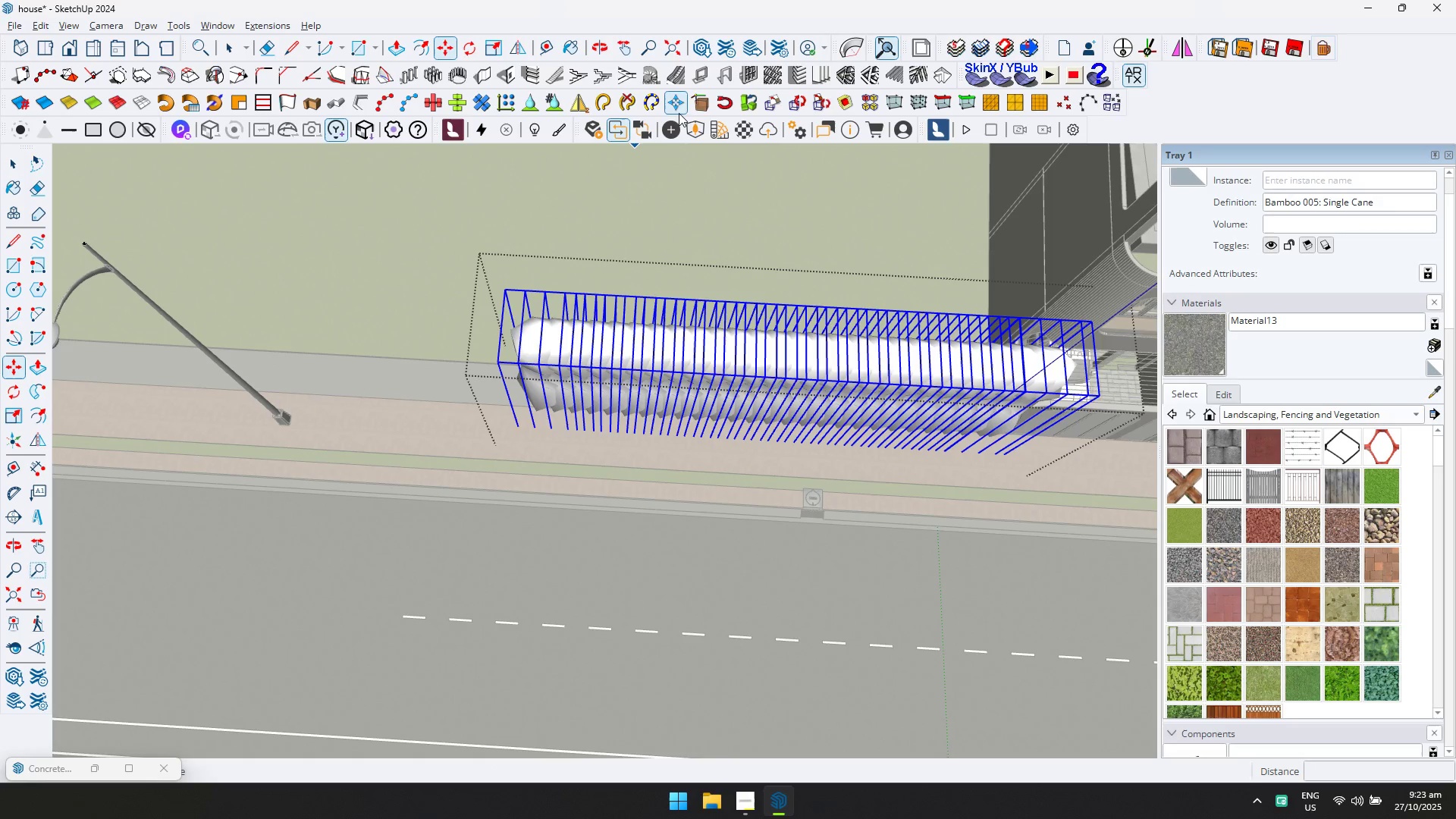 
left_click([767, 101])
 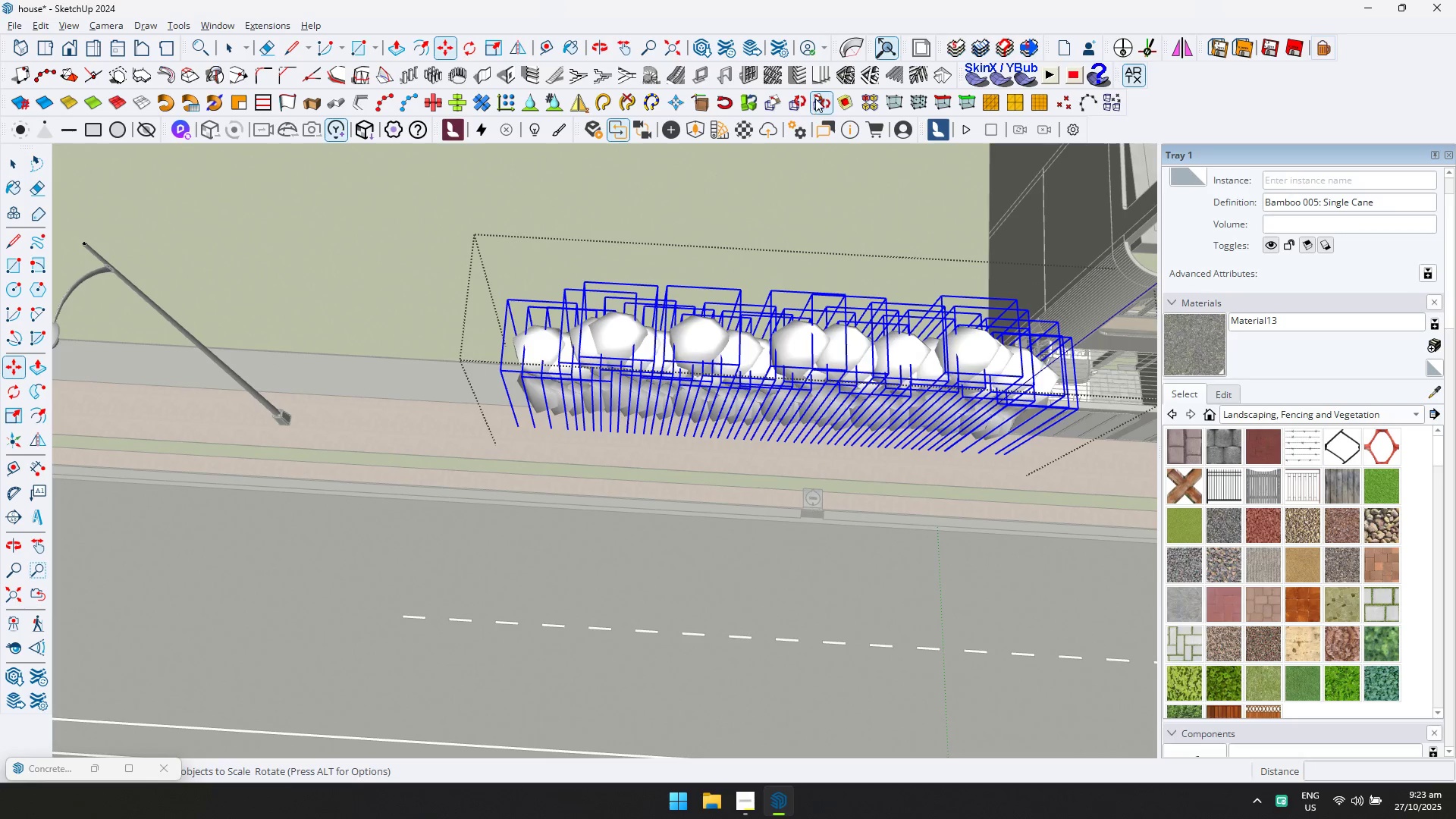 
left_click([817, 99])
 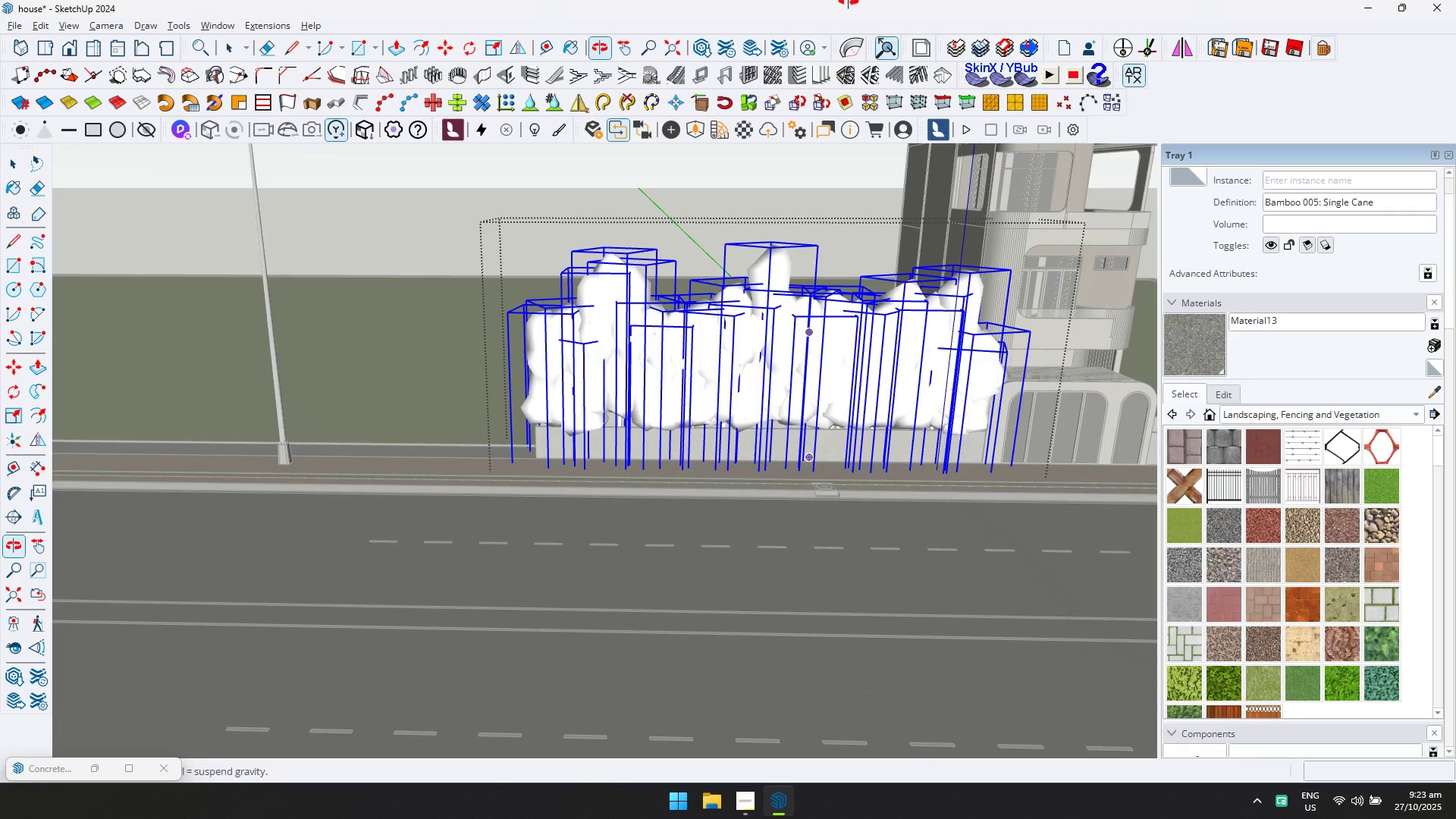 
key(Escape)
 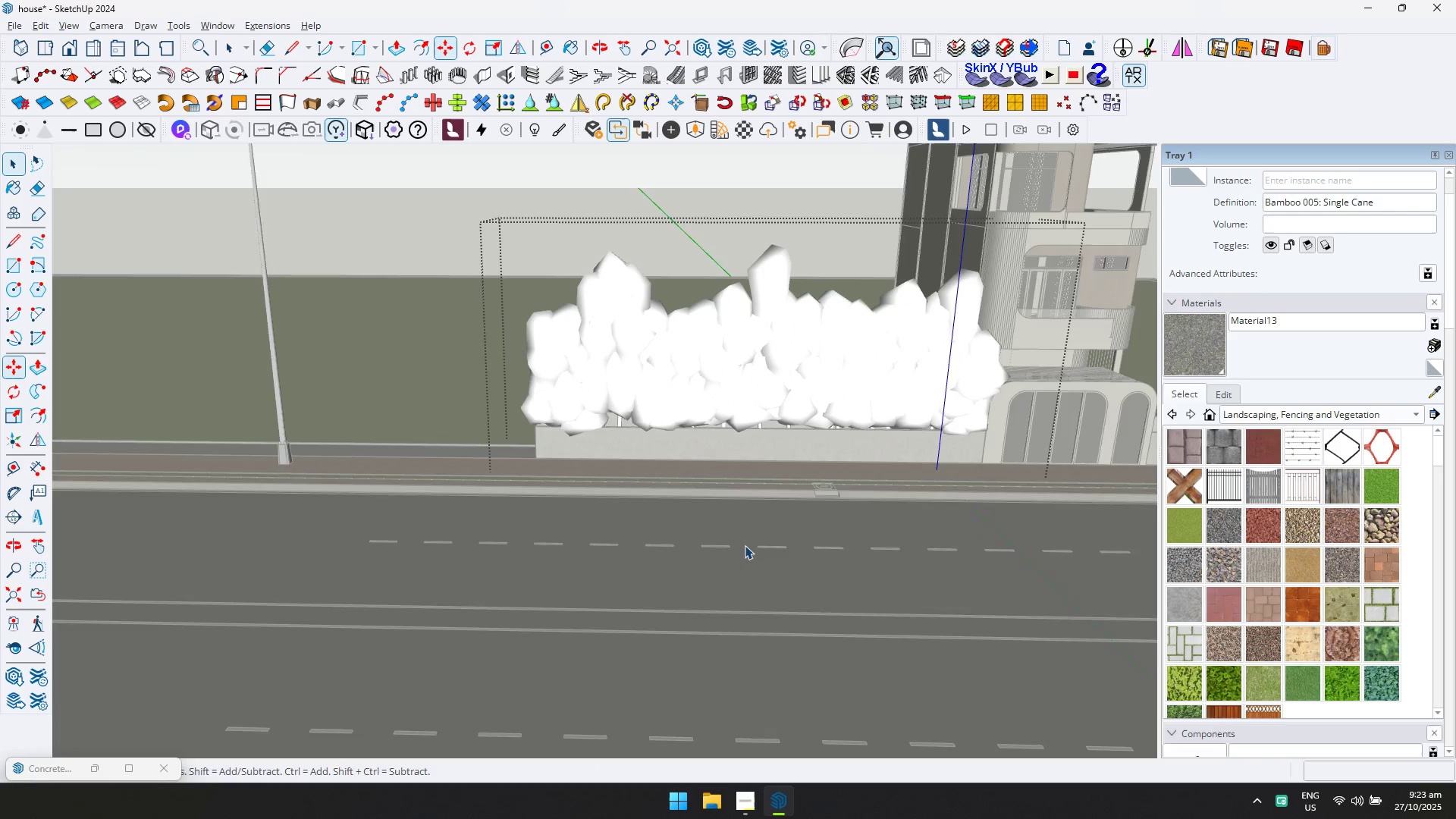 
key(Space)
 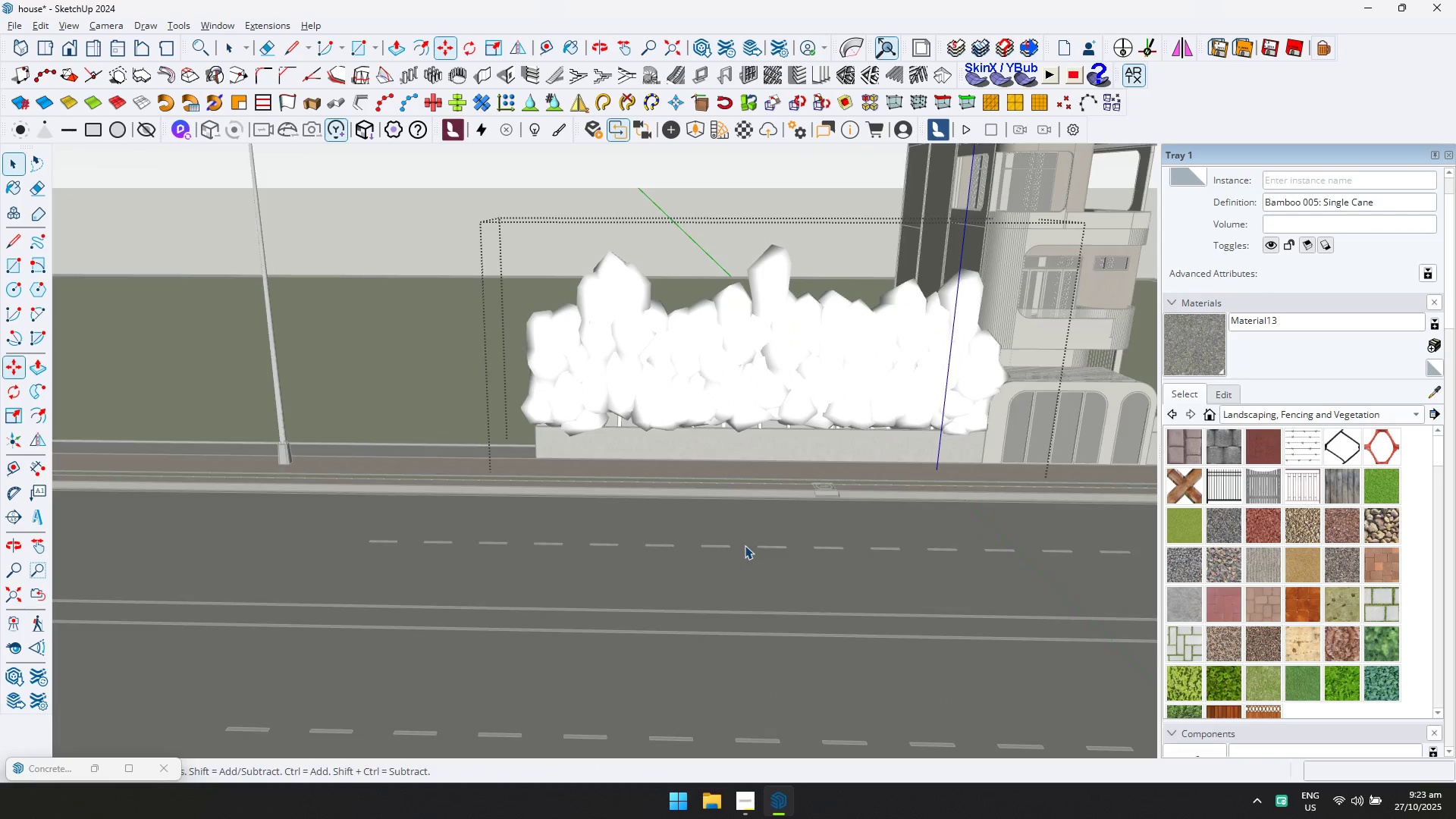 
key(Escape)
 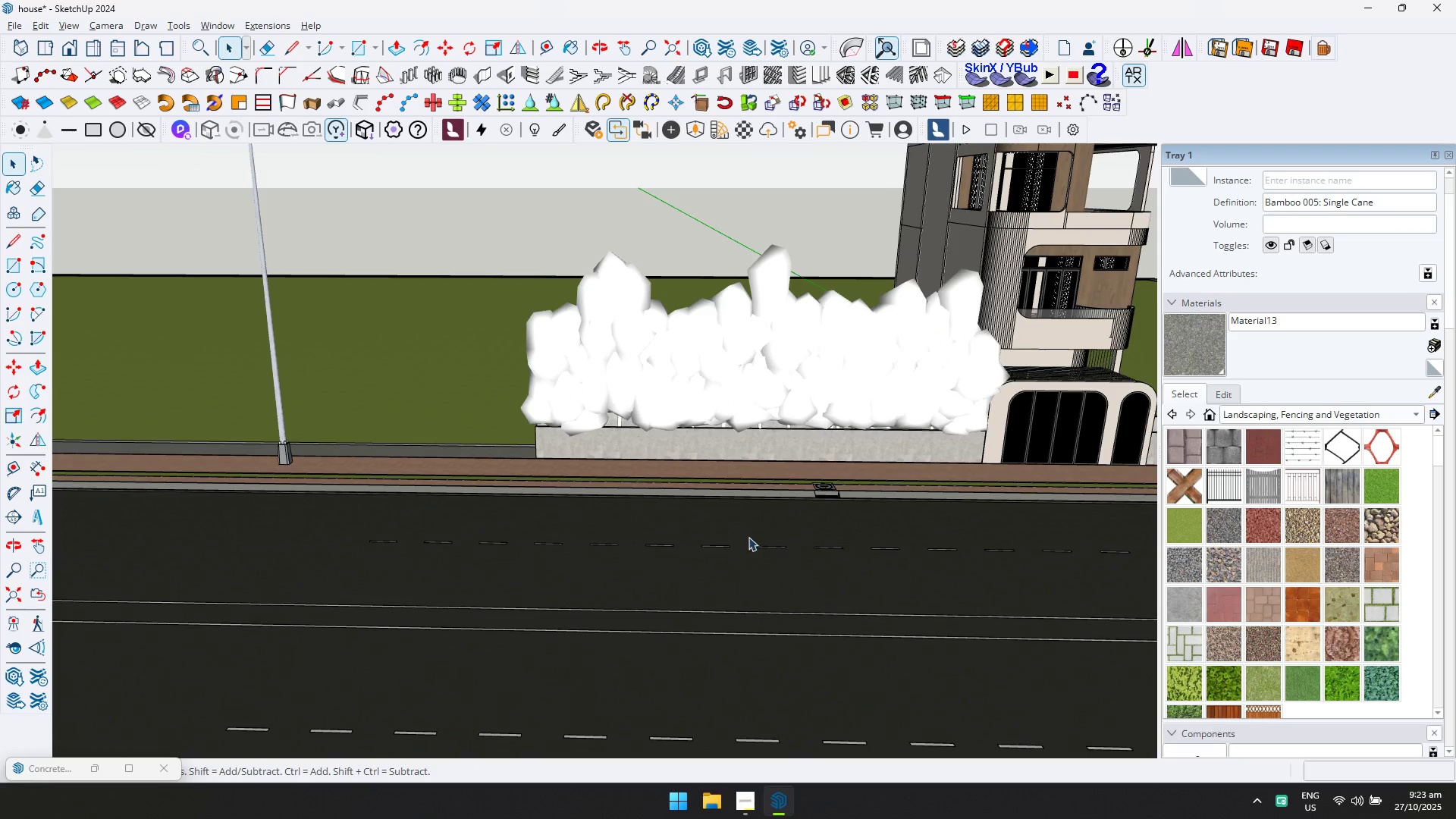 
scroll: coordinate [795, 504], scroll_direction: down, amount: 6.0
 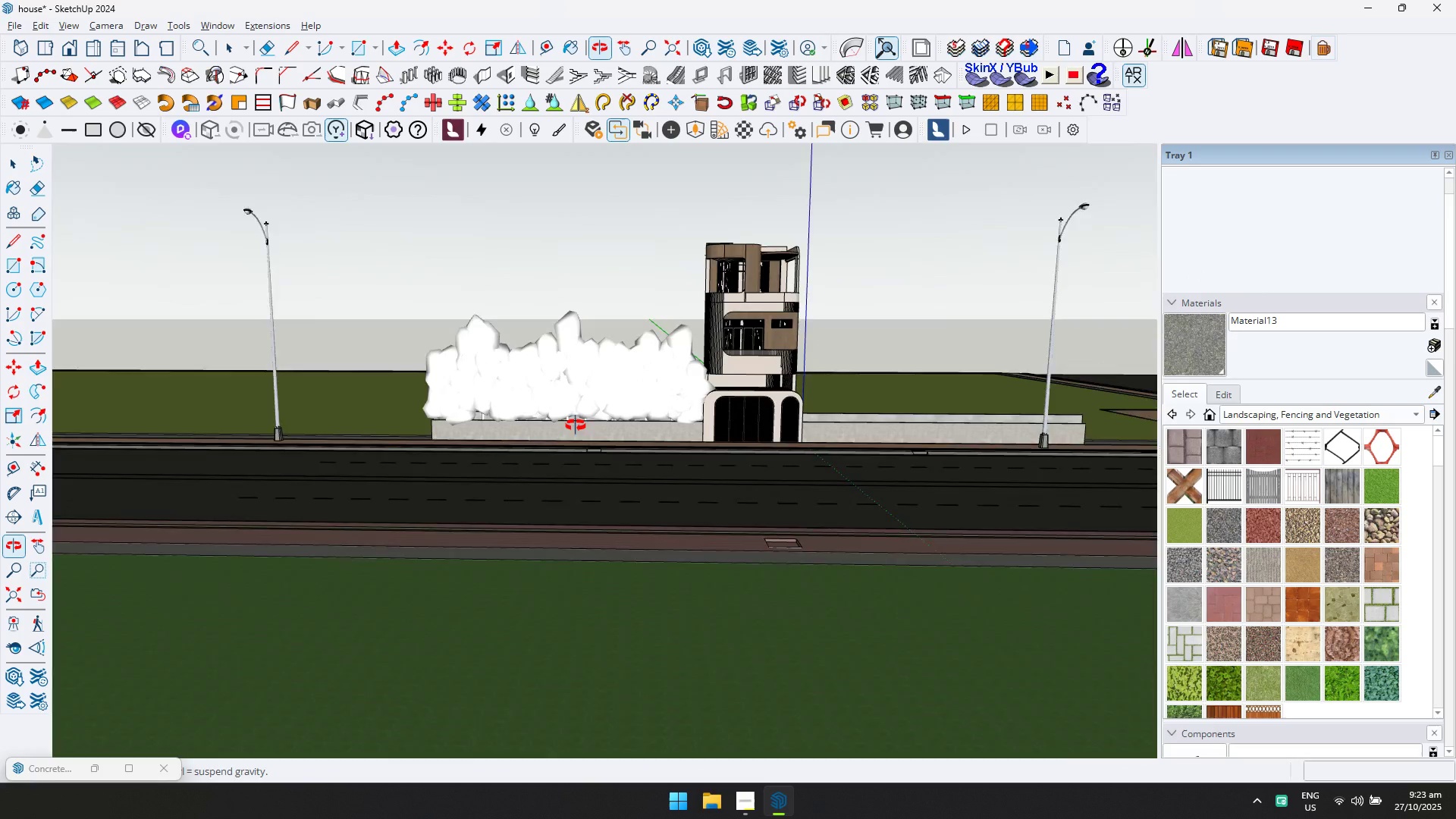 
hold_key(key=ShiftLeft, duration=0.32)
 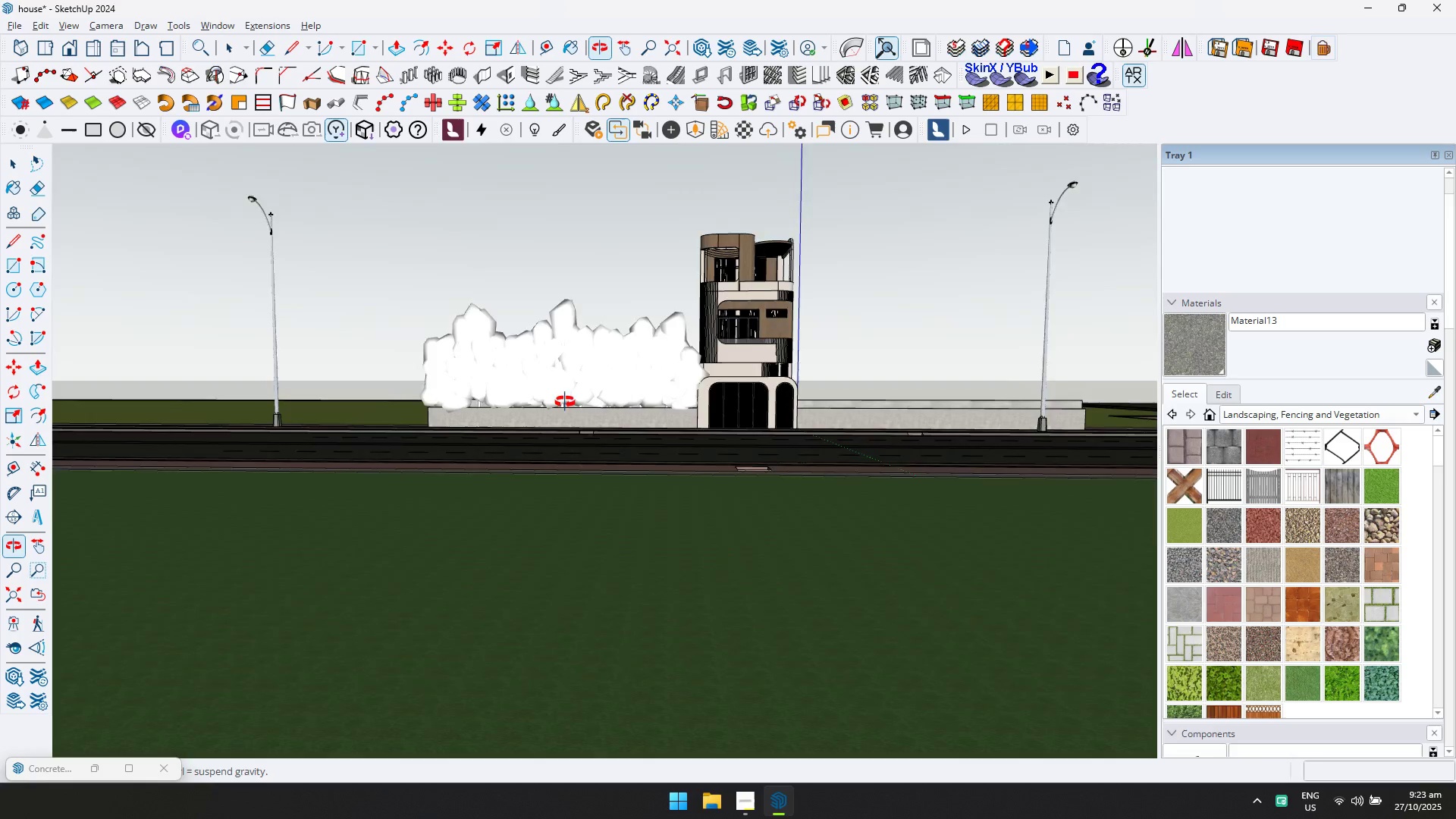 
scroll: coordinate [627, 326], scroll_direction: up, amount: 6.0
 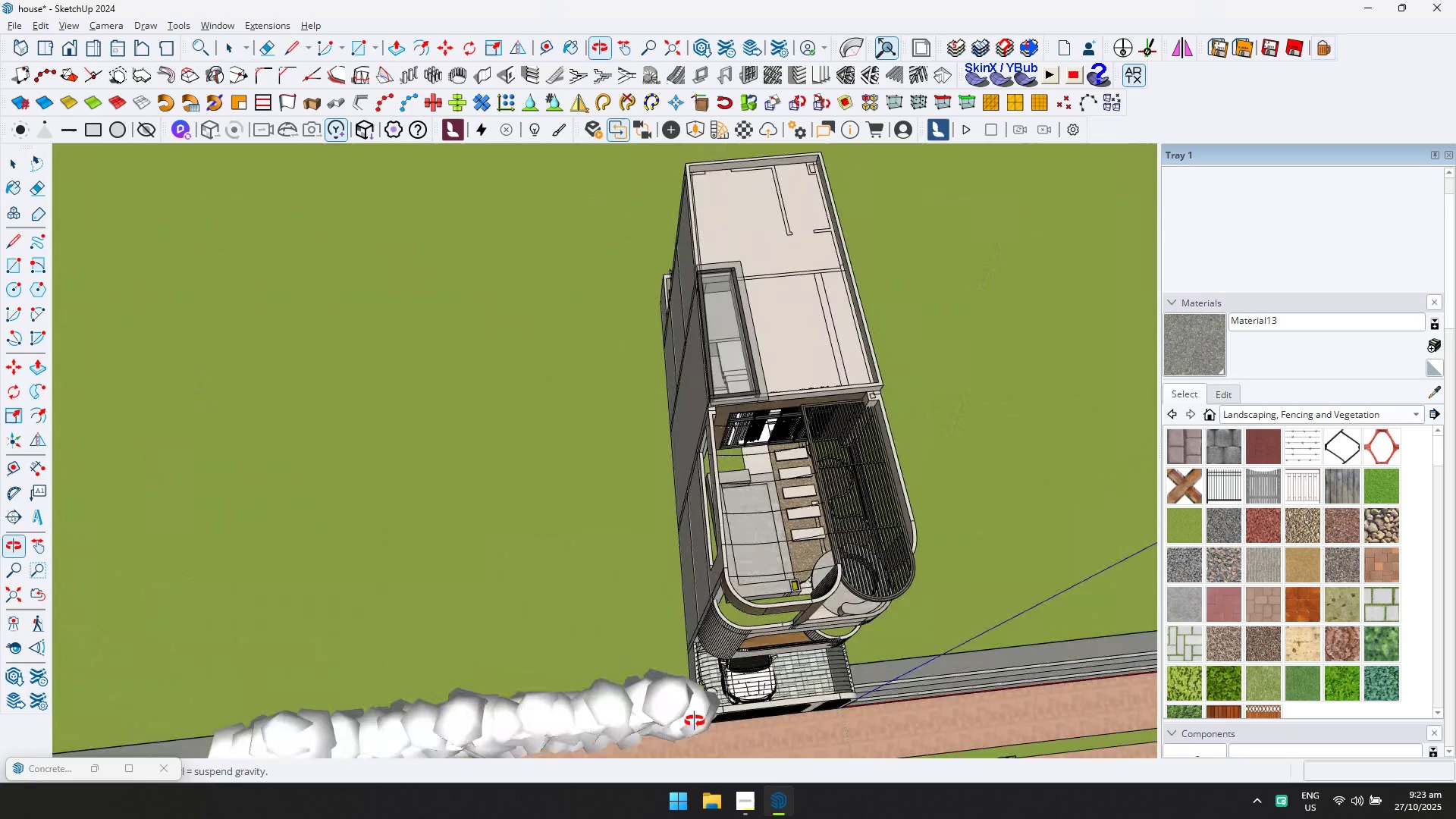 
key(Shift+ShiftLeft)
 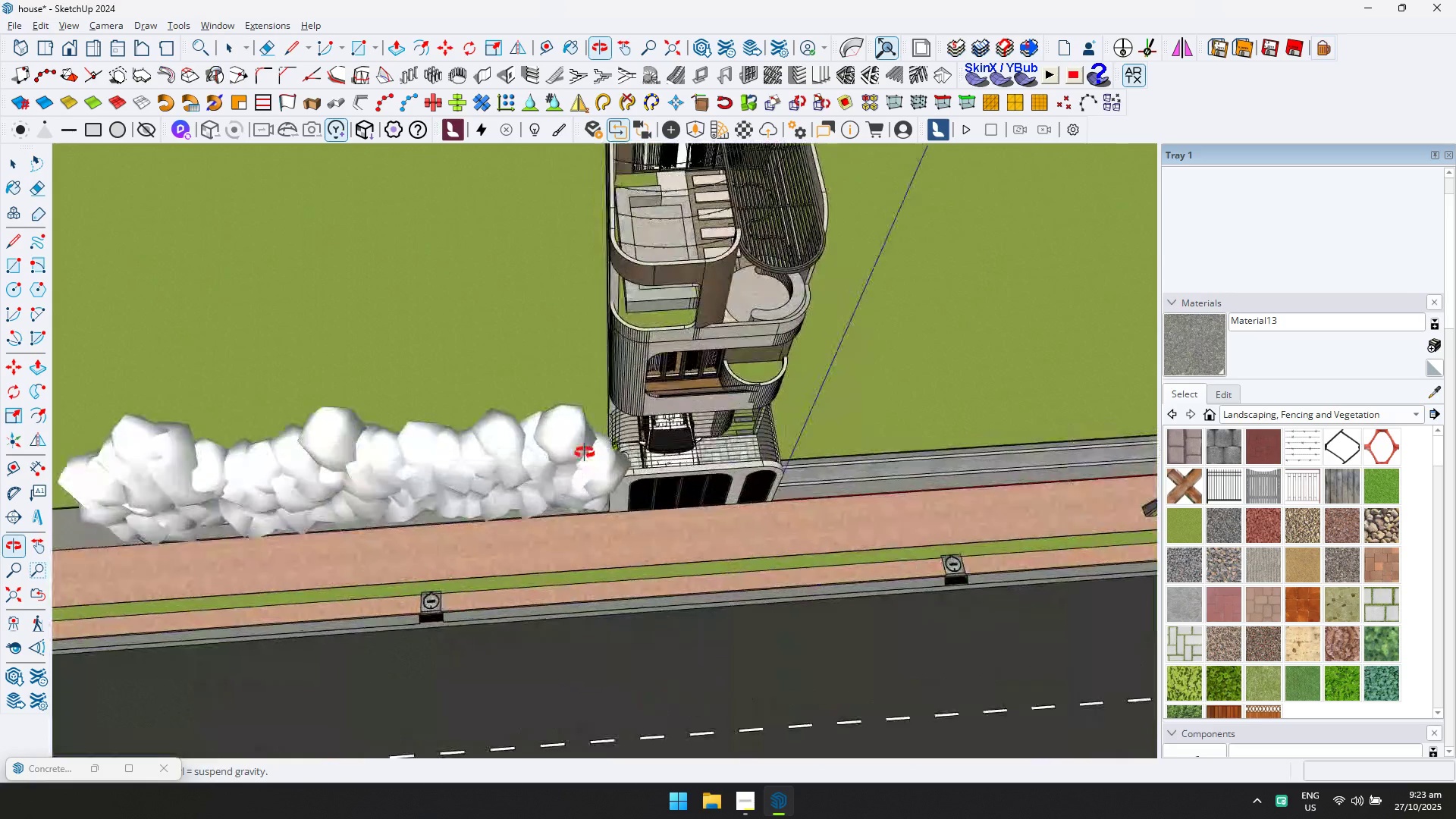 
scroll: coordinate [585, 452], scroll_direction: up, amount: 7.0
 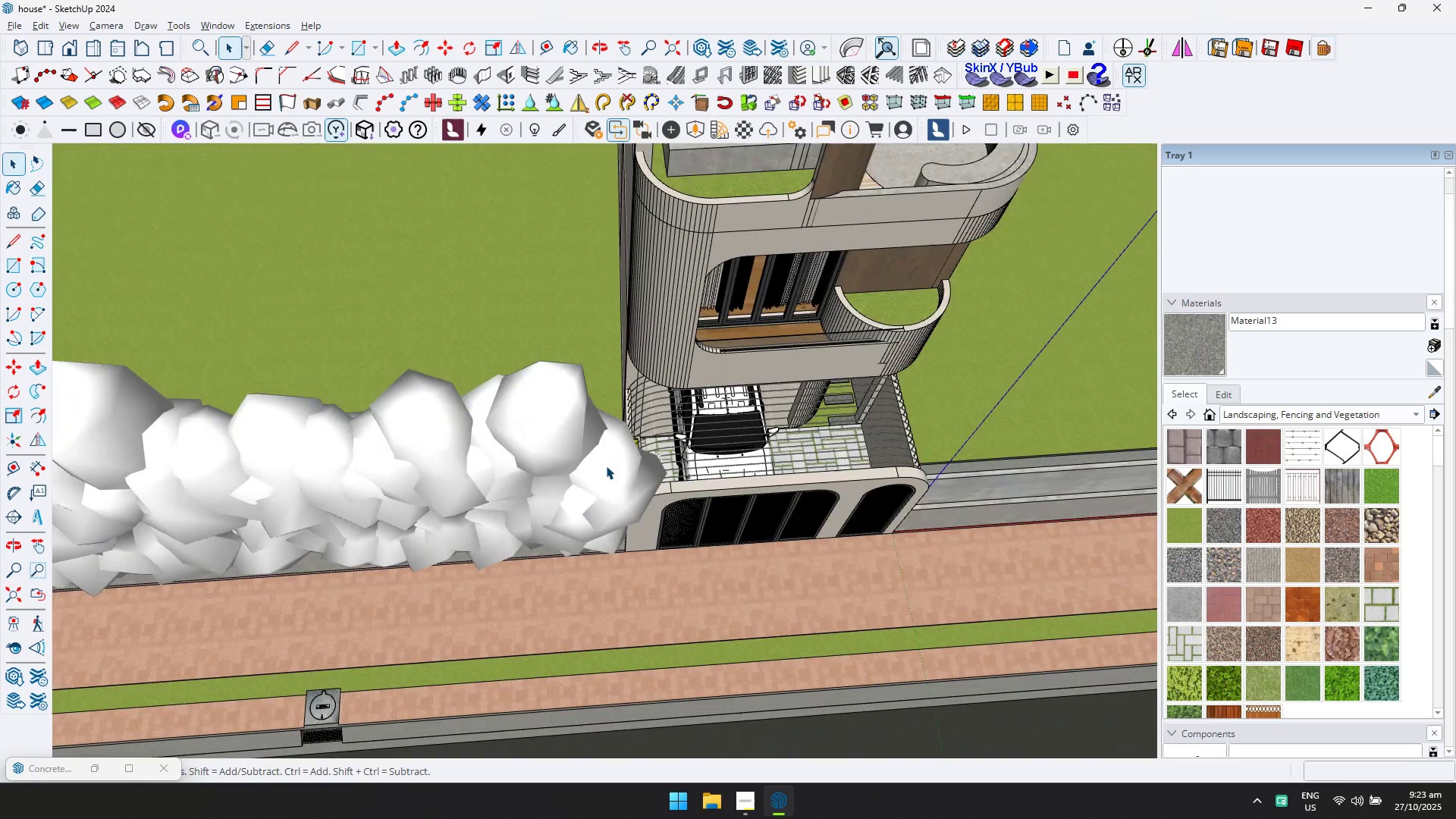 
double_click([606, 466])
 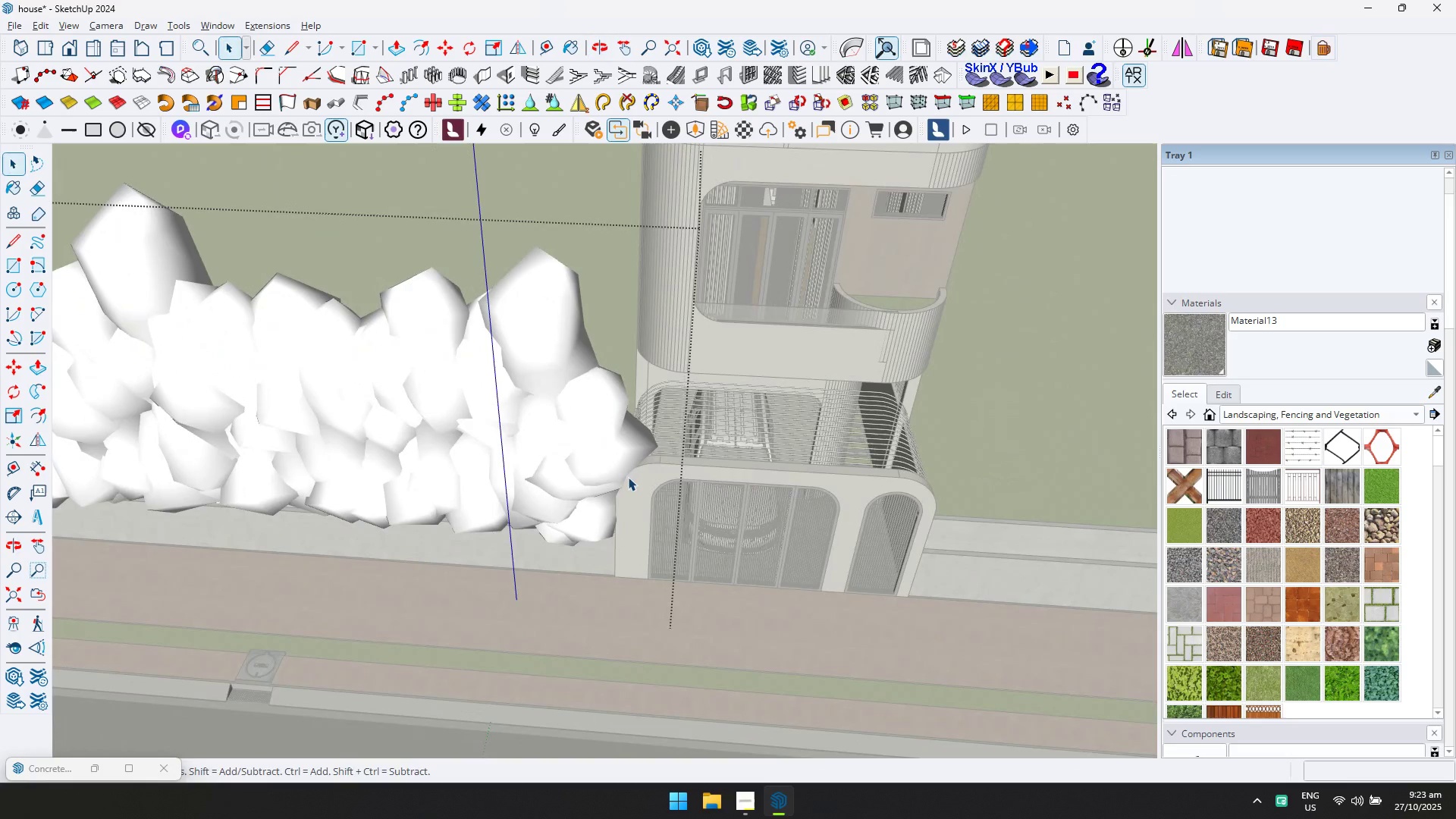 
left_click([621, 471])
 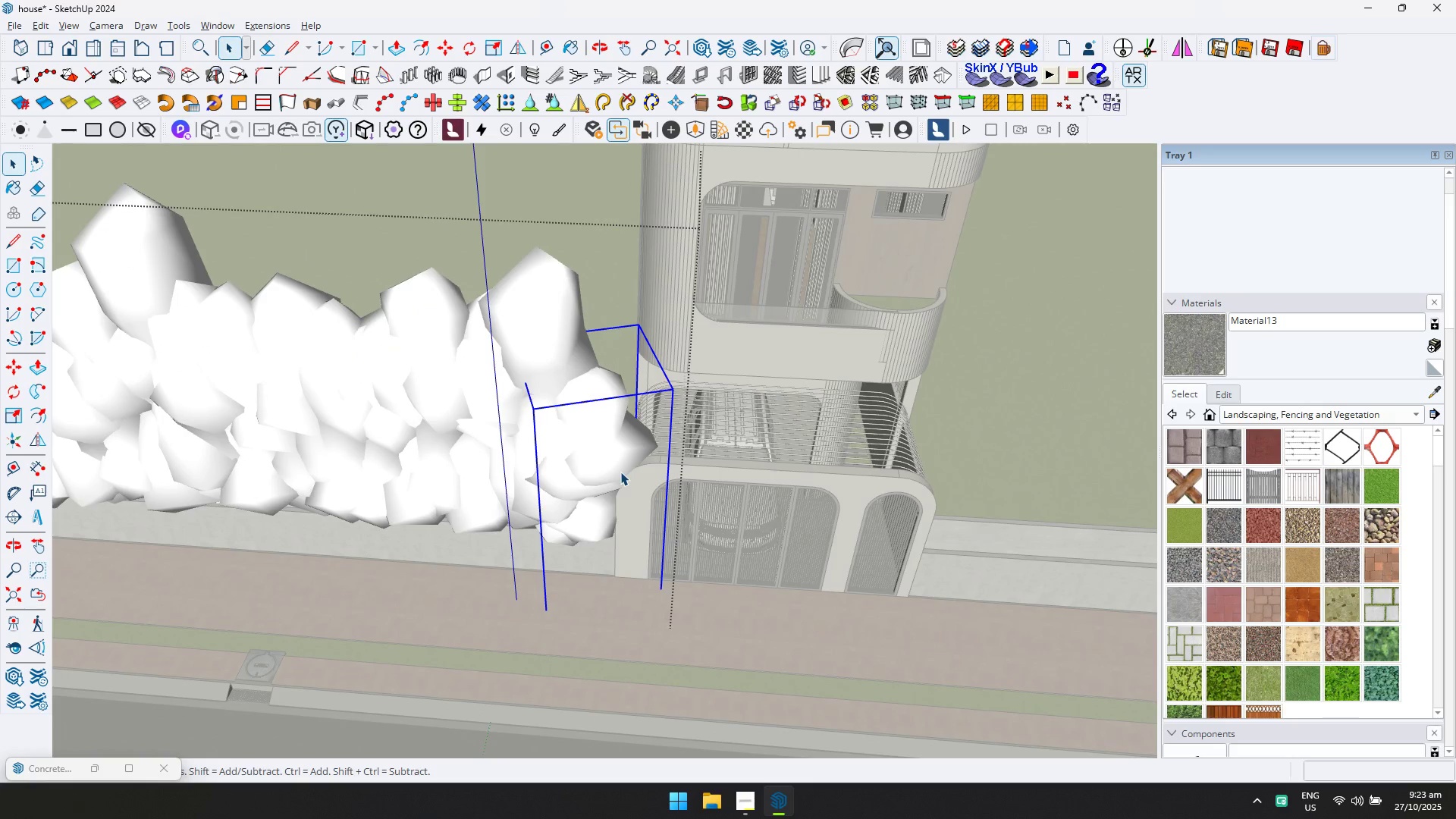 
key(M)
 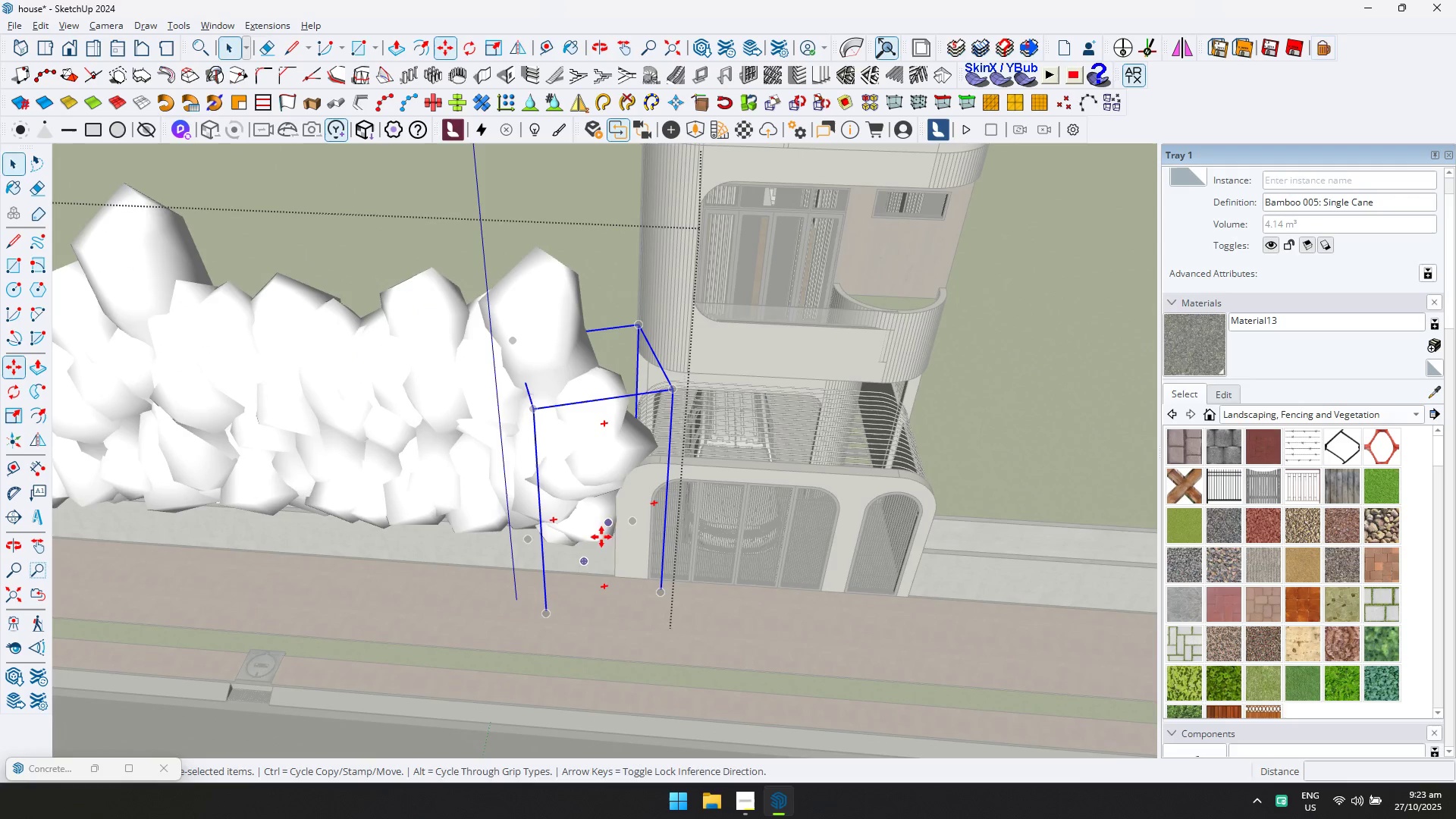 
key(Control+ControlLeft)
 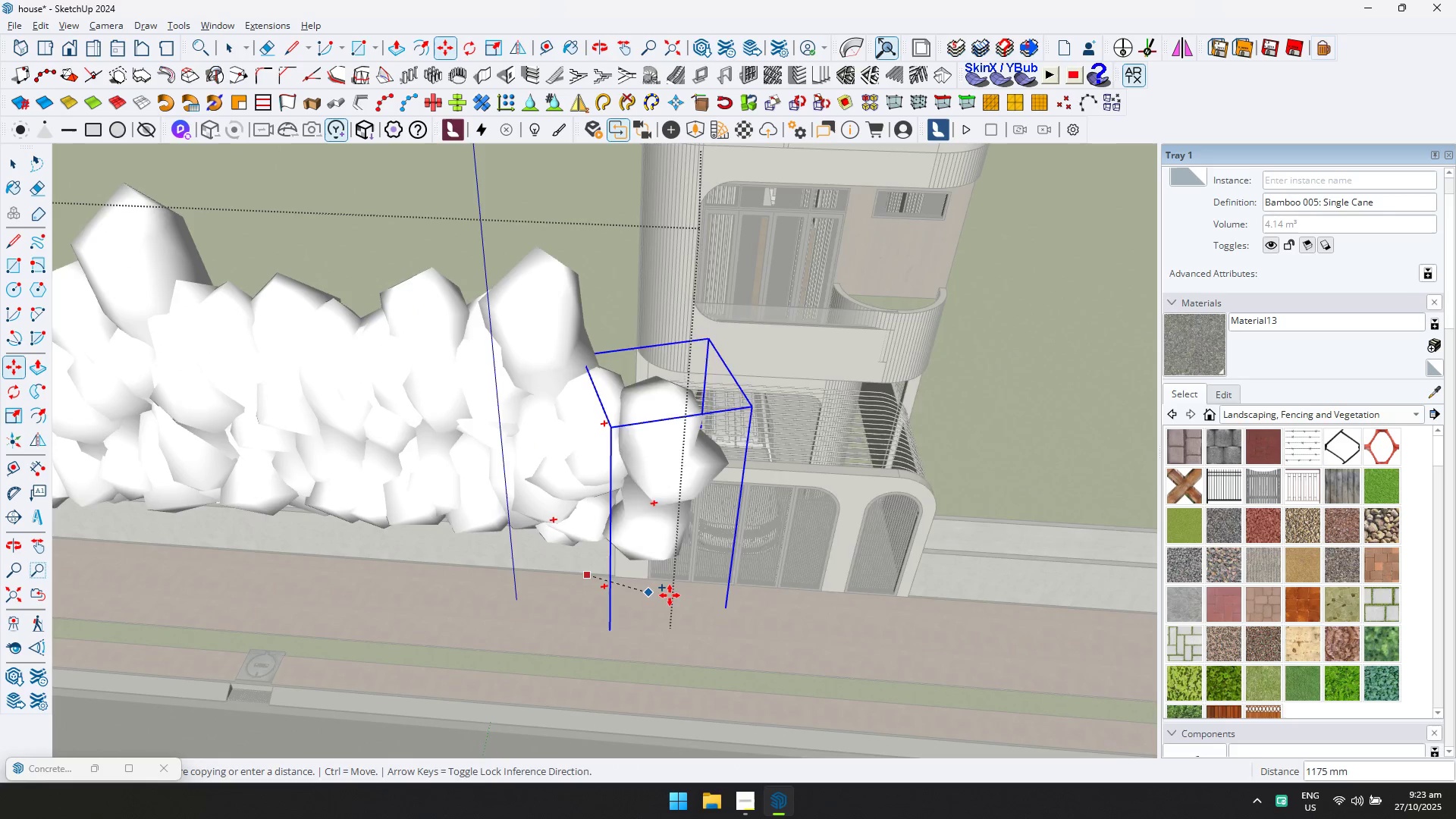 
key(Shift+ShiftLeft)
 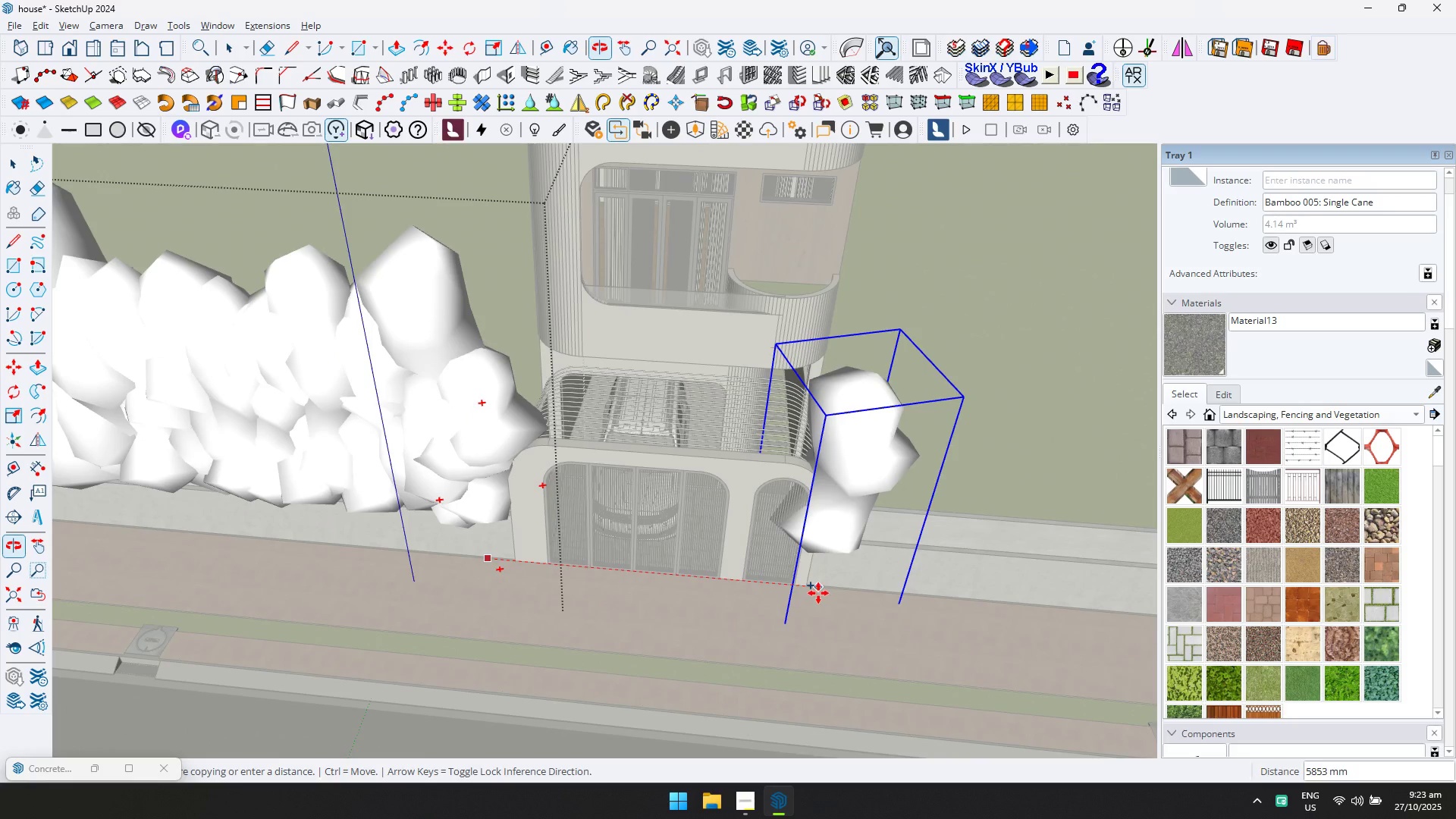 
key(ArrowLeft)
 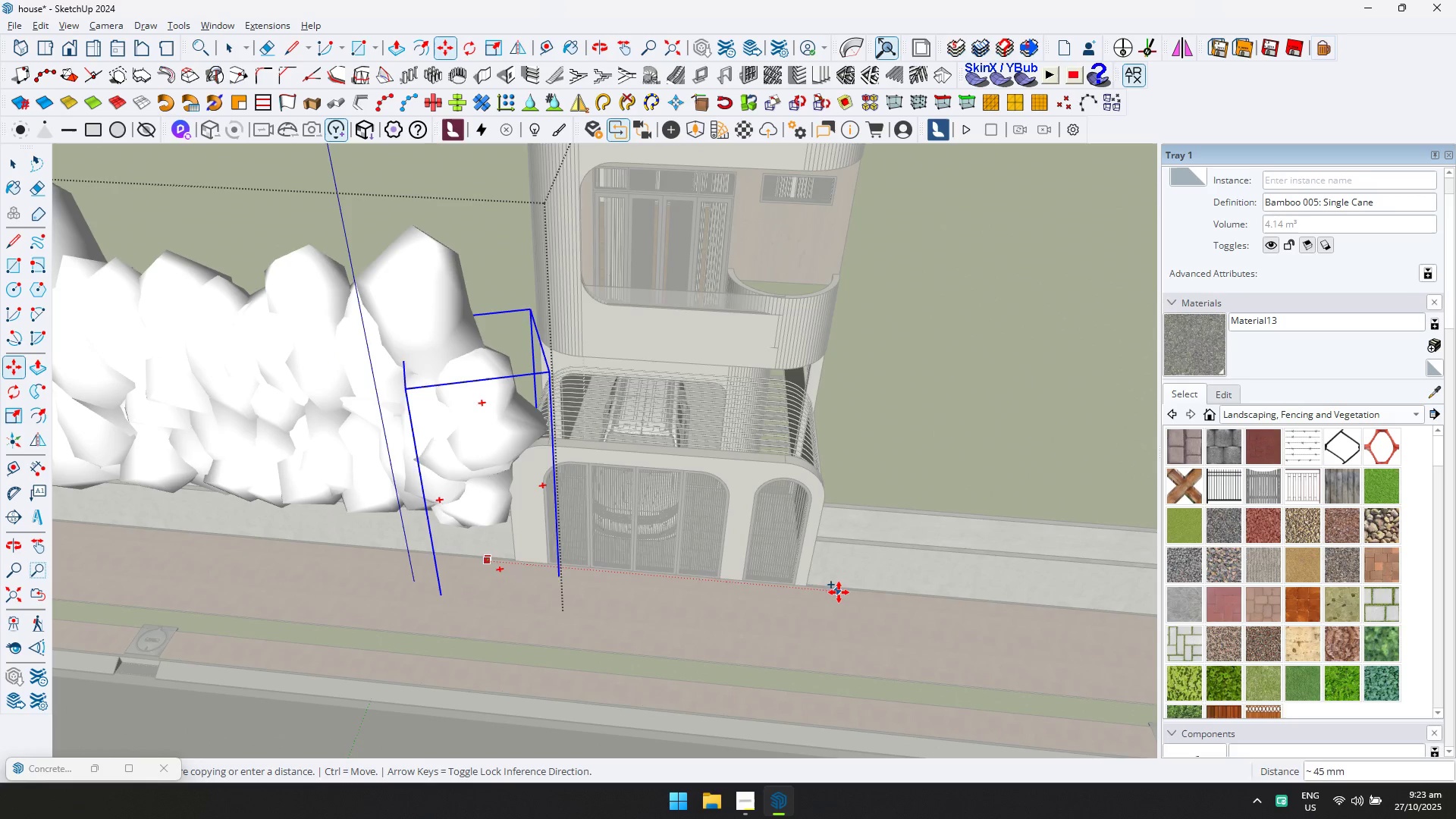 
key(ArrowRight)
 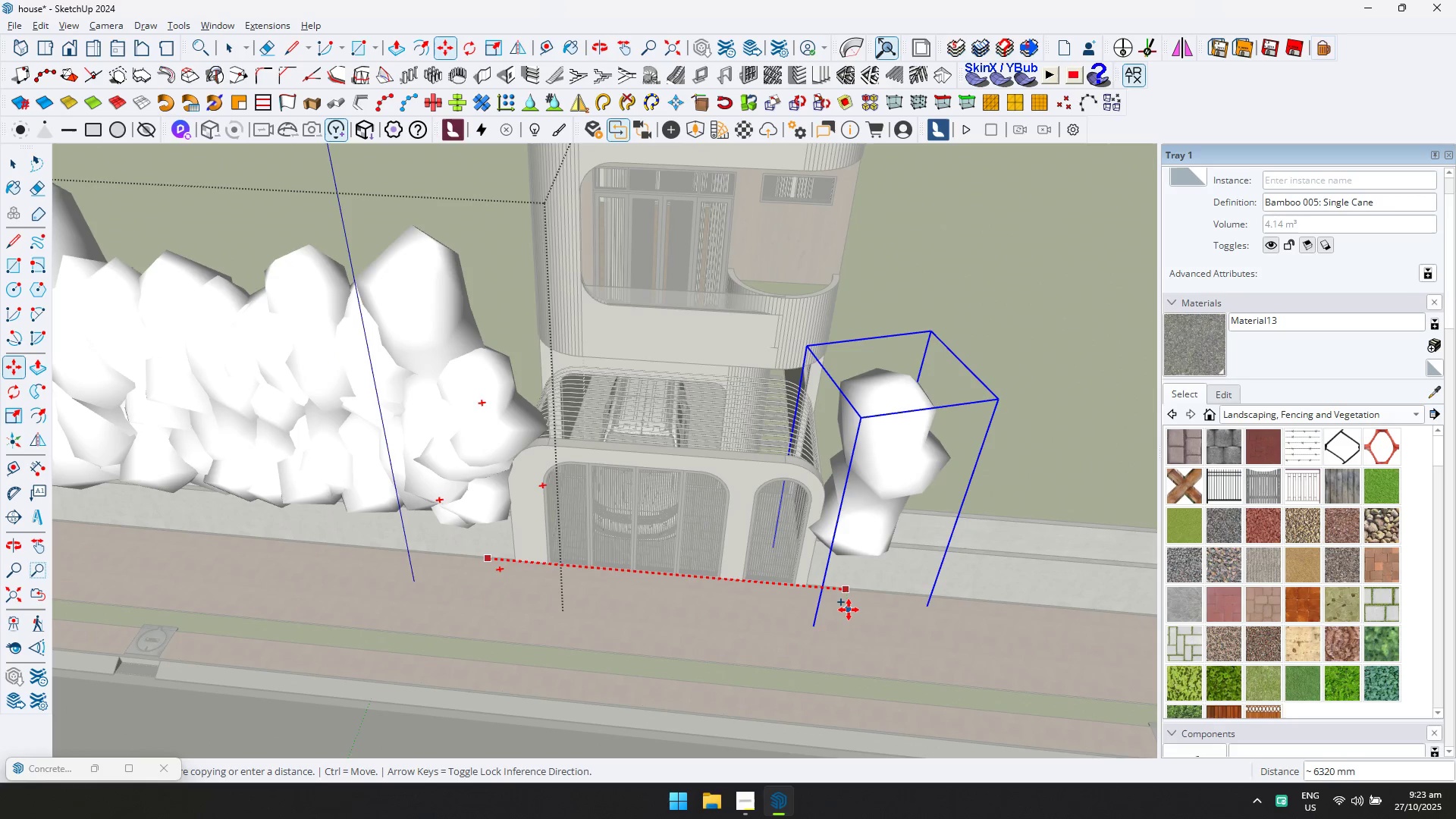 
left_click([849, 610])
 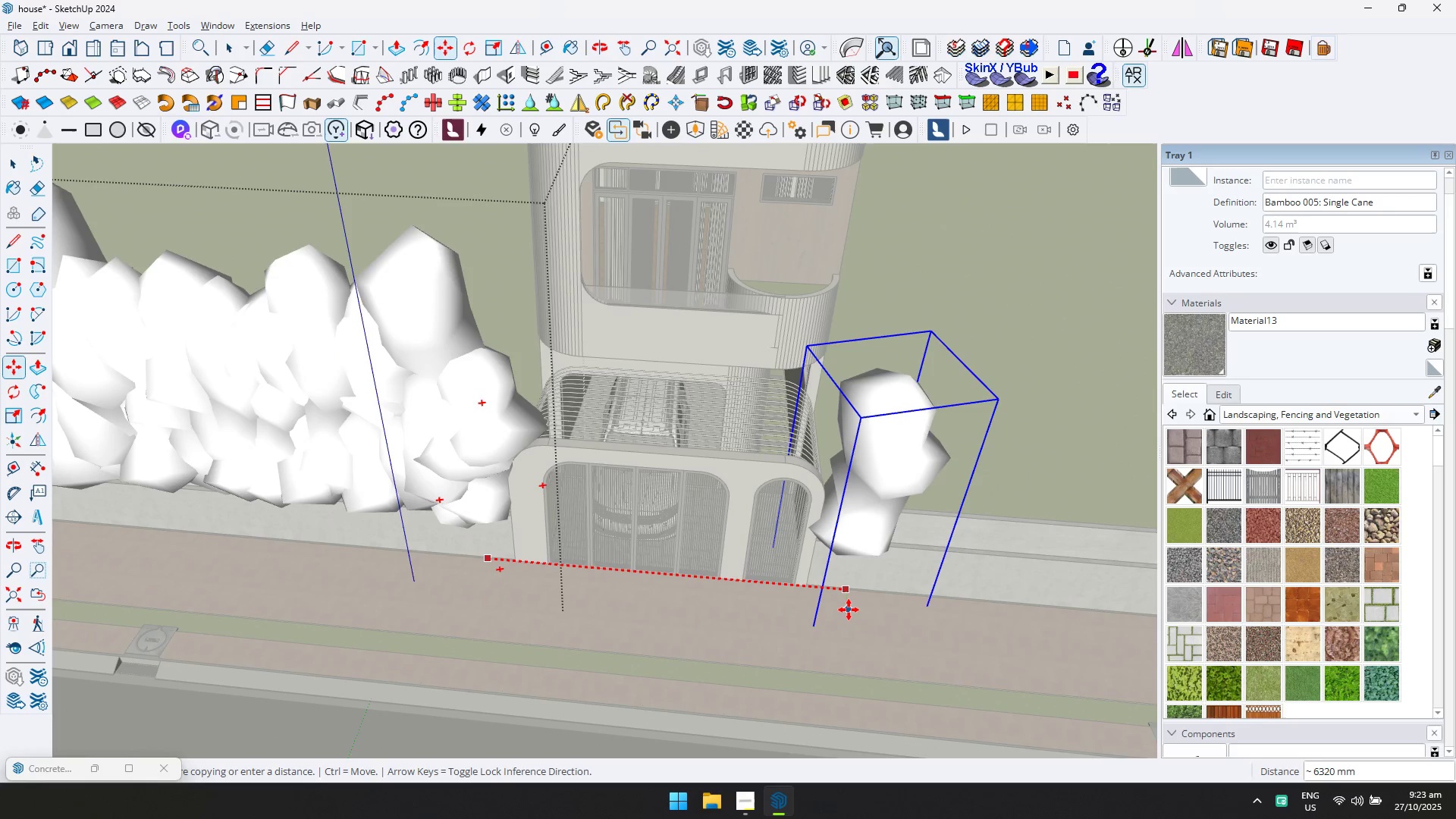 
key(Control+ControlLeft)
 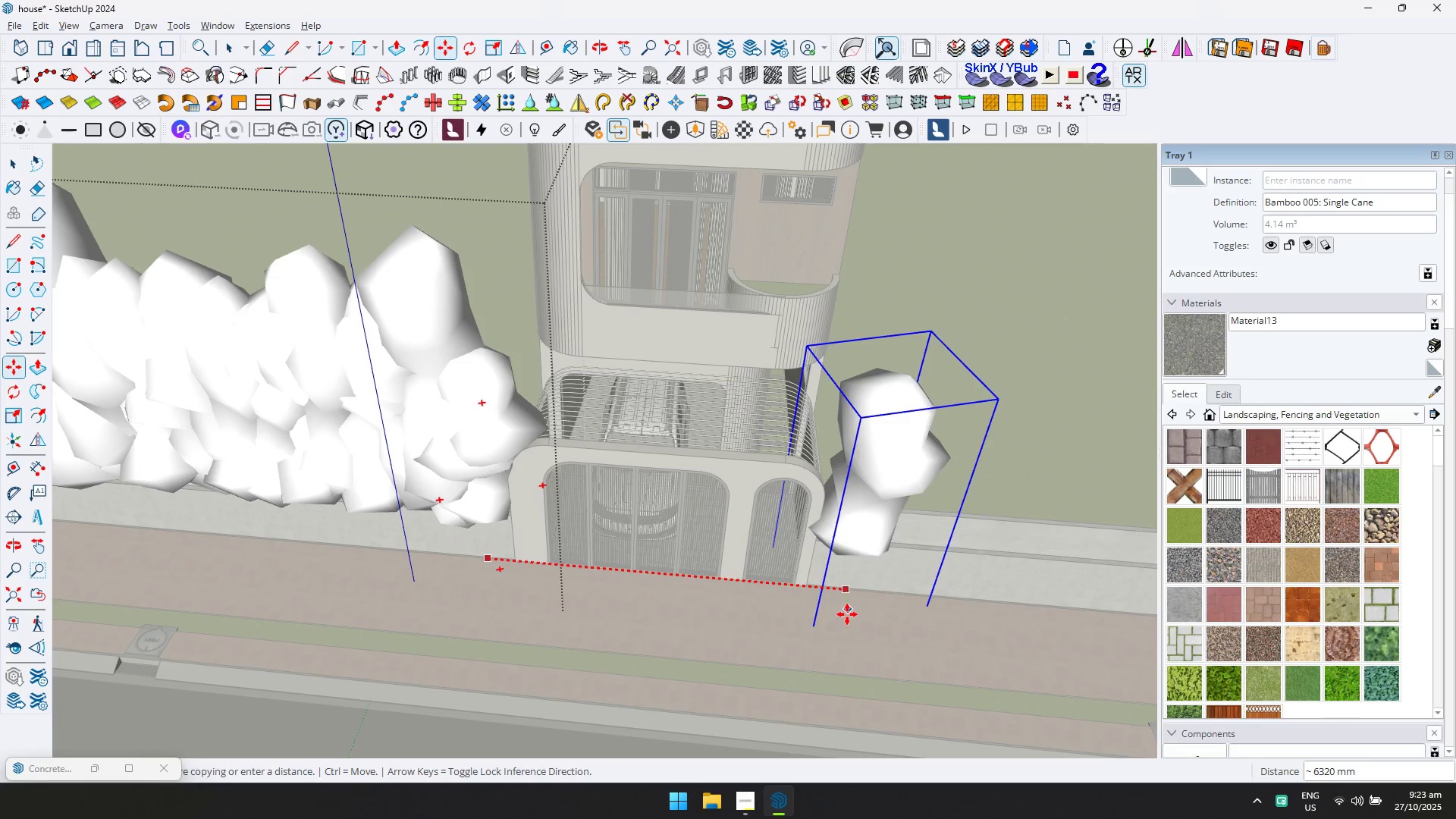 
key(Shift+ShiftLeft)
 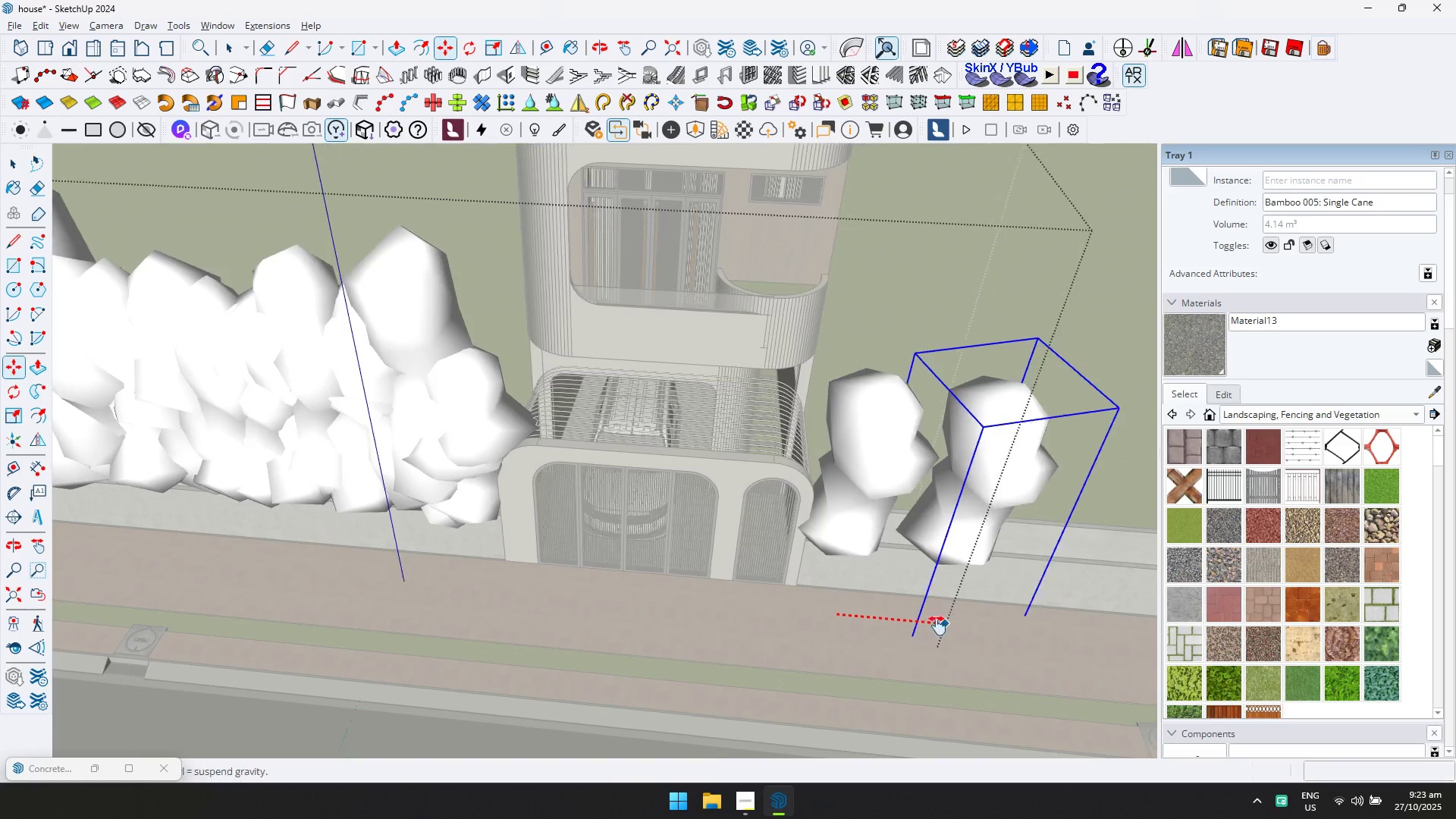 
scroll: coordinate [711, 597], scroll_direction: down, amount: 5.0
 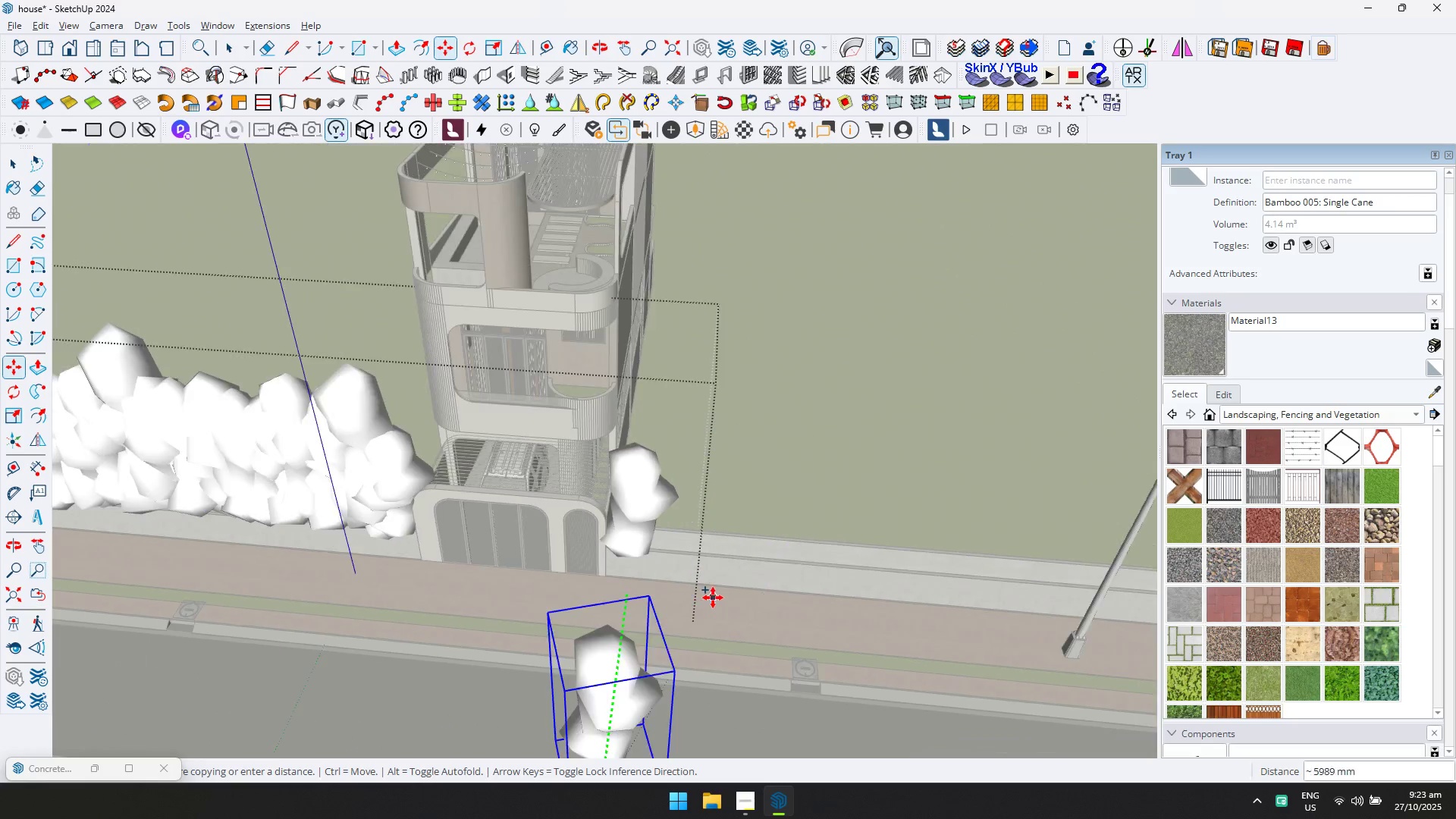 
key(ArrowLeft)
 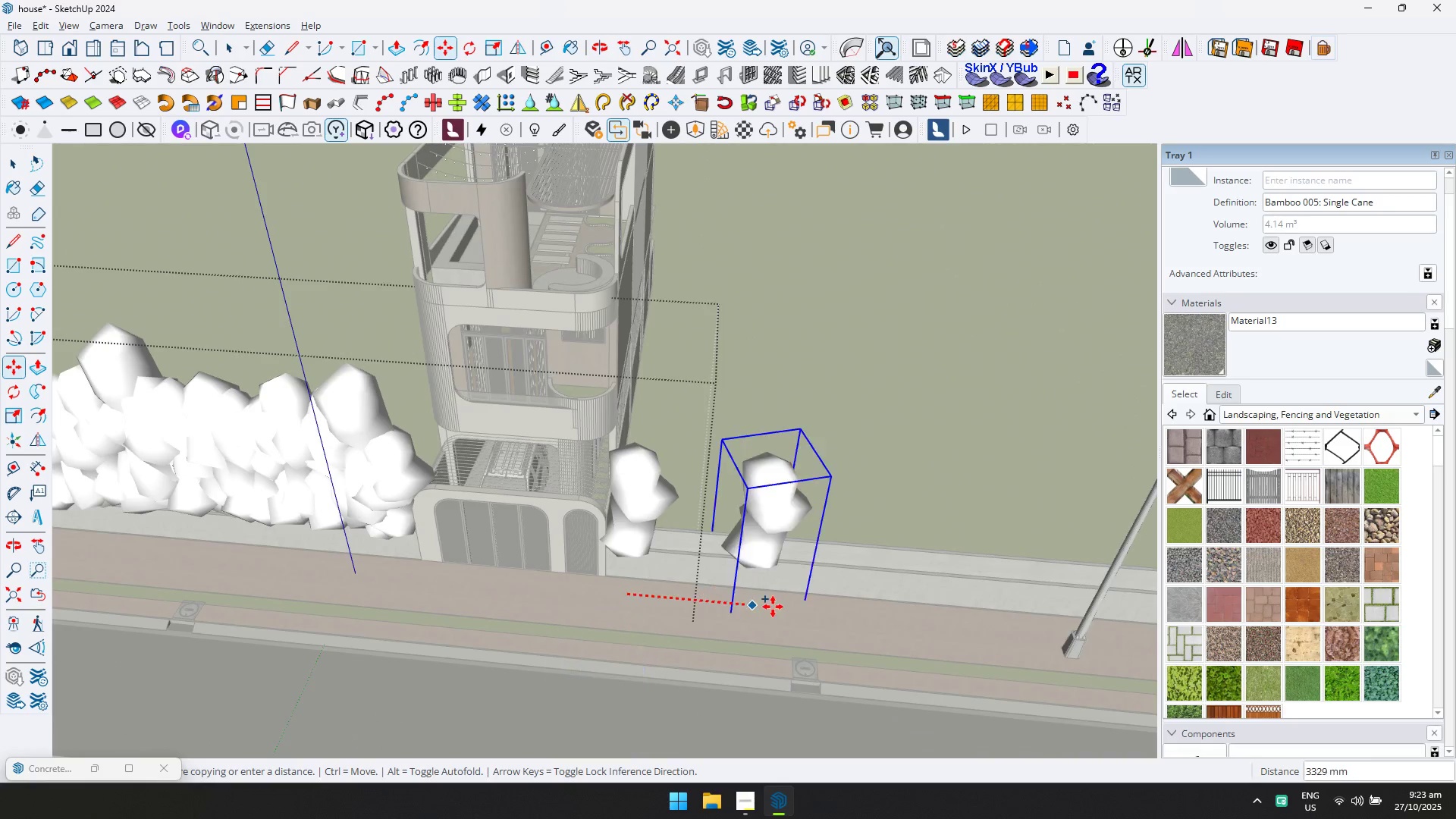 
key(ArrowRight)
 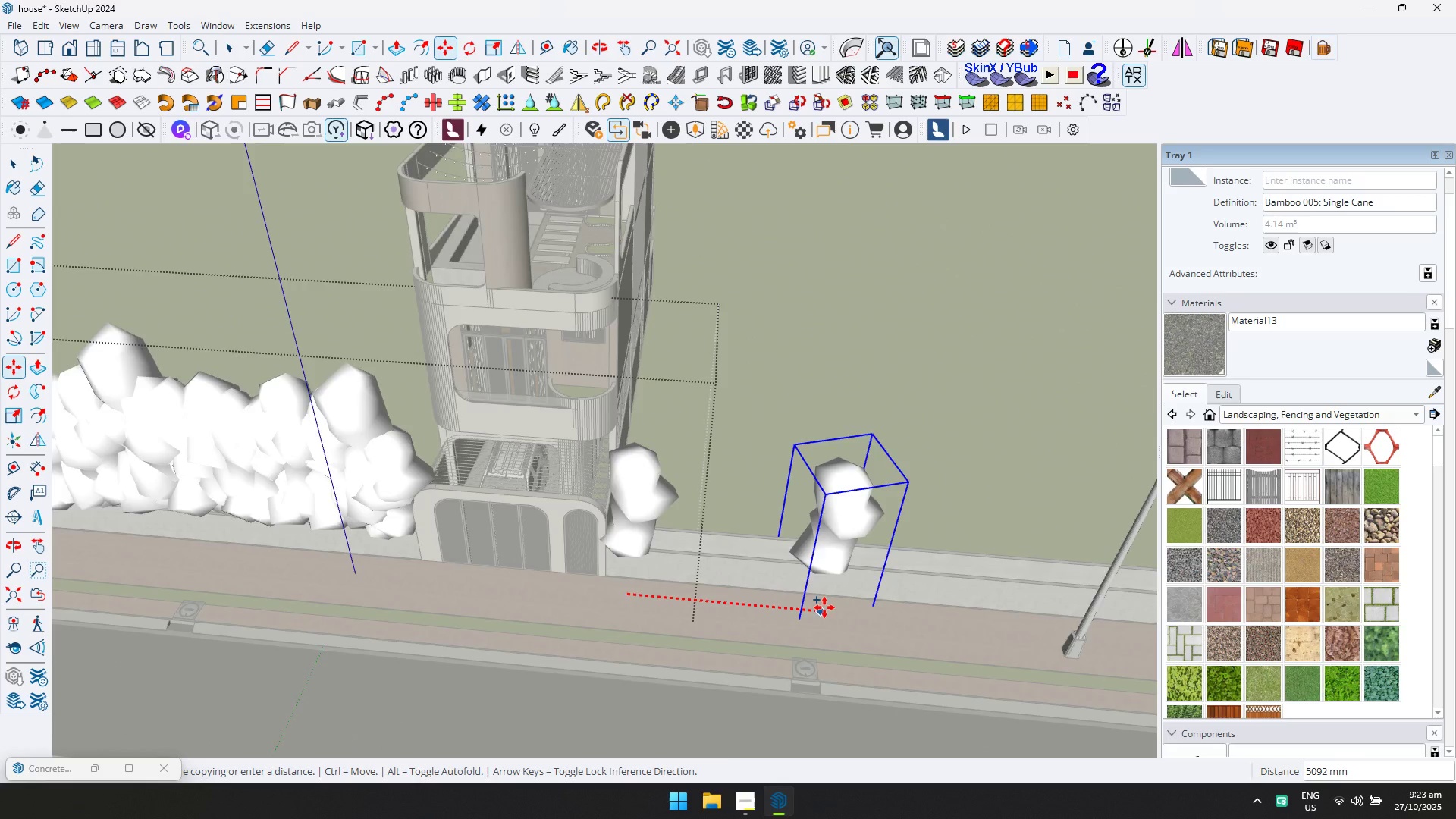 
scroll: coordinate [948, 638], scroll_direction: down, amount: 5.0
 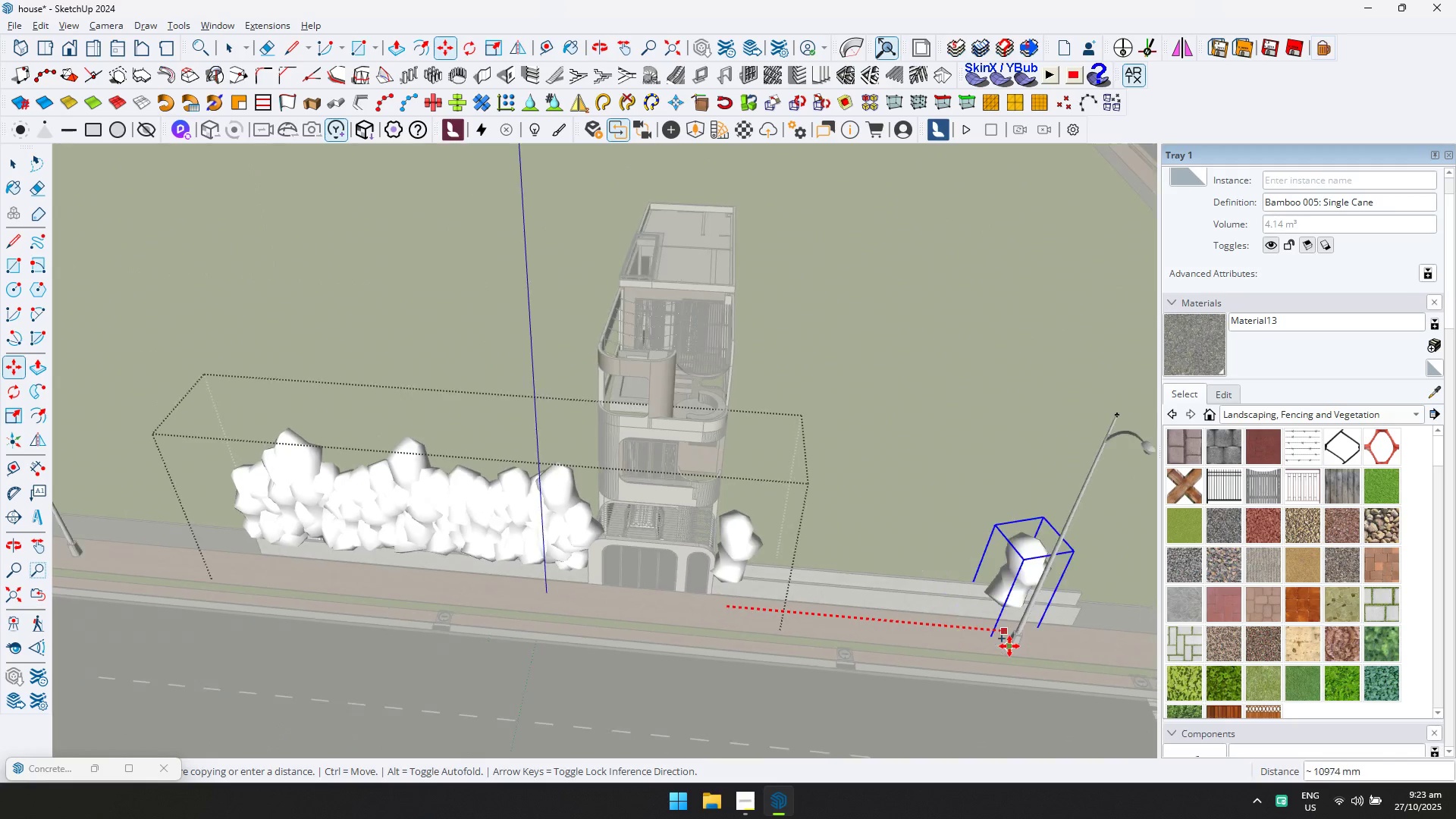 
hold_key(key=ShiftLeft, duration=0.4)
 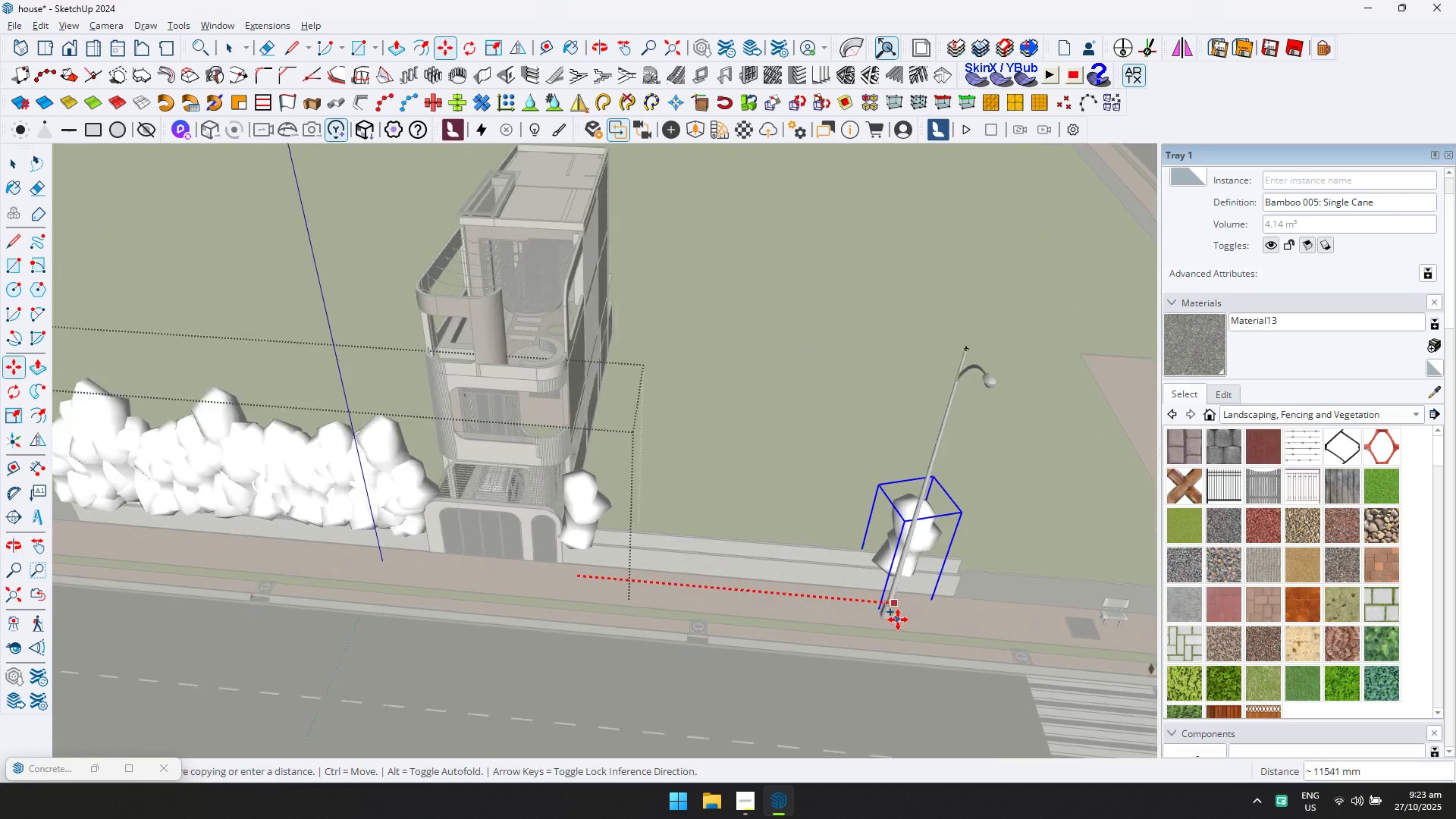 
scroll: coordinate [900, 620], scroll_direction: up, amount: 2.0
 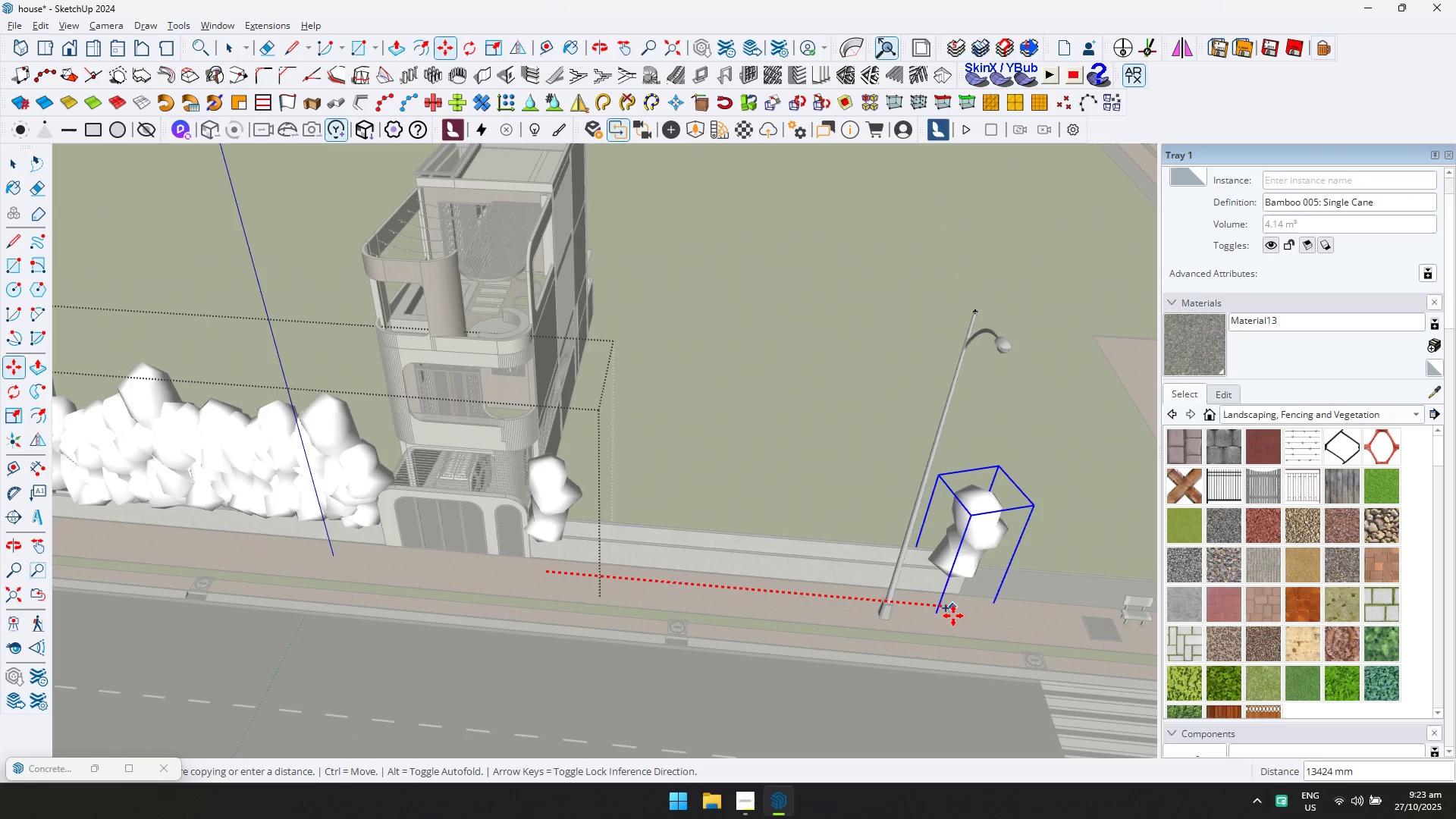 
left_click([953, 616])
 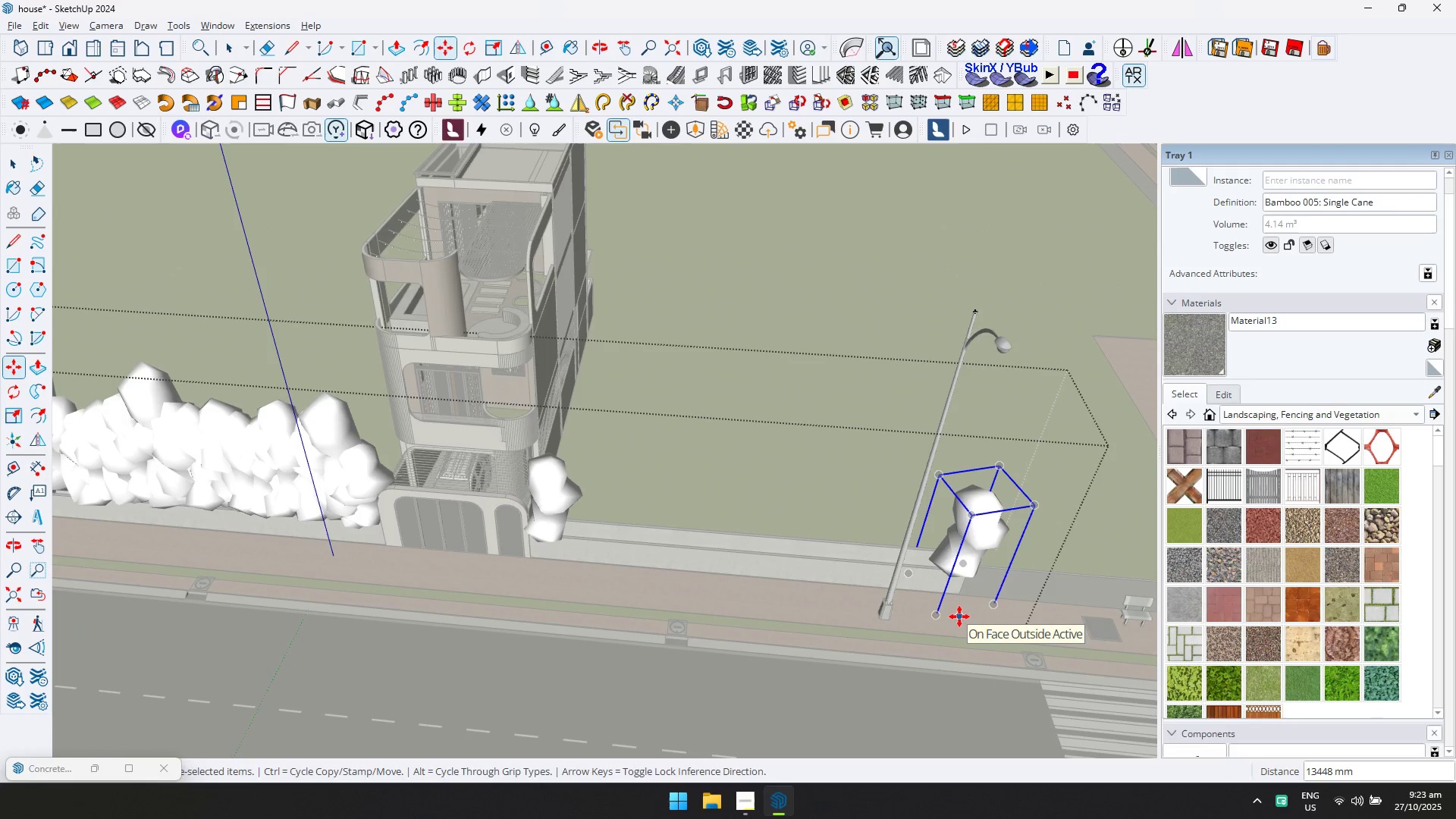 
type(/25)
 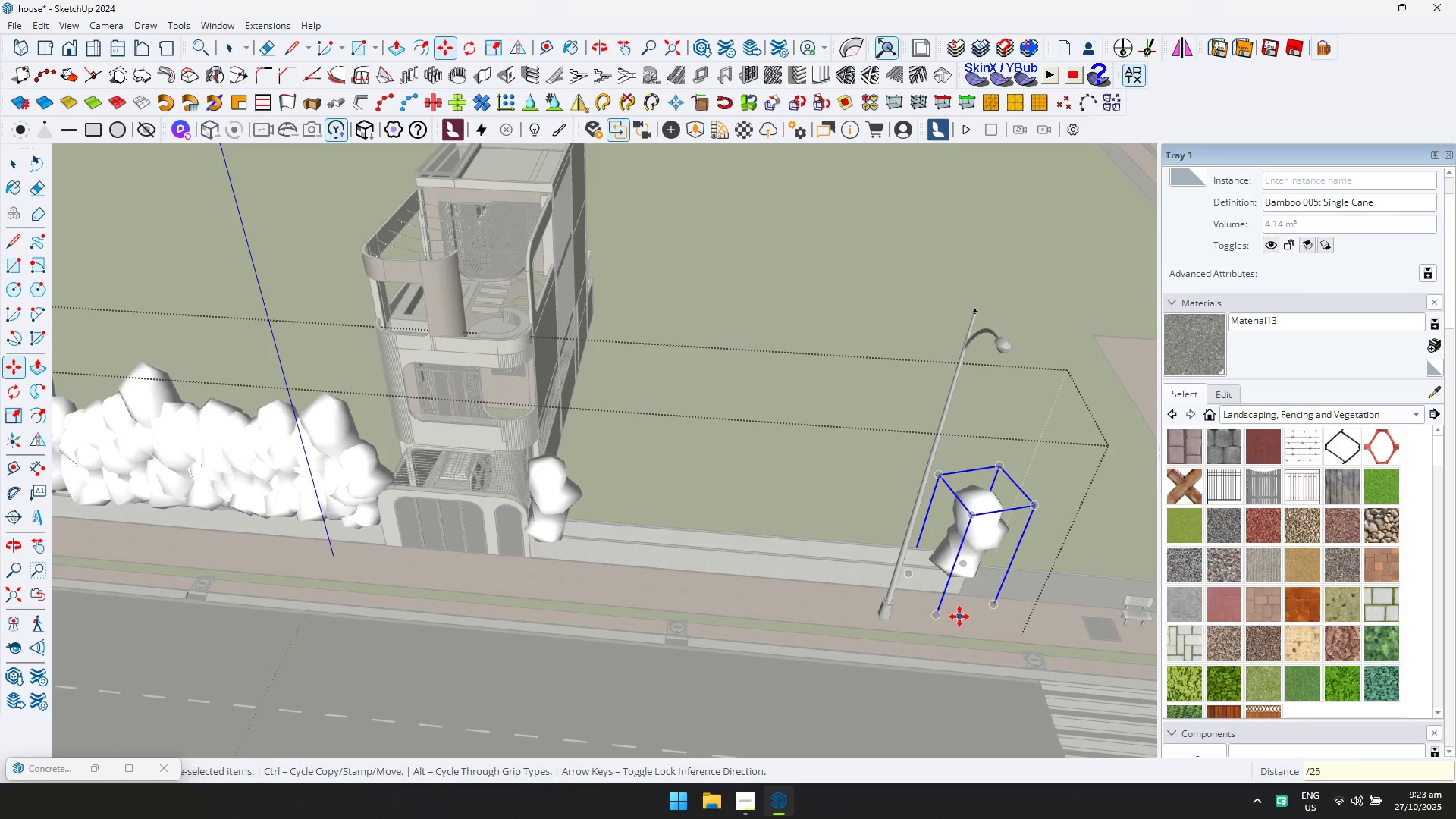 
key(Enter)
 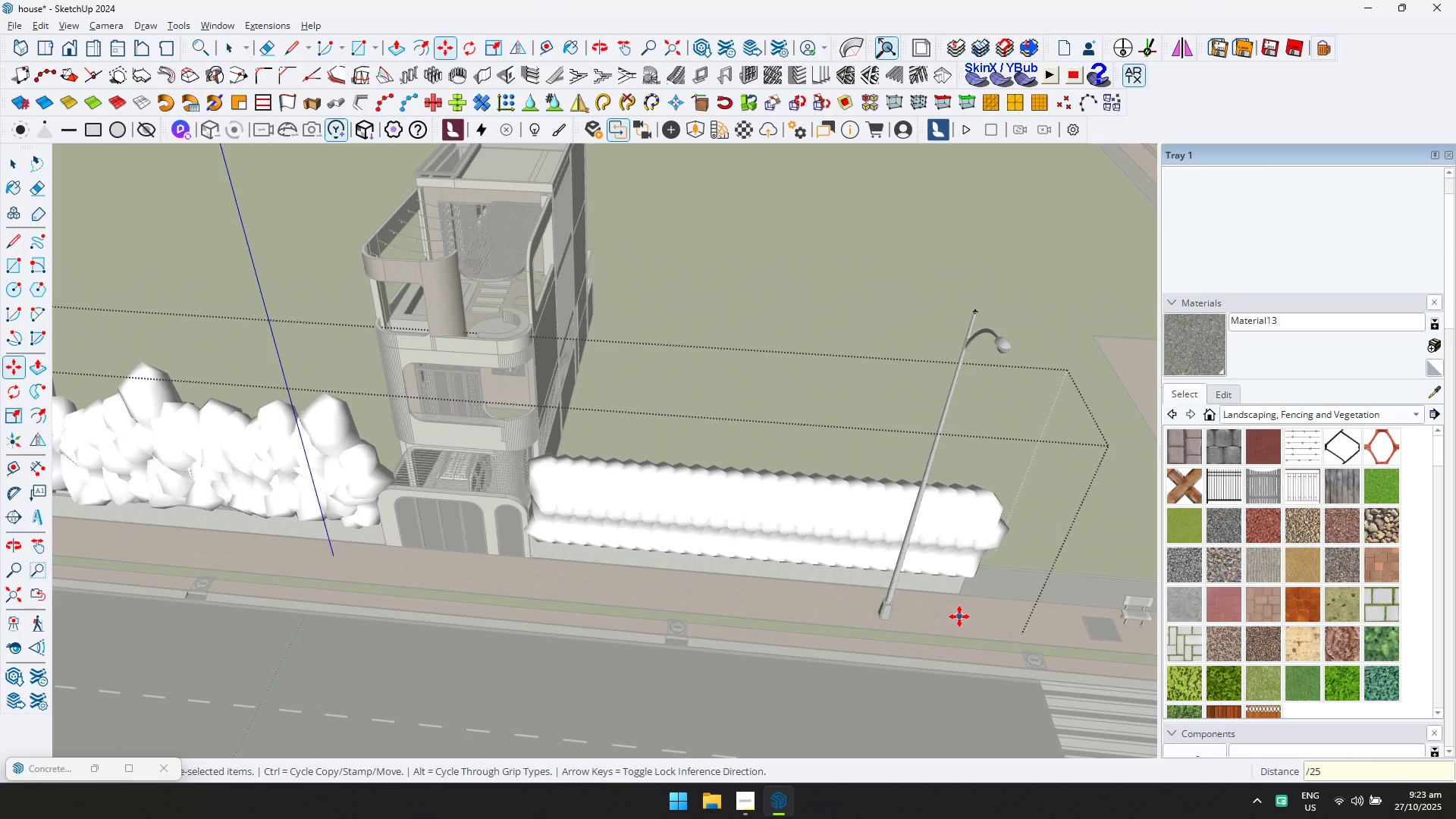 
key(Control+ControlLeft)
 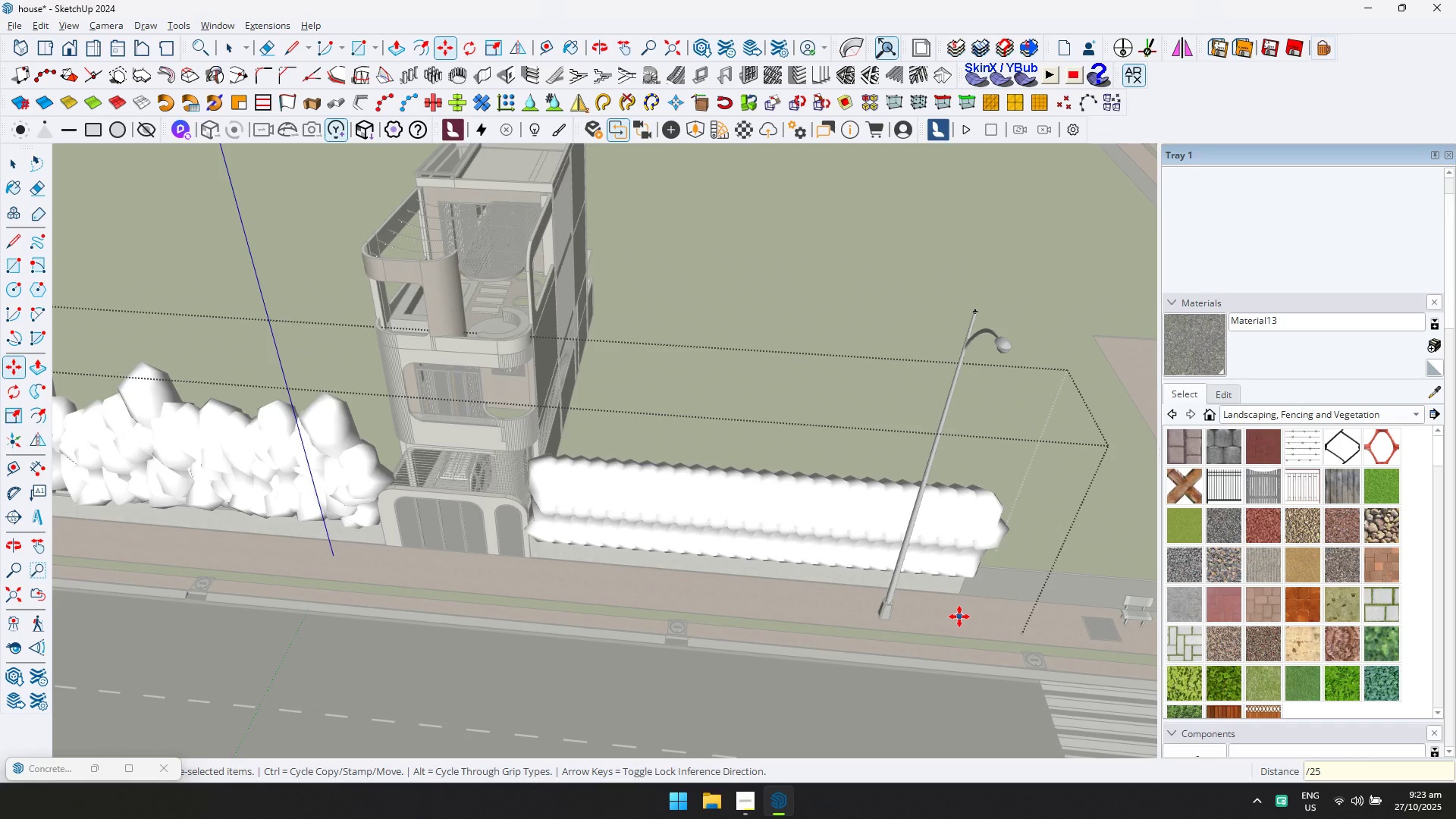 
key(Control+A)
 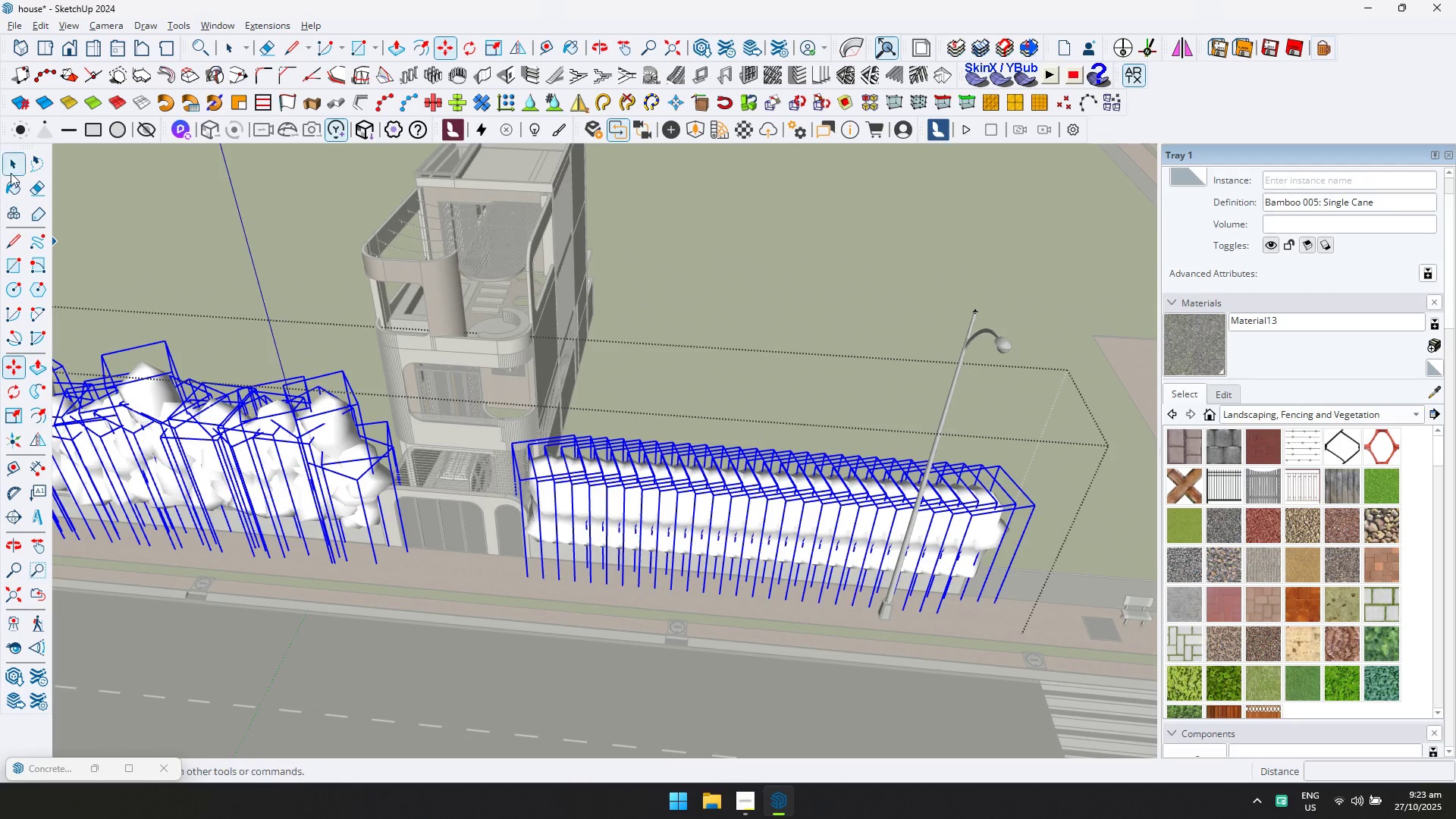 
left_click([13, 164])
 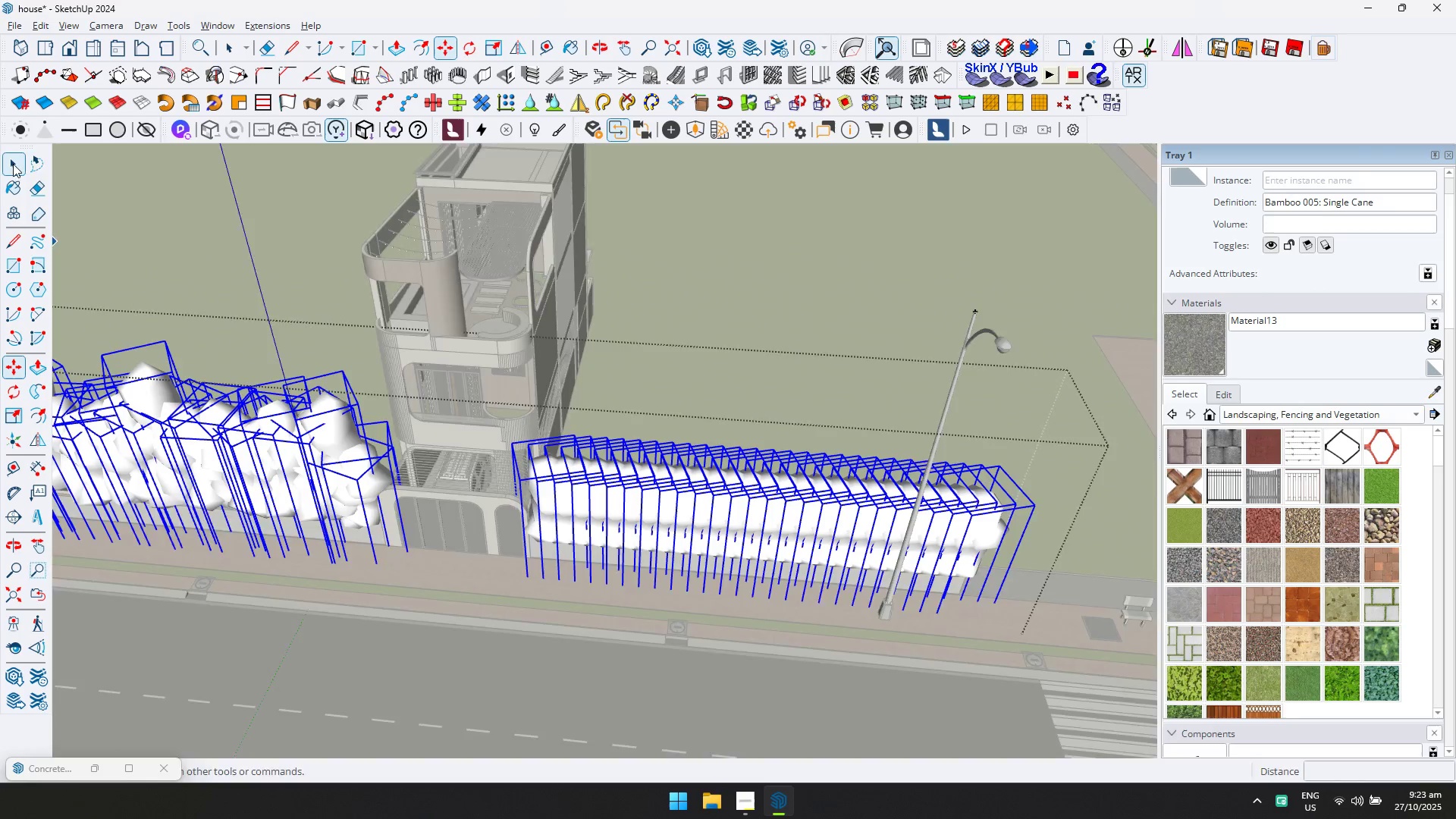 
key(D)
 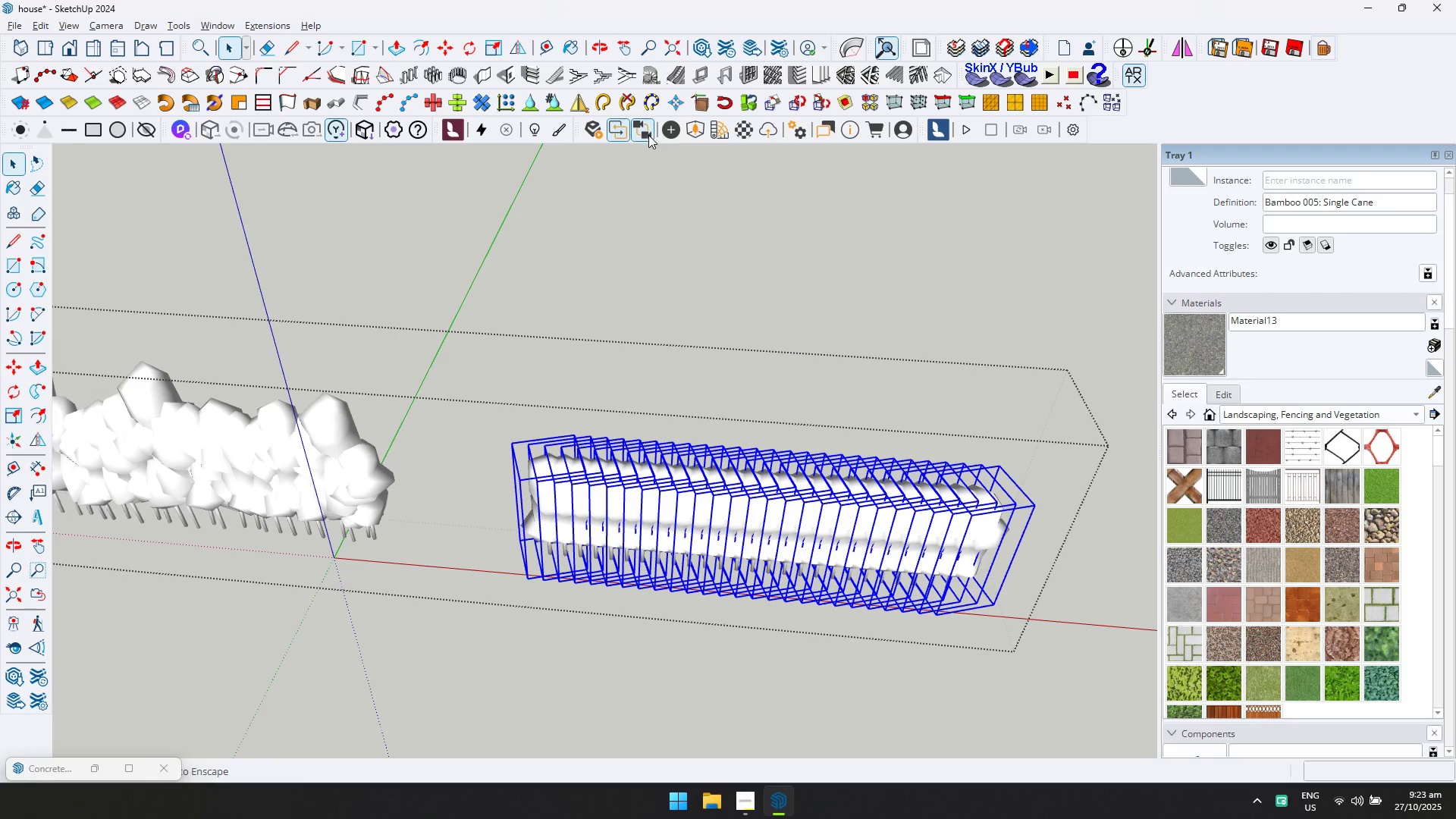 
left_click([764, 92])
 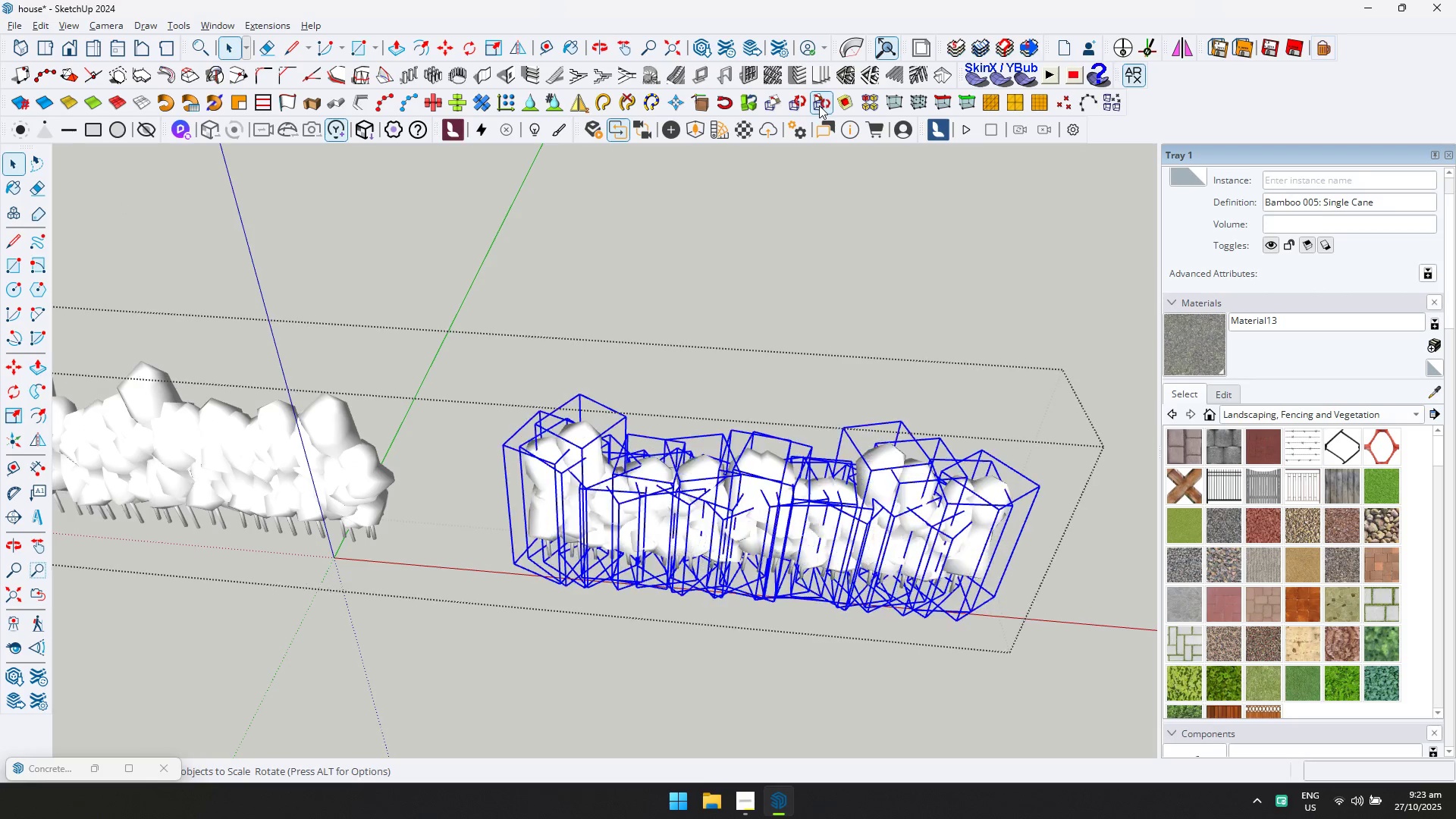 
key(Escape)
 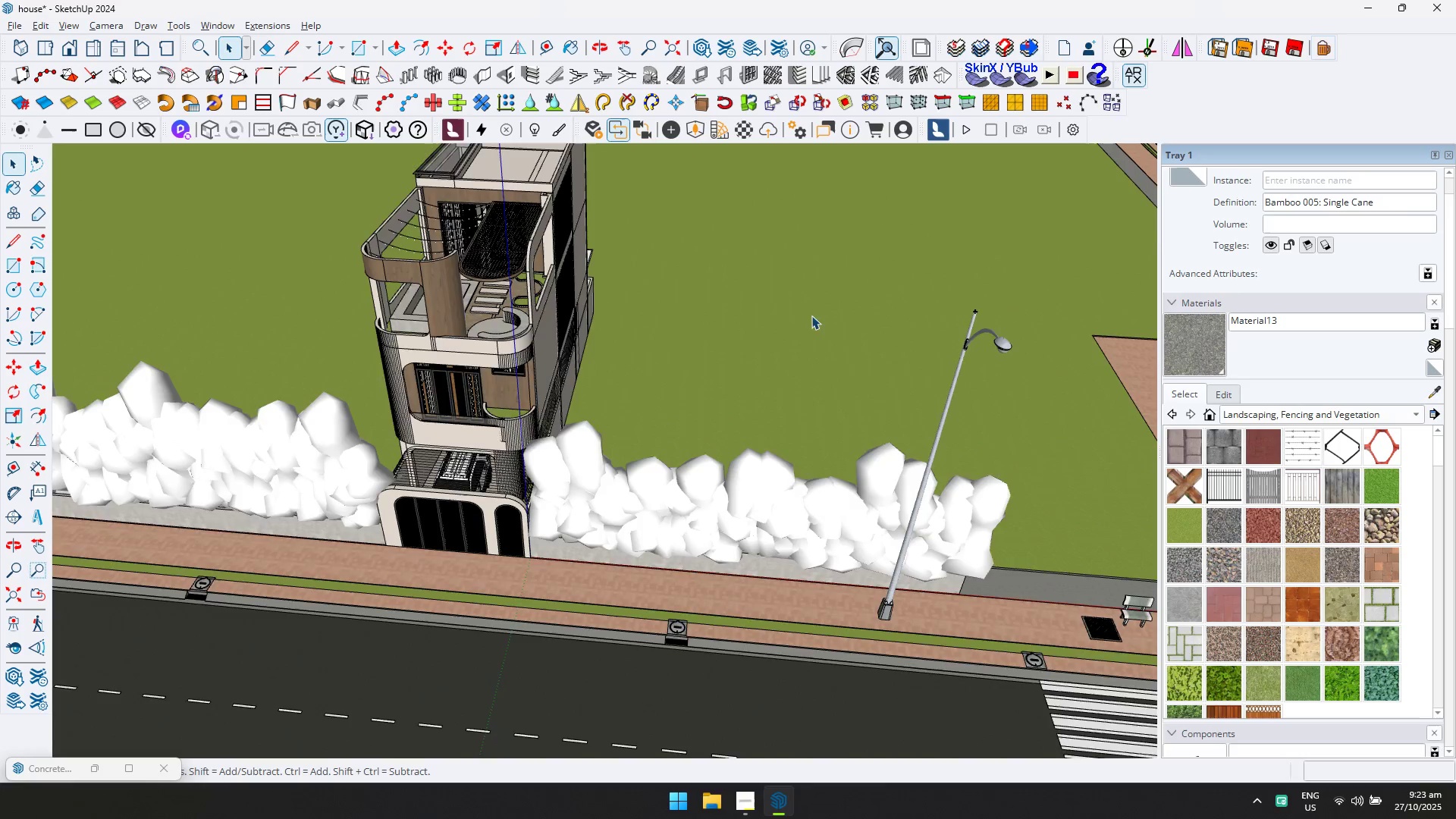 
scroll: coordinate [699, 398], scroll_direction: down, amount: 5.0
 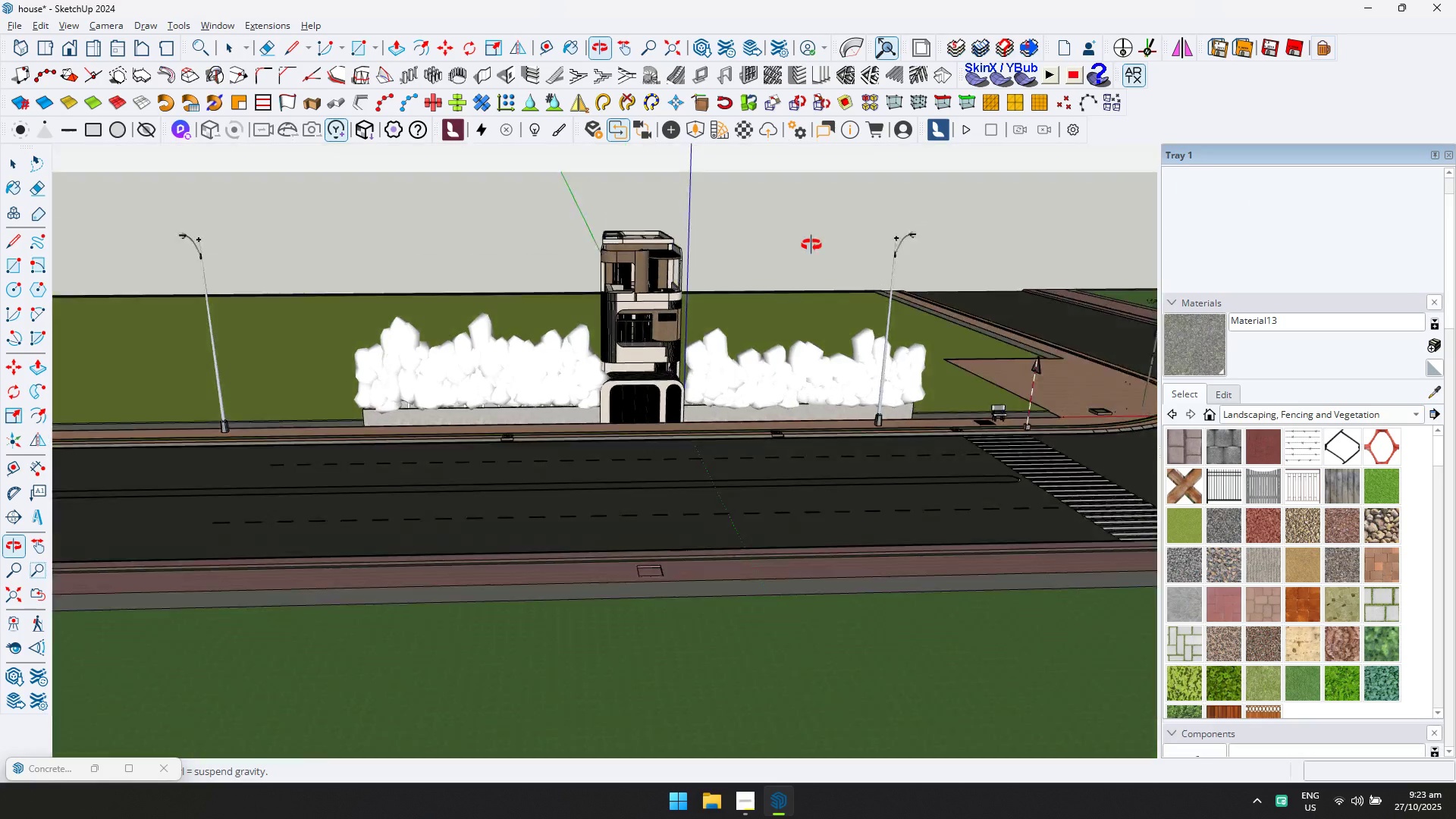 
key(Shift+ShiftLeft)
 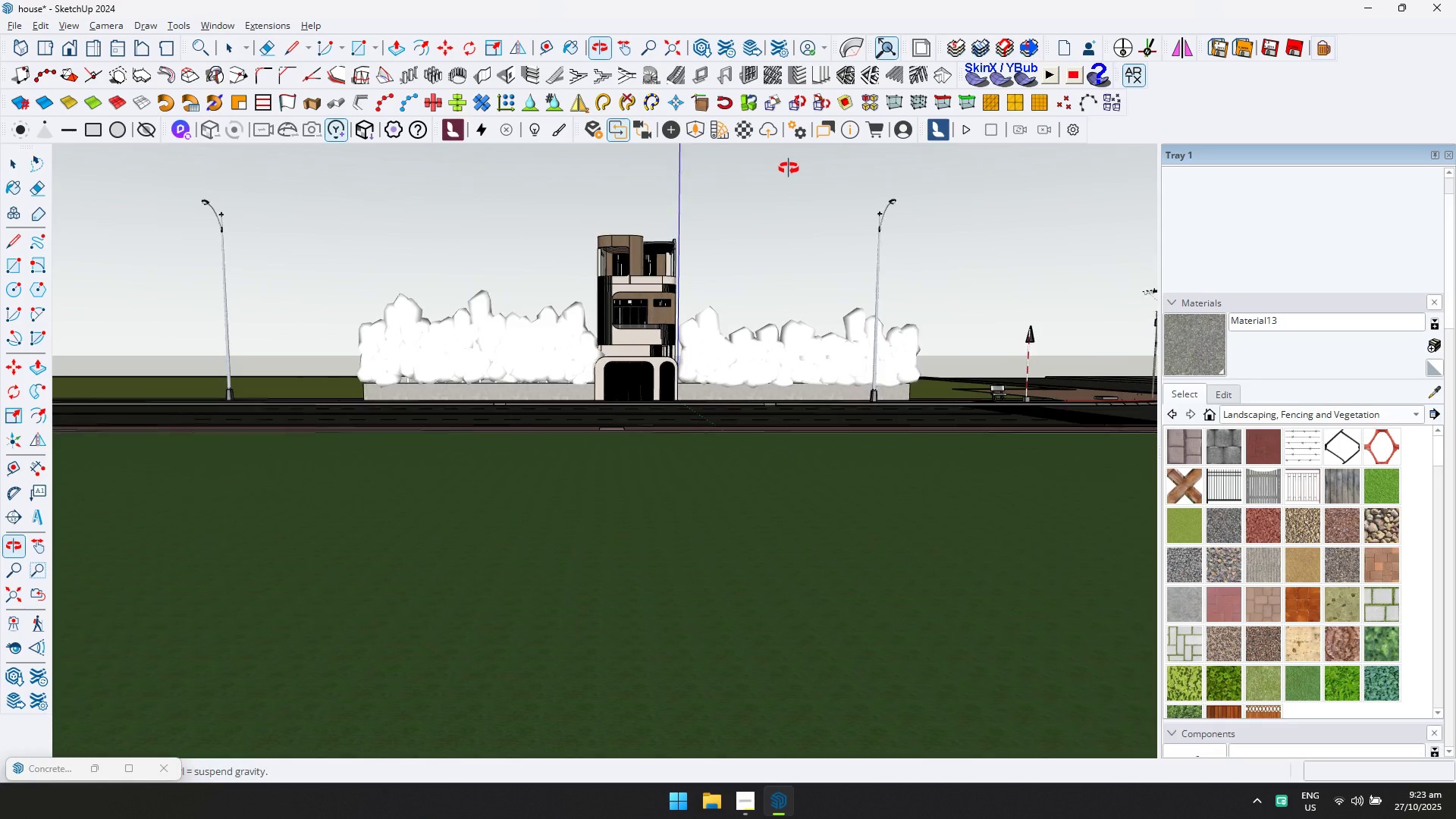 
scroll: coordinate [568, 425], scroll_direction: up, amount: 11.0
 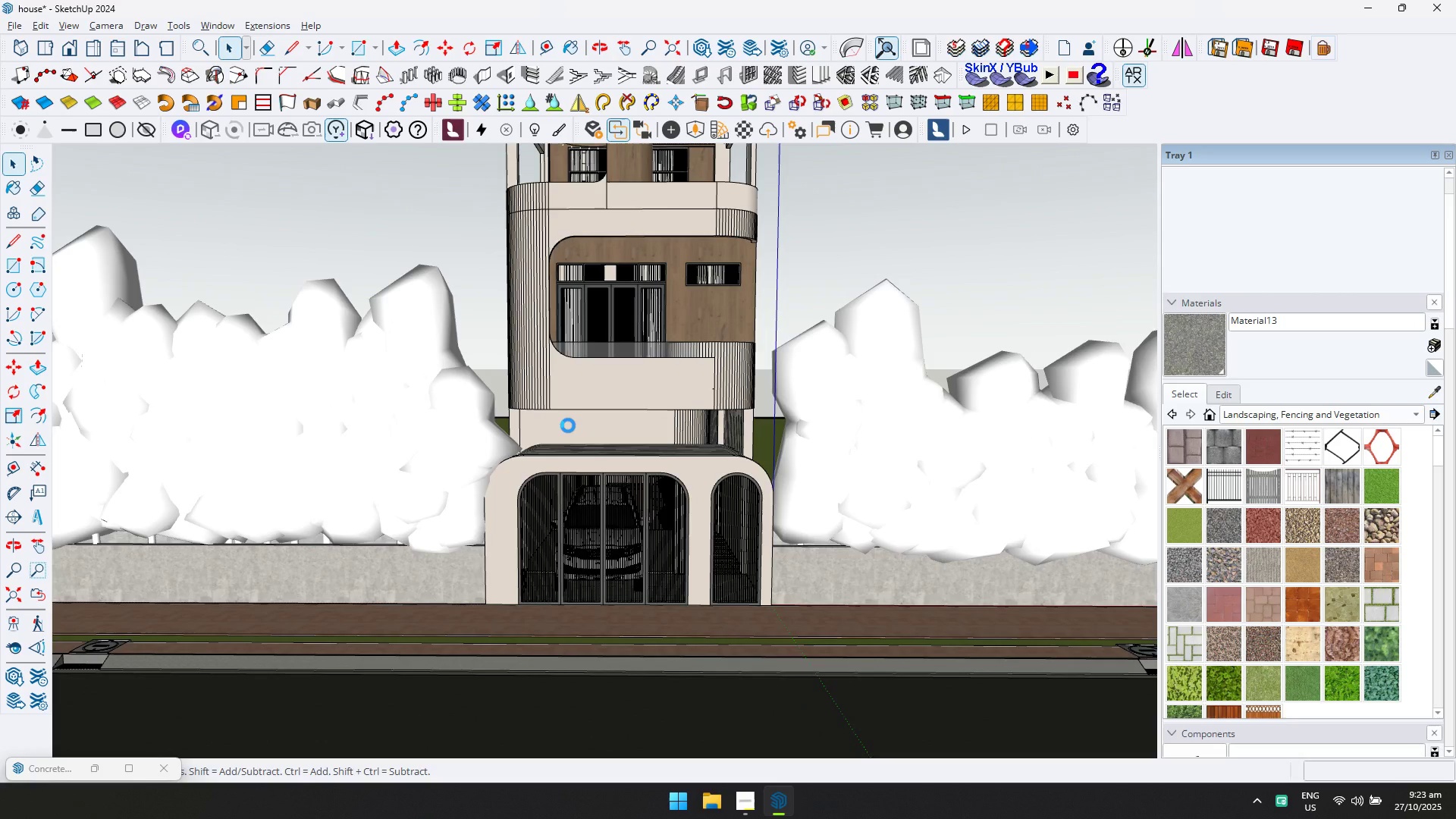 
key(Control+ControlLeft)
 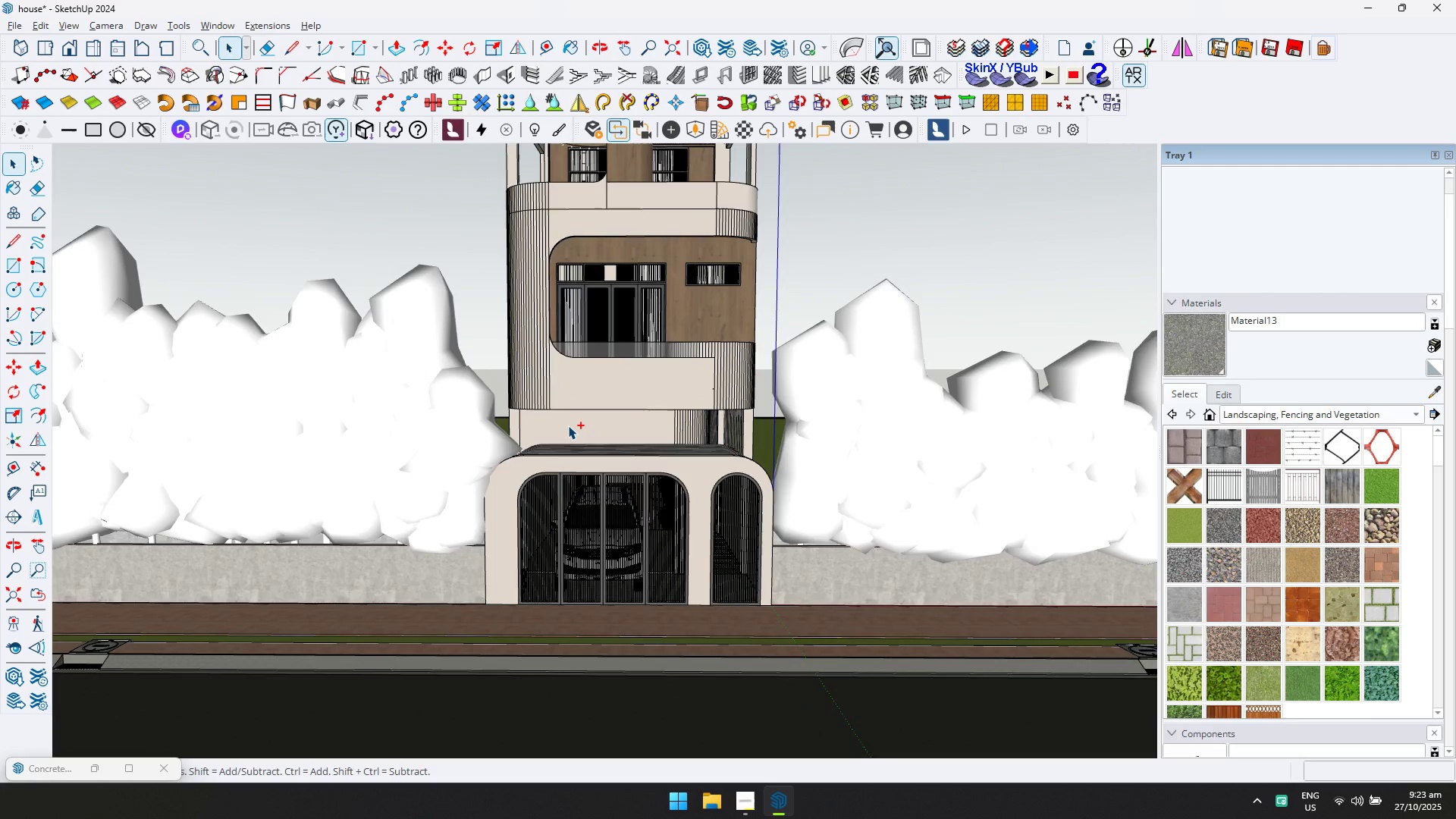 
key(Control+S)
 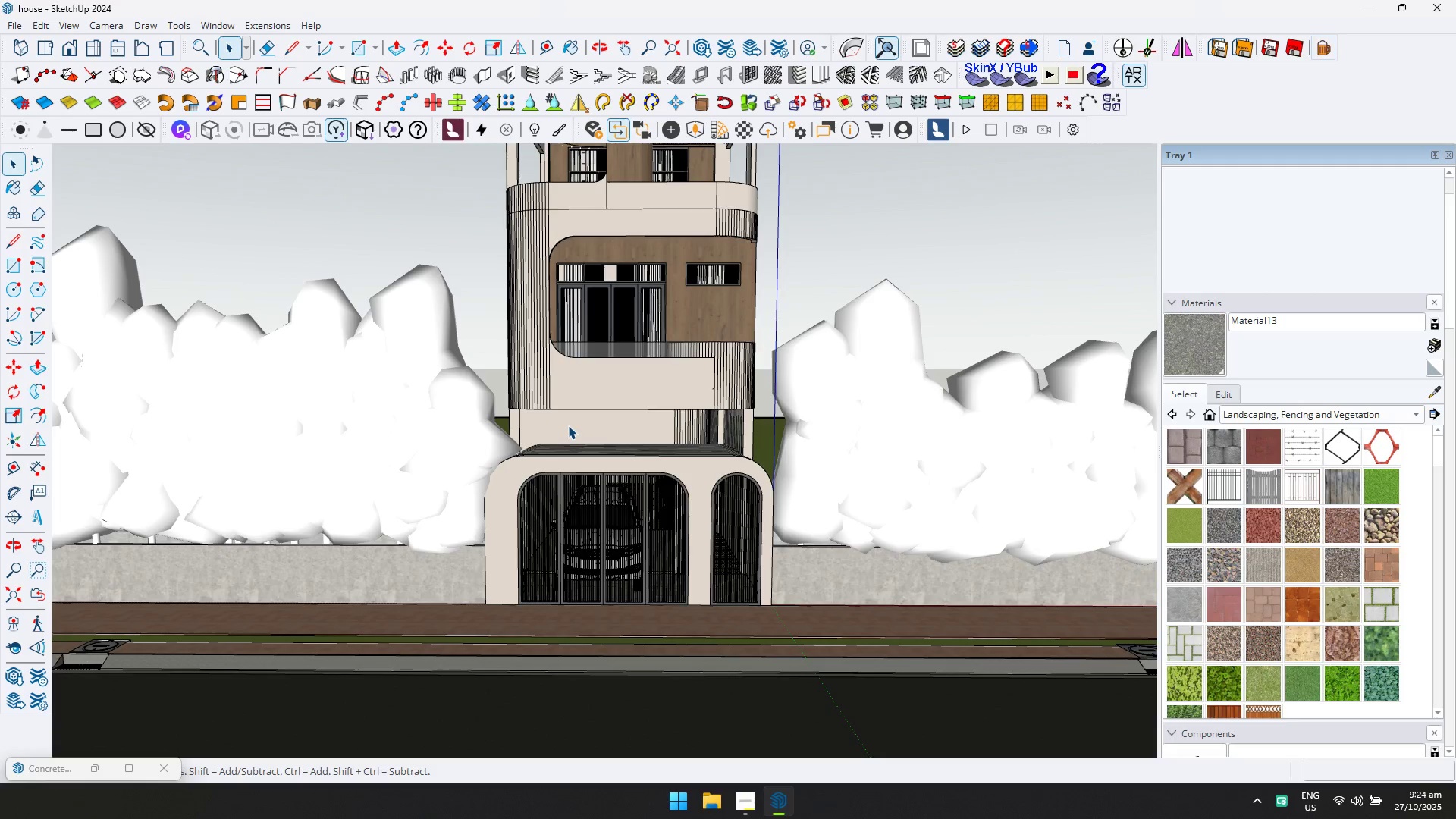 
wait(29.02)
 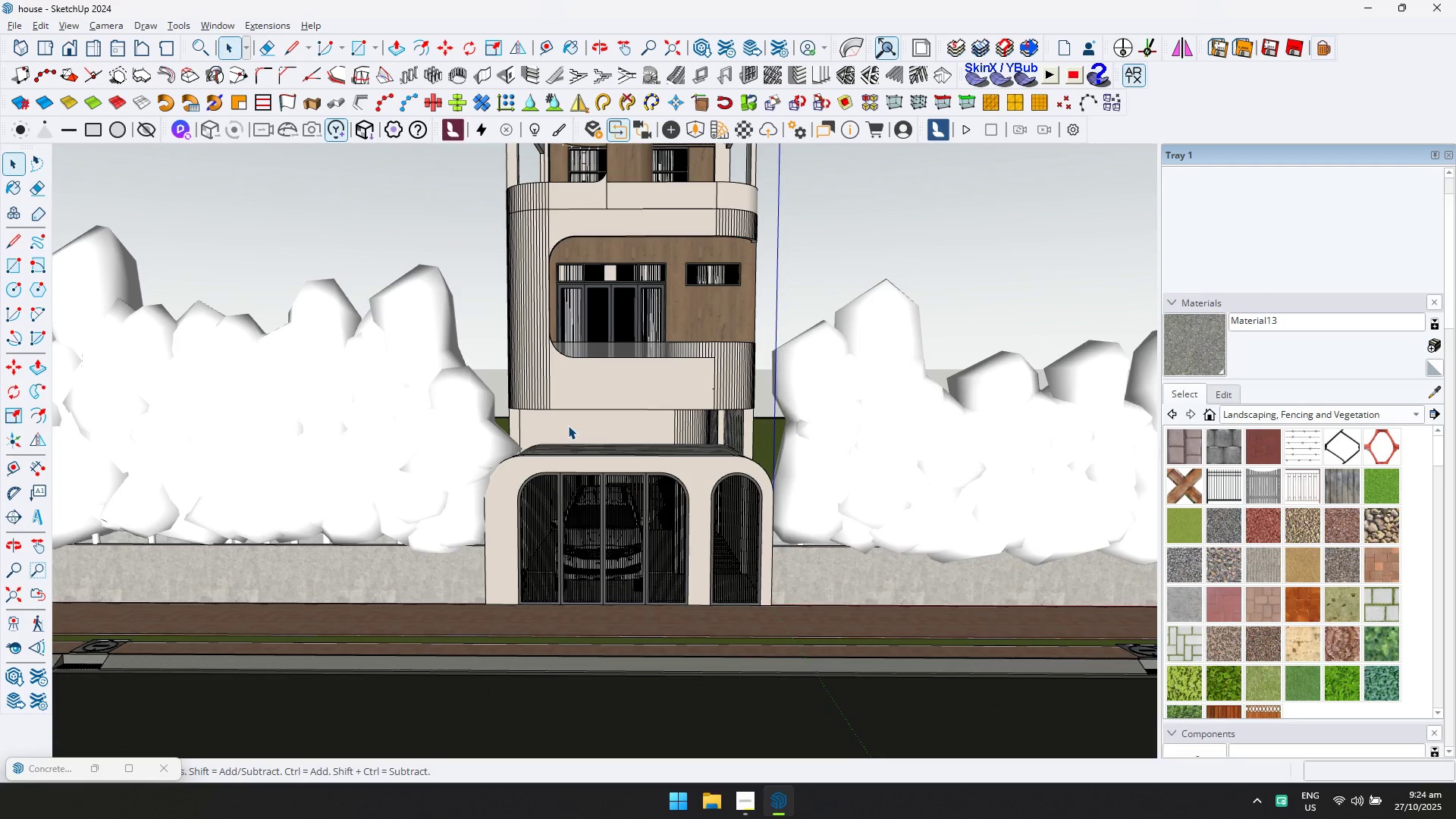 
scroll: coordinate [614, 448], scroll_direction: down, amount: 4.0
 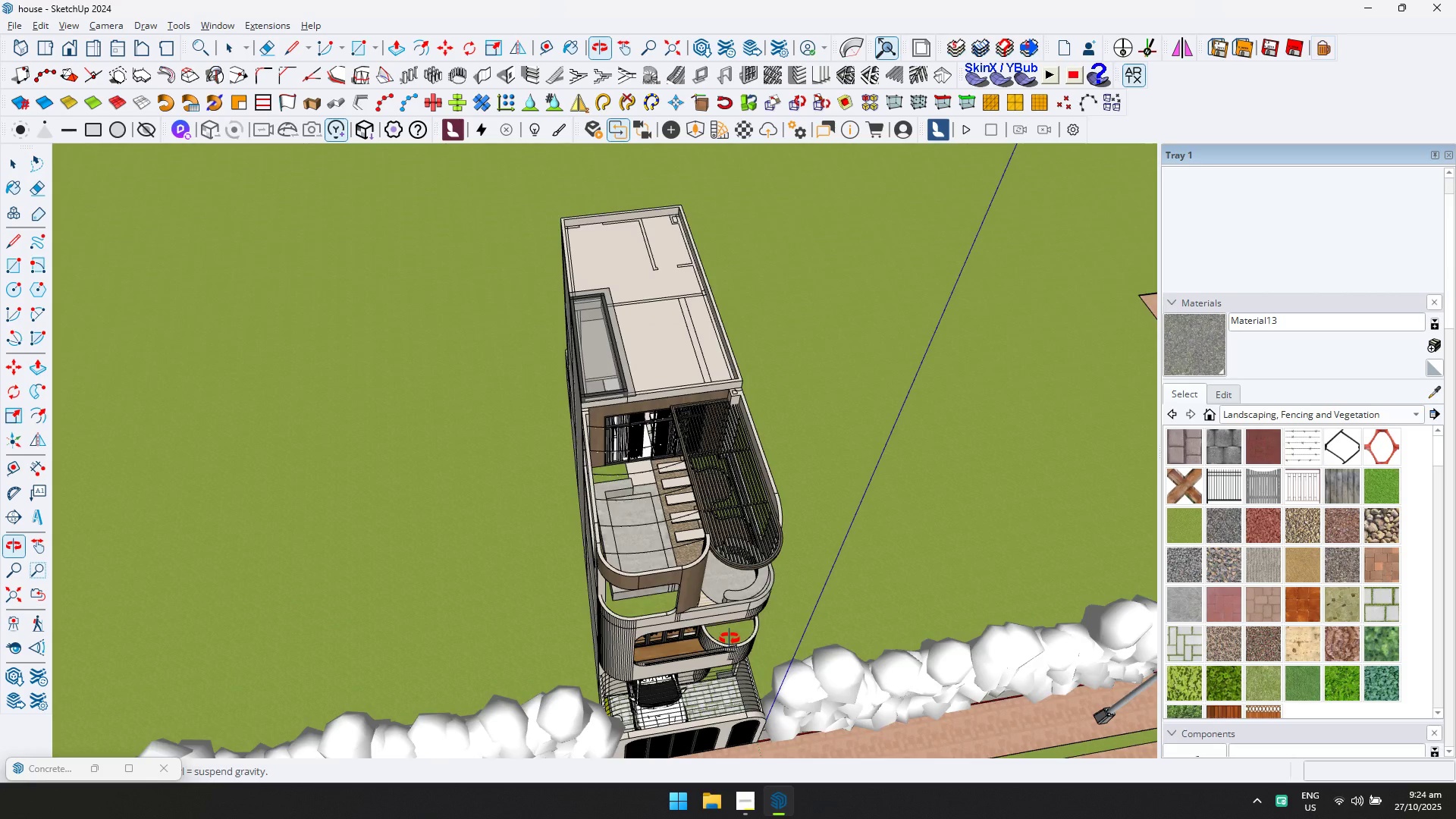 
key(Shift+ShiftLeft)
 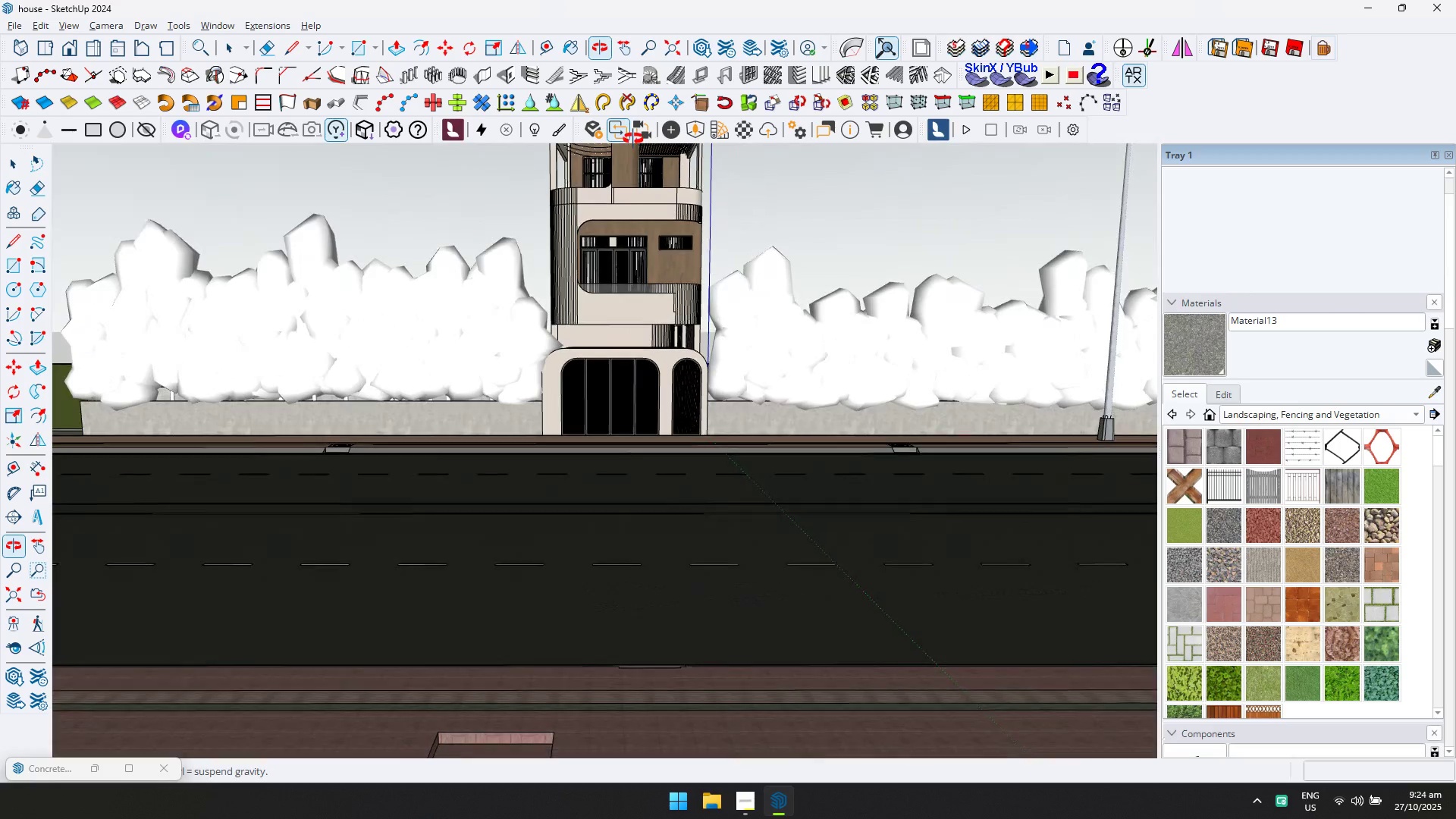 
scroll: coordinate [715, 304], scroll_direction: up, amount: 10.0
 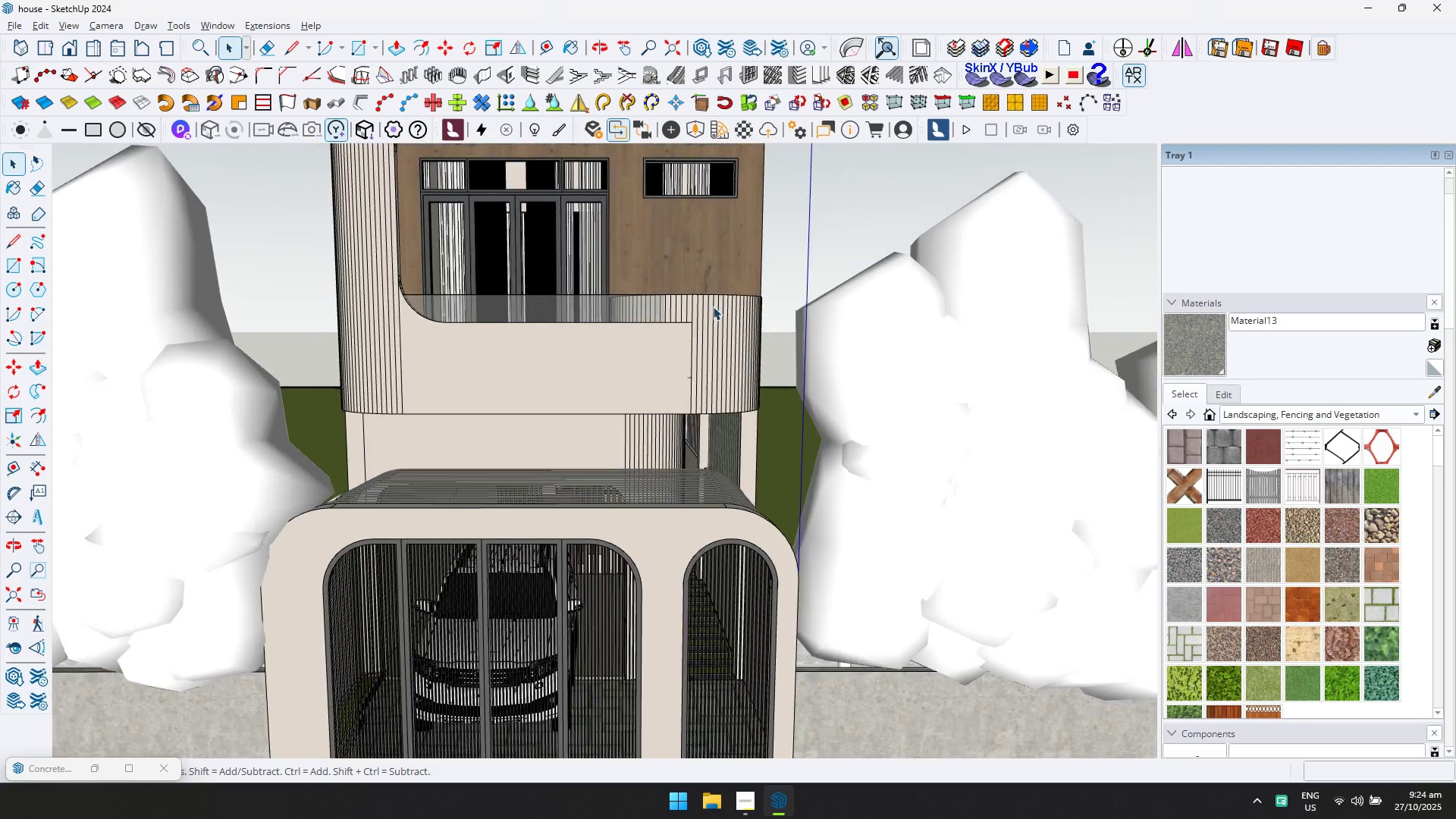 
key(Shift+ShiftLeft)
 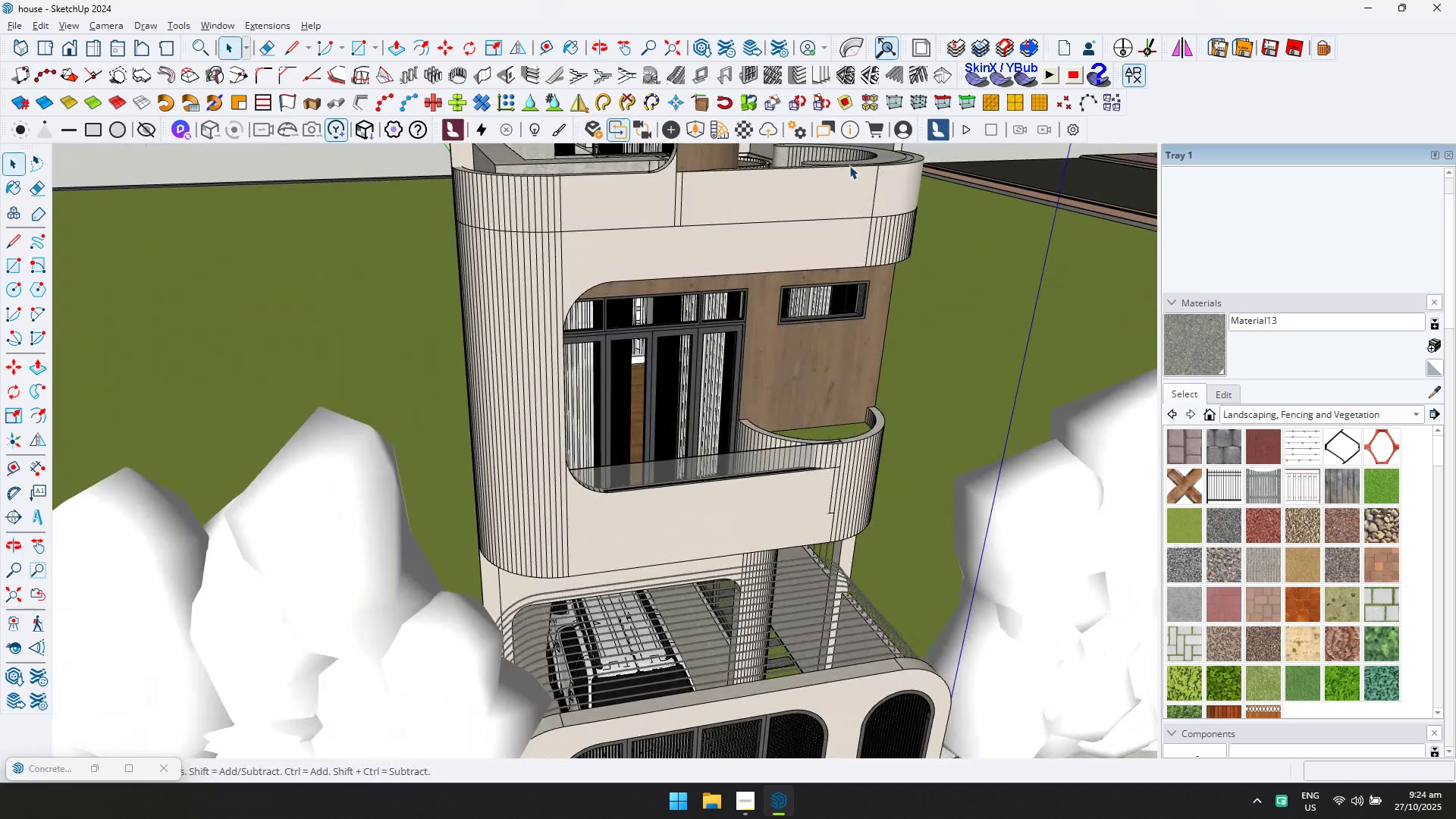 
wait(5.43)
 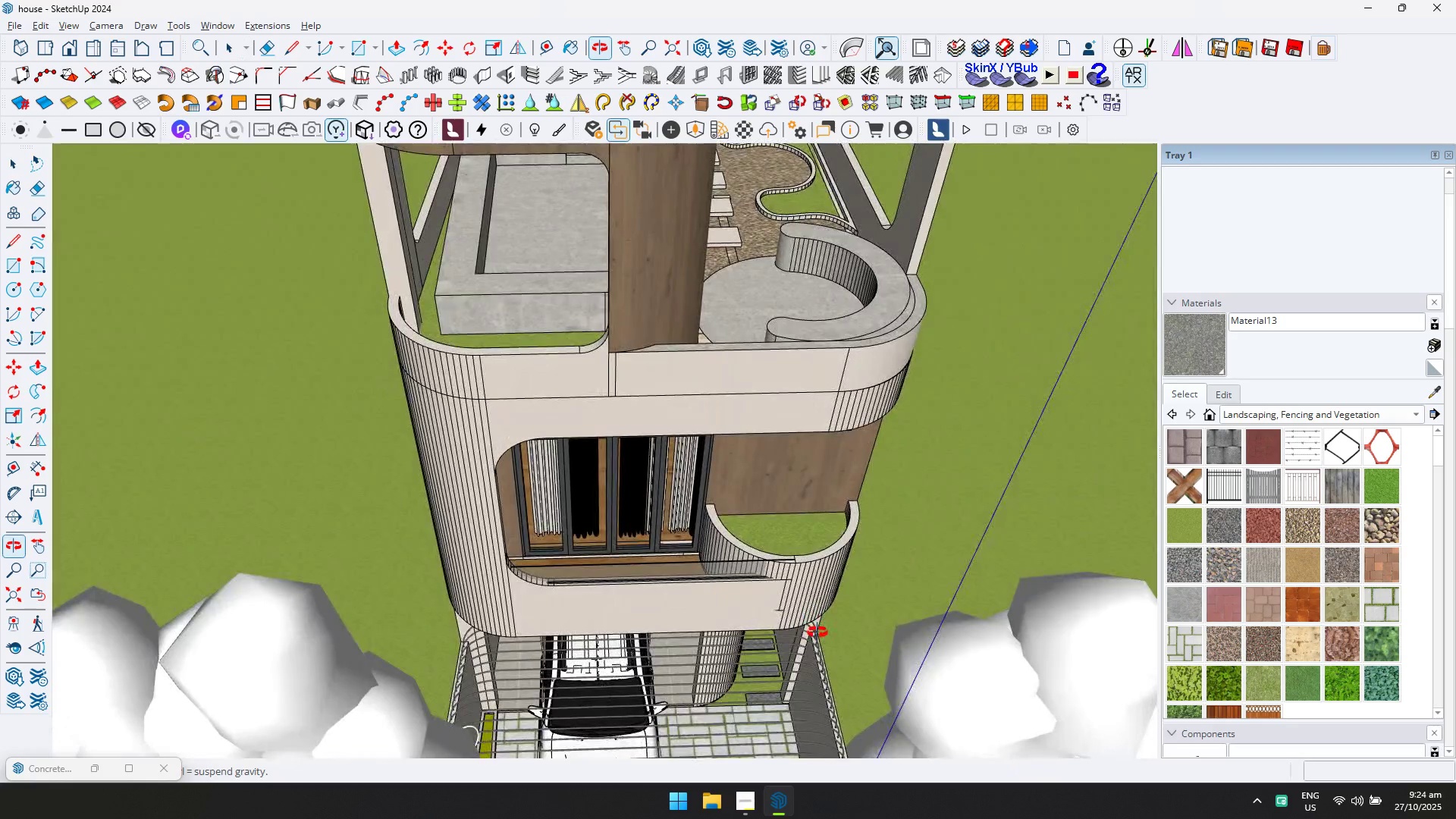 
left_click([689, 127])
 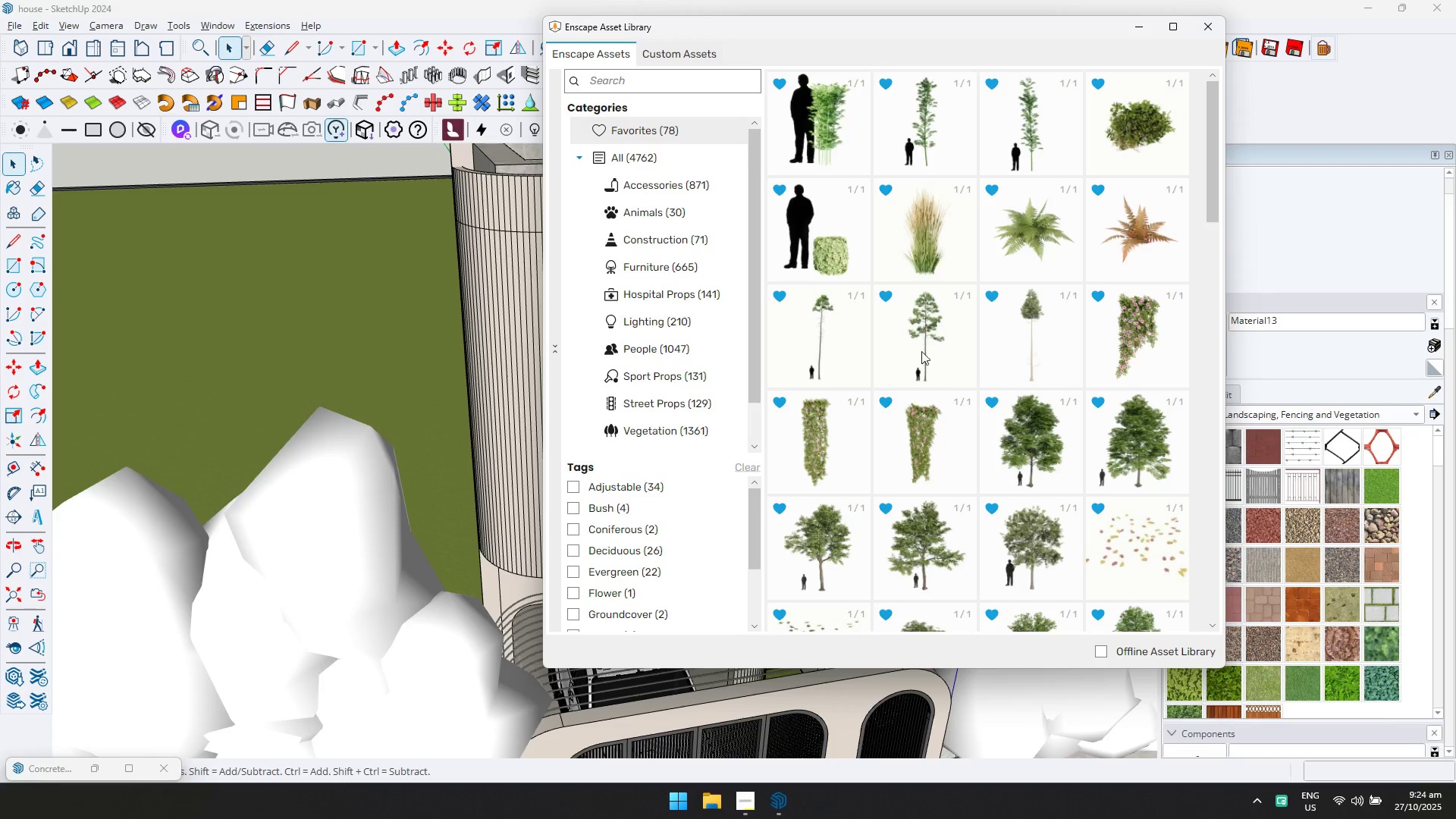 
scroll: coordinate [974, 412], scroll_direction: down, amount: 20.0
 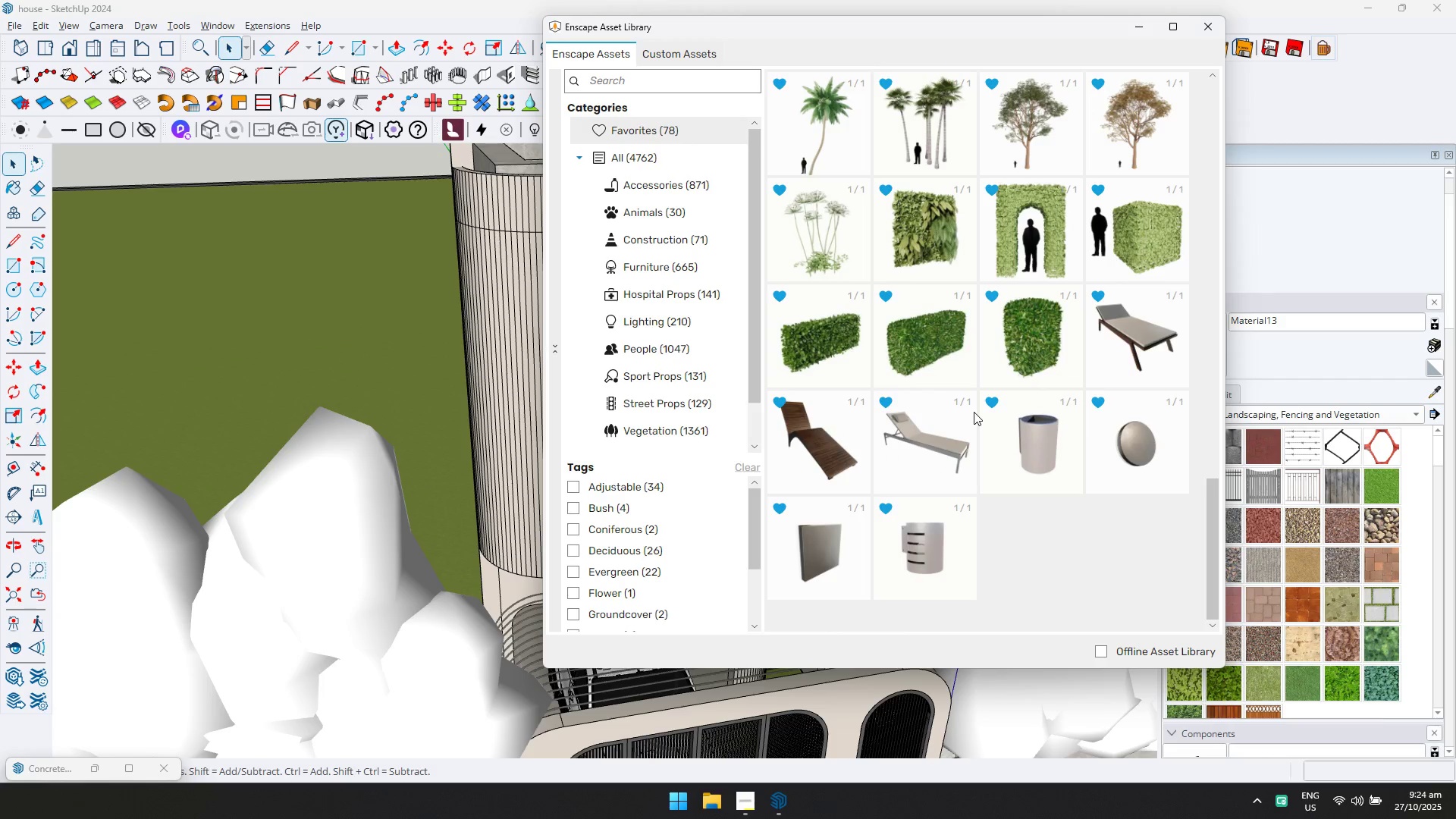 
scroll: coordinate [974, 412], scroll_direction: up, amount: 4.0
 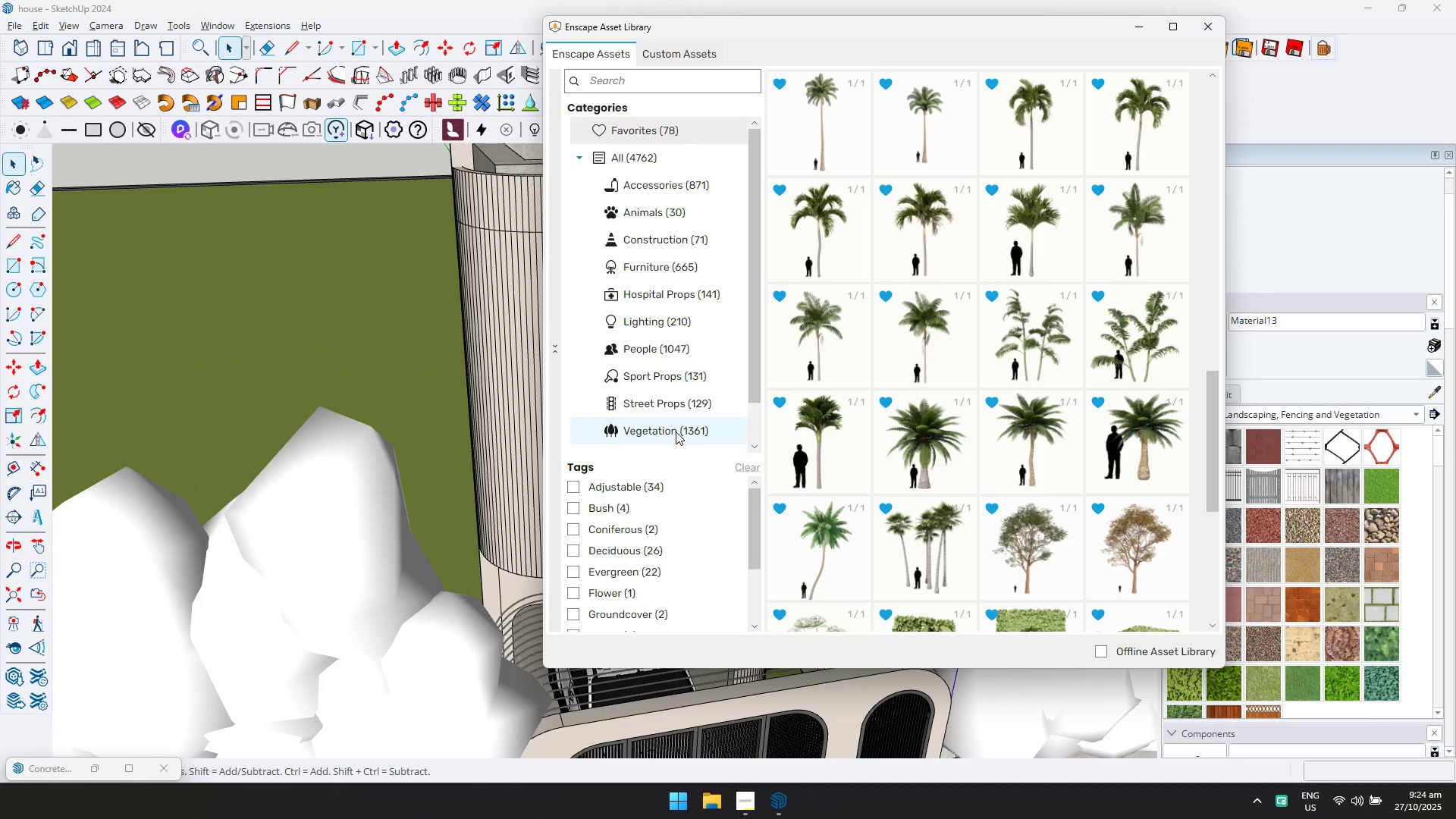 
left_click([676, 431])
 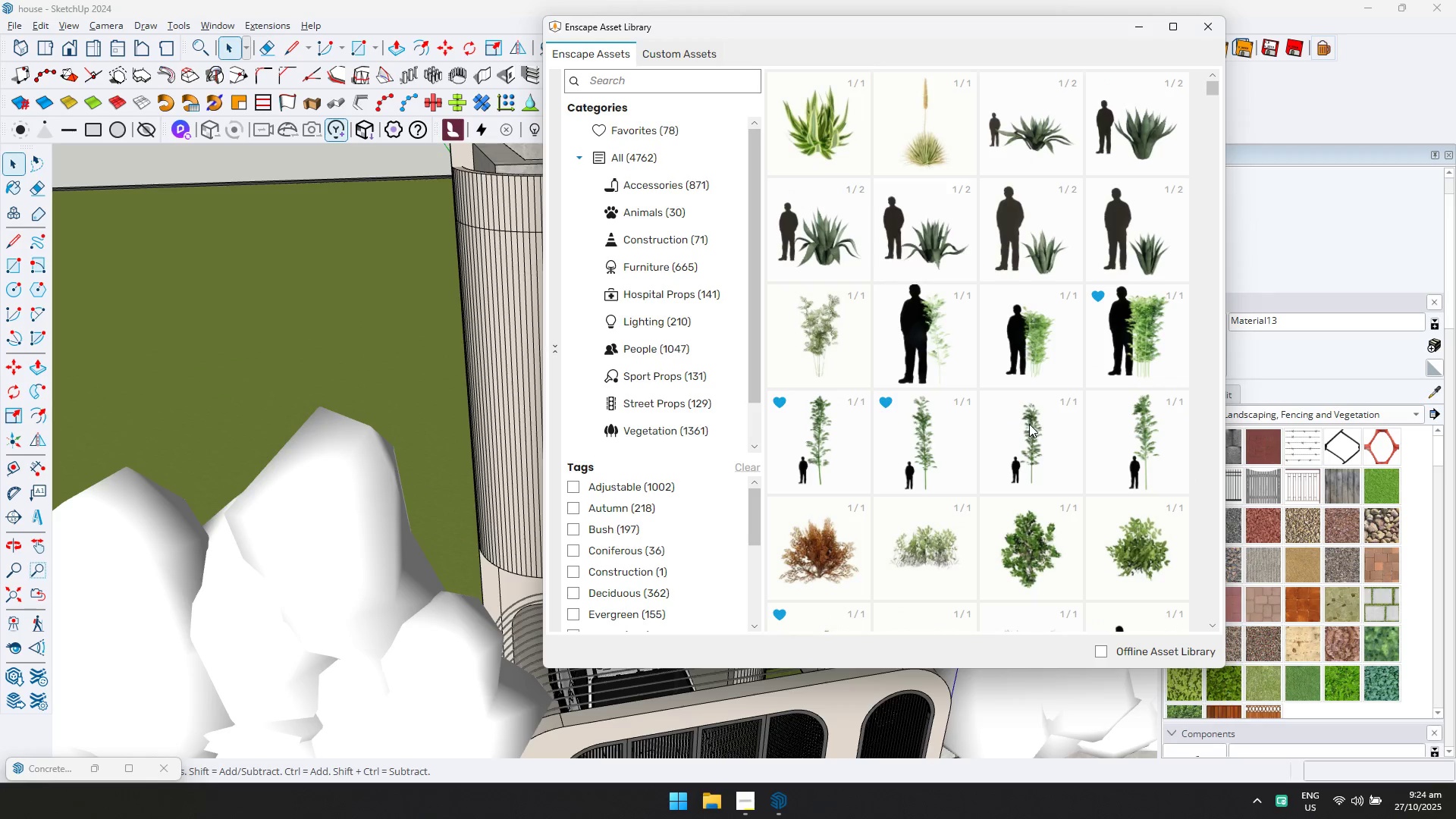 
scroll: coordinate [887, 336], scroll_direction: down, amount: 42.0
 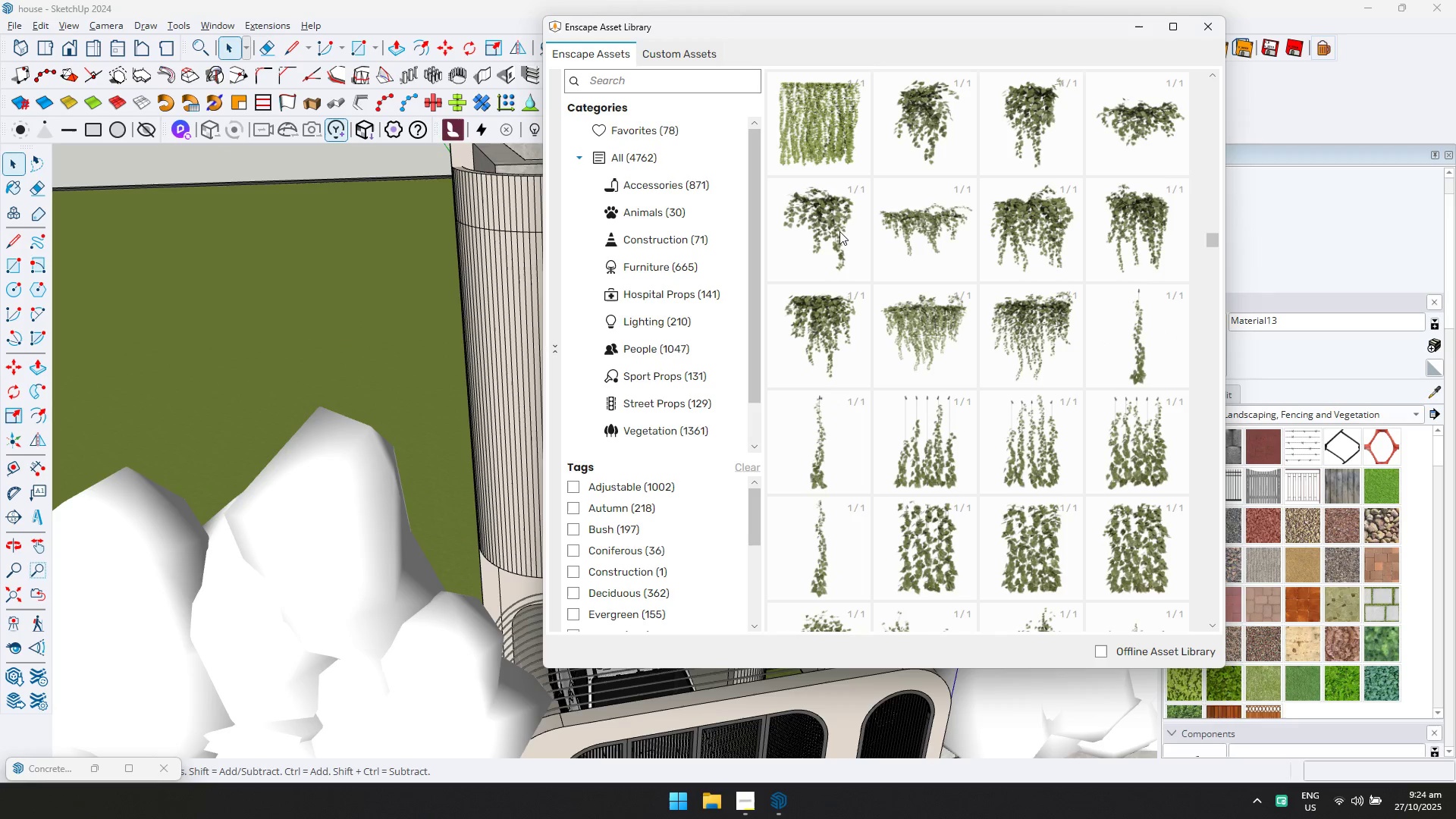 
wait(5.39)
 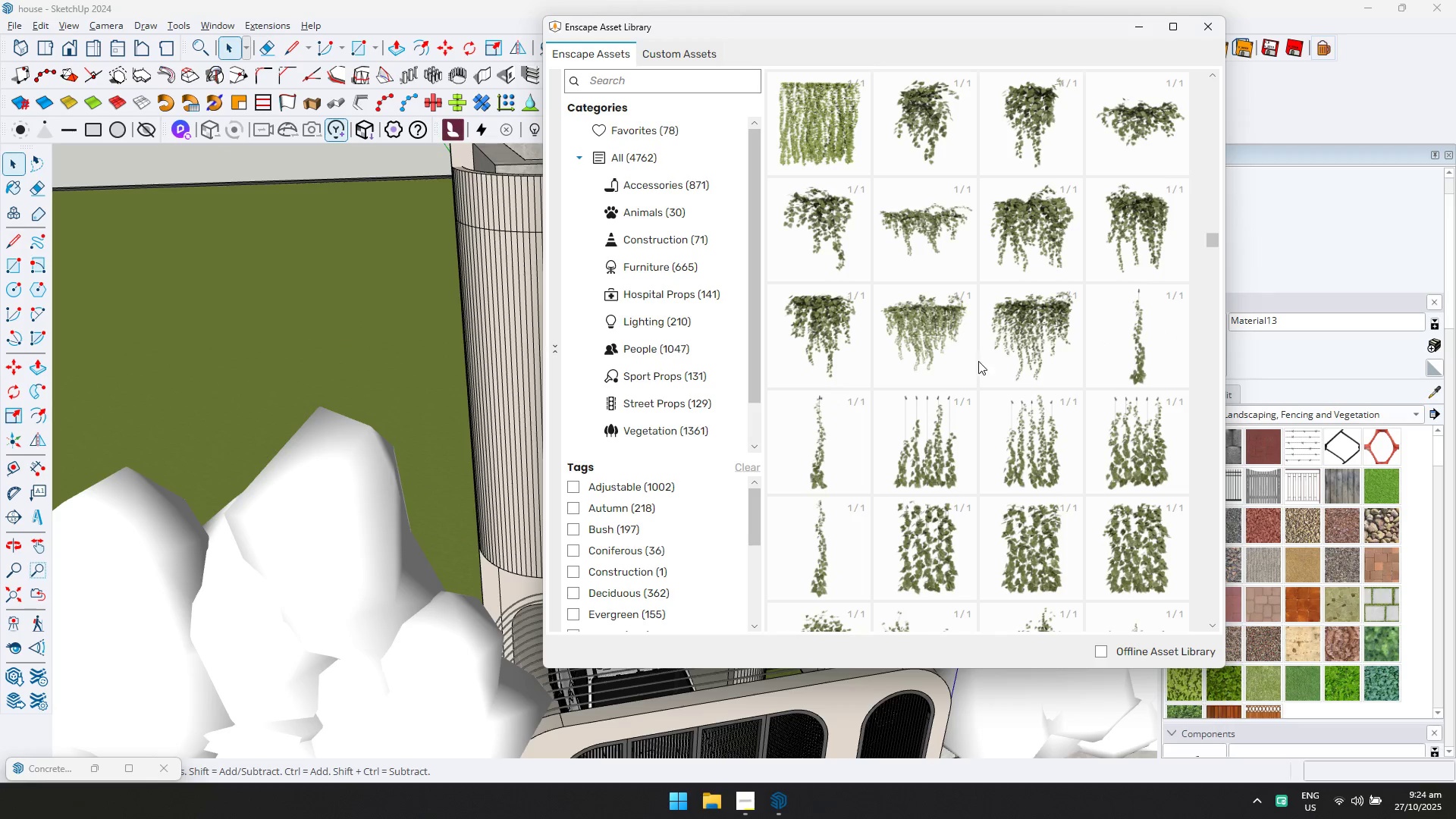 
double_click([822, 215])
 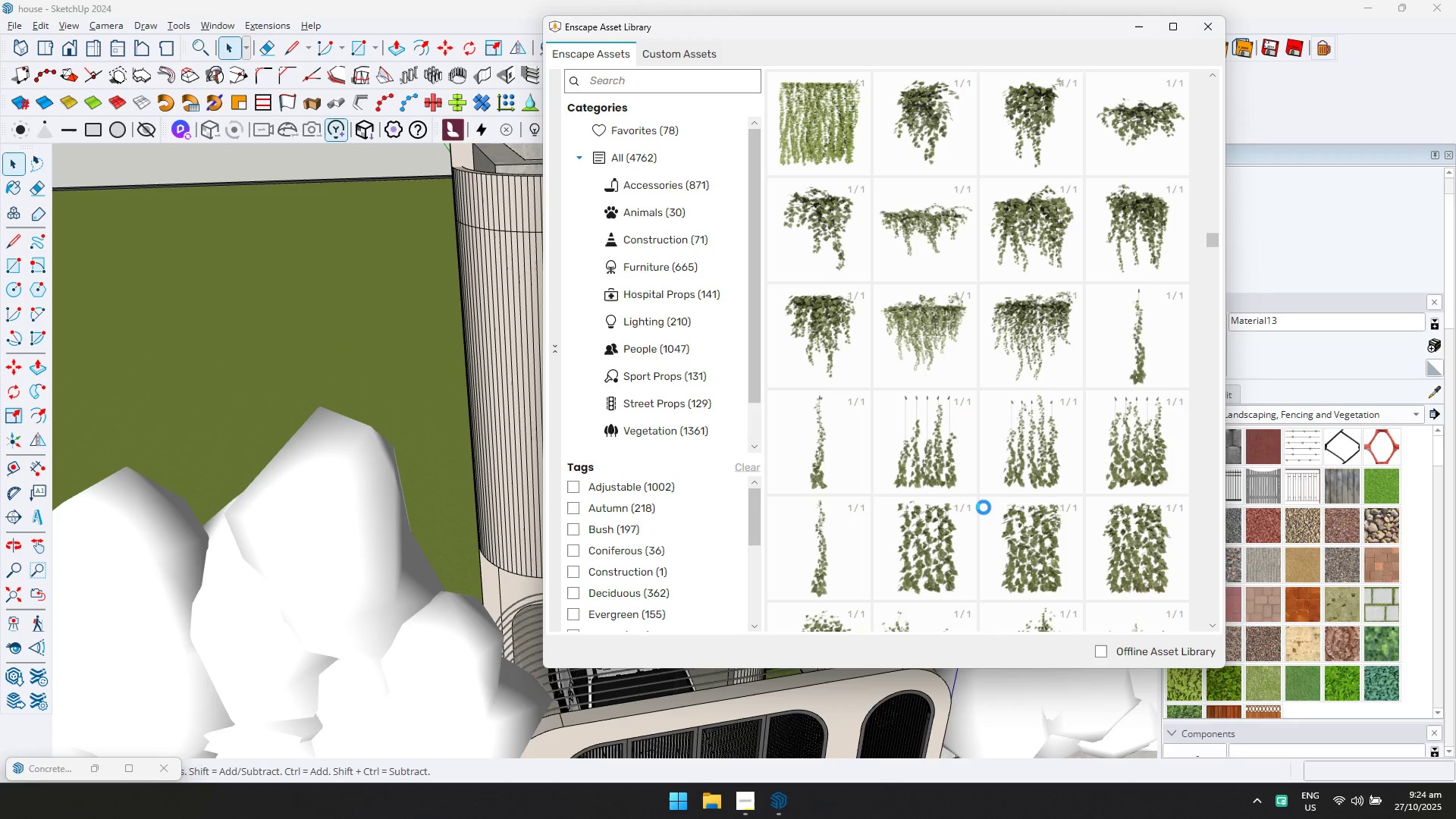 
key(Alt+AltLeft)
 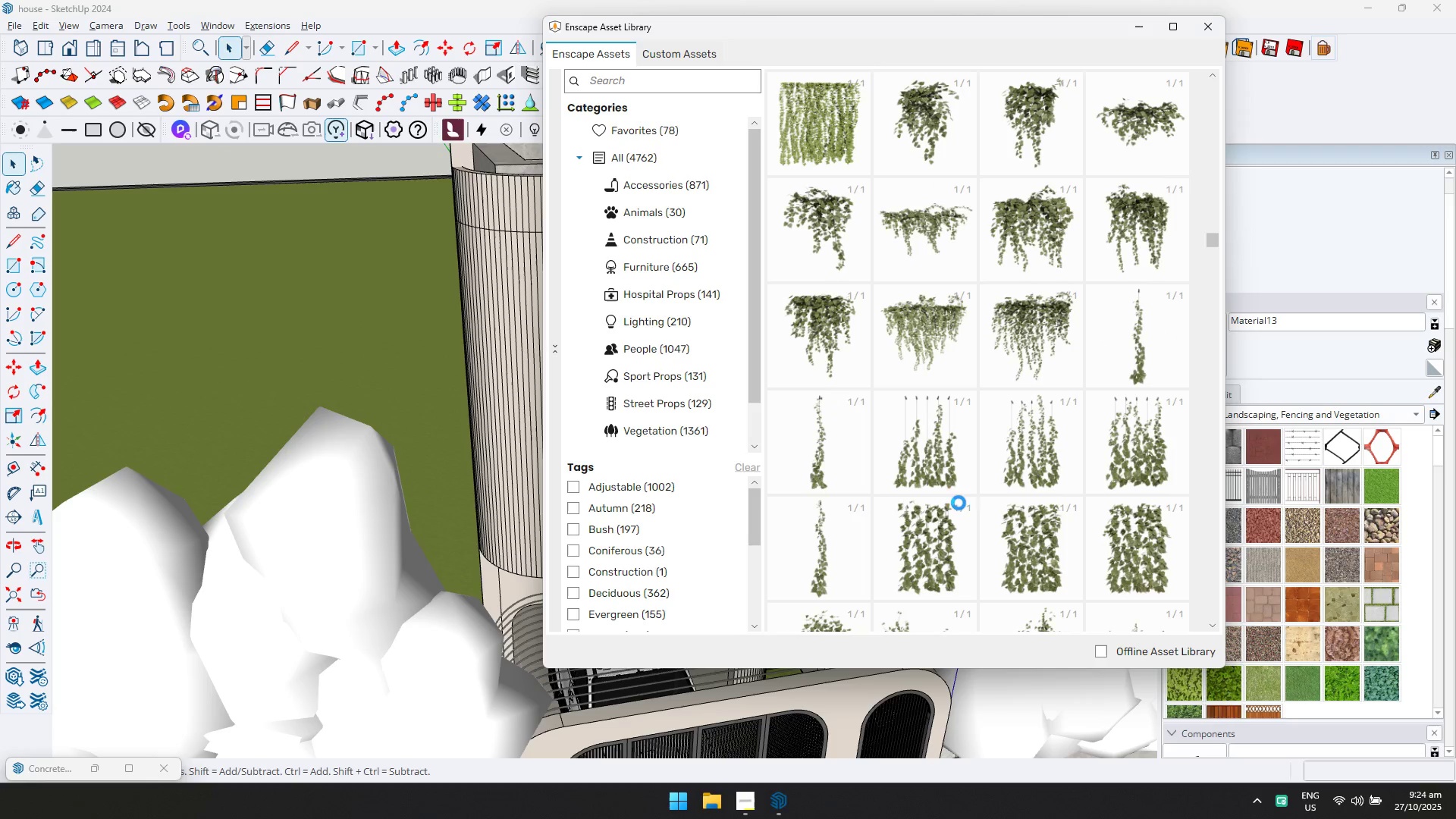 
key(Alt+Tab)
 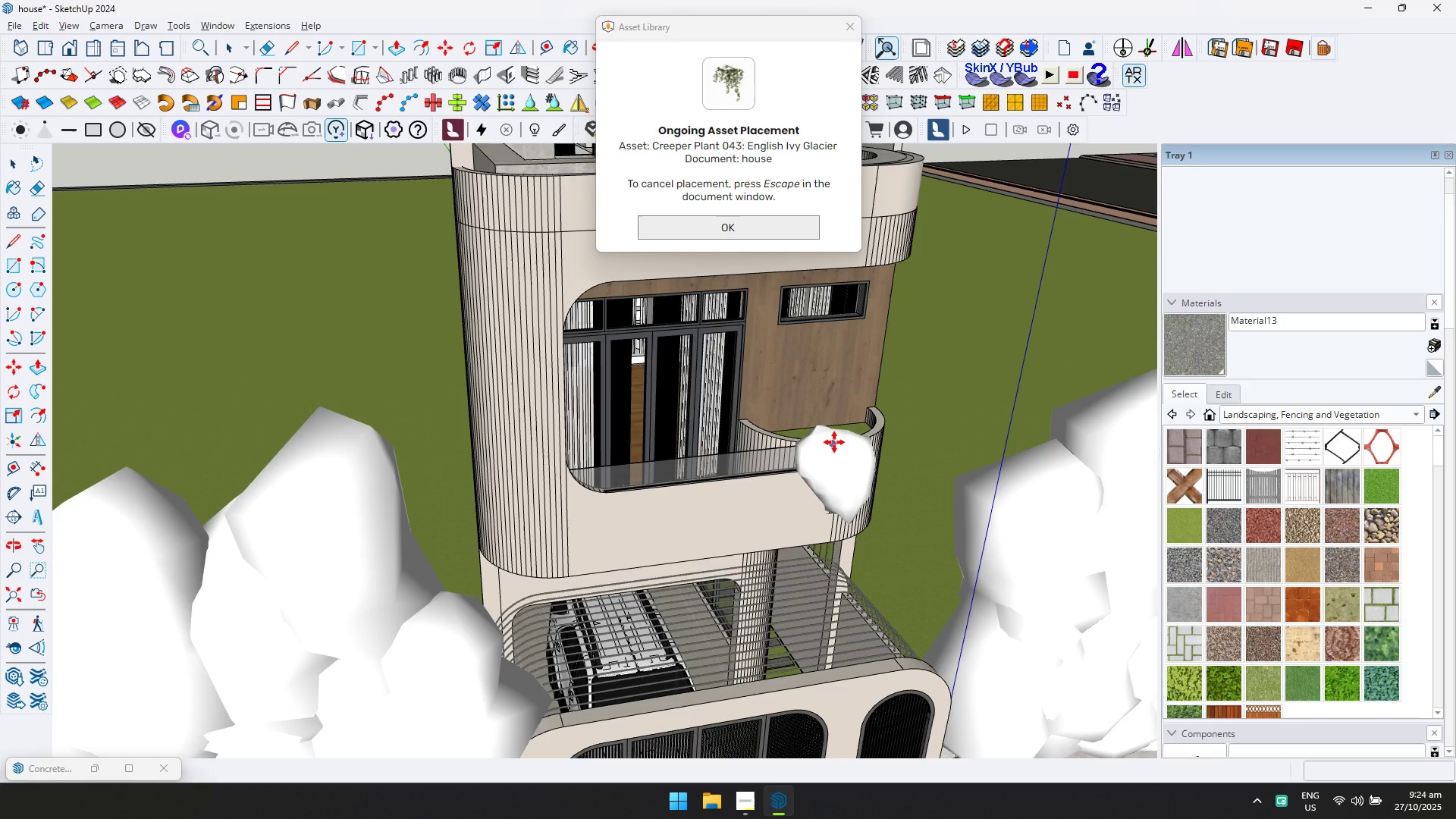 
left_click([836, 442])
 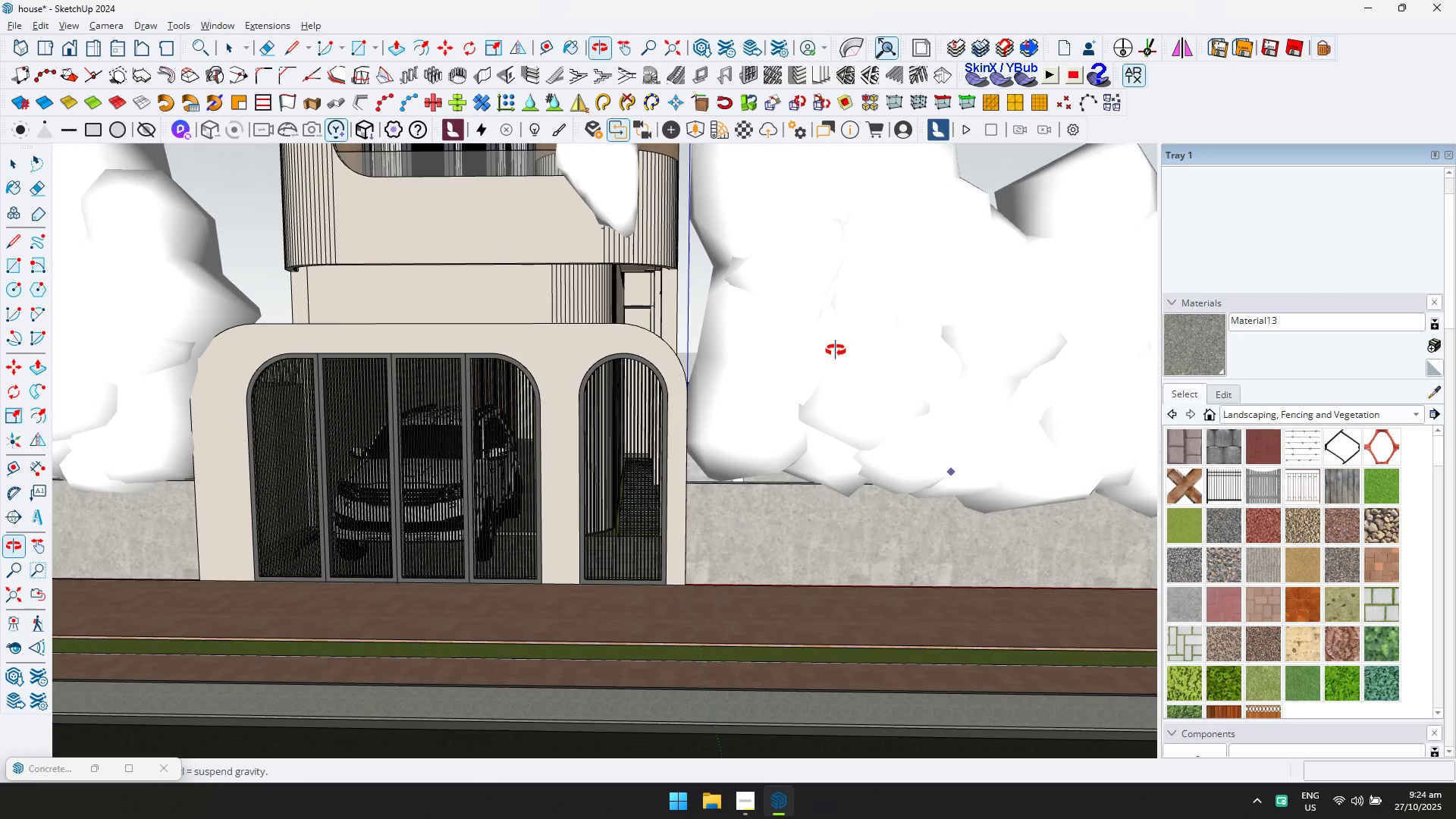 
key(Shift+ShiftLeft)
 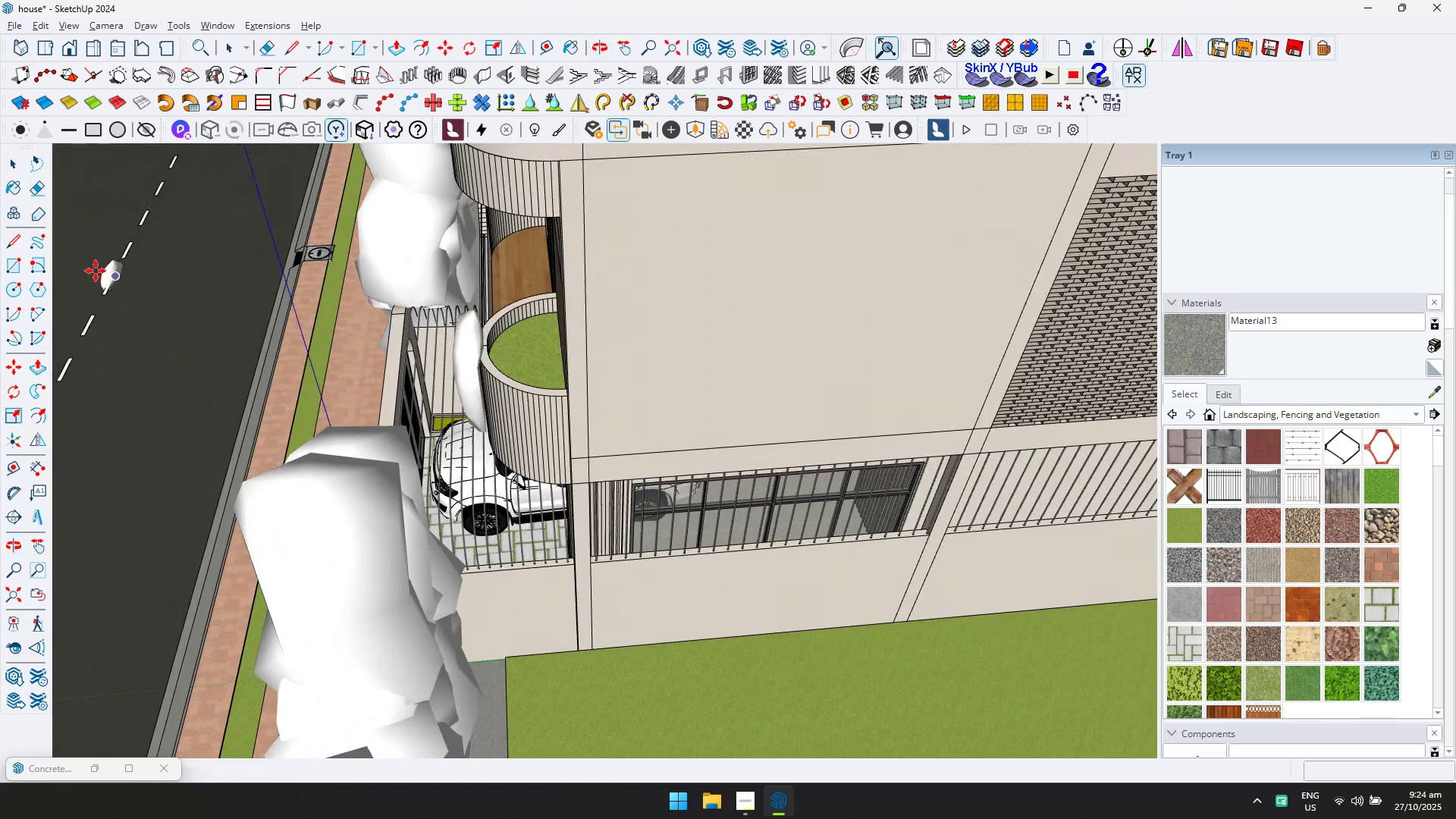 
left_click([6, 161])
 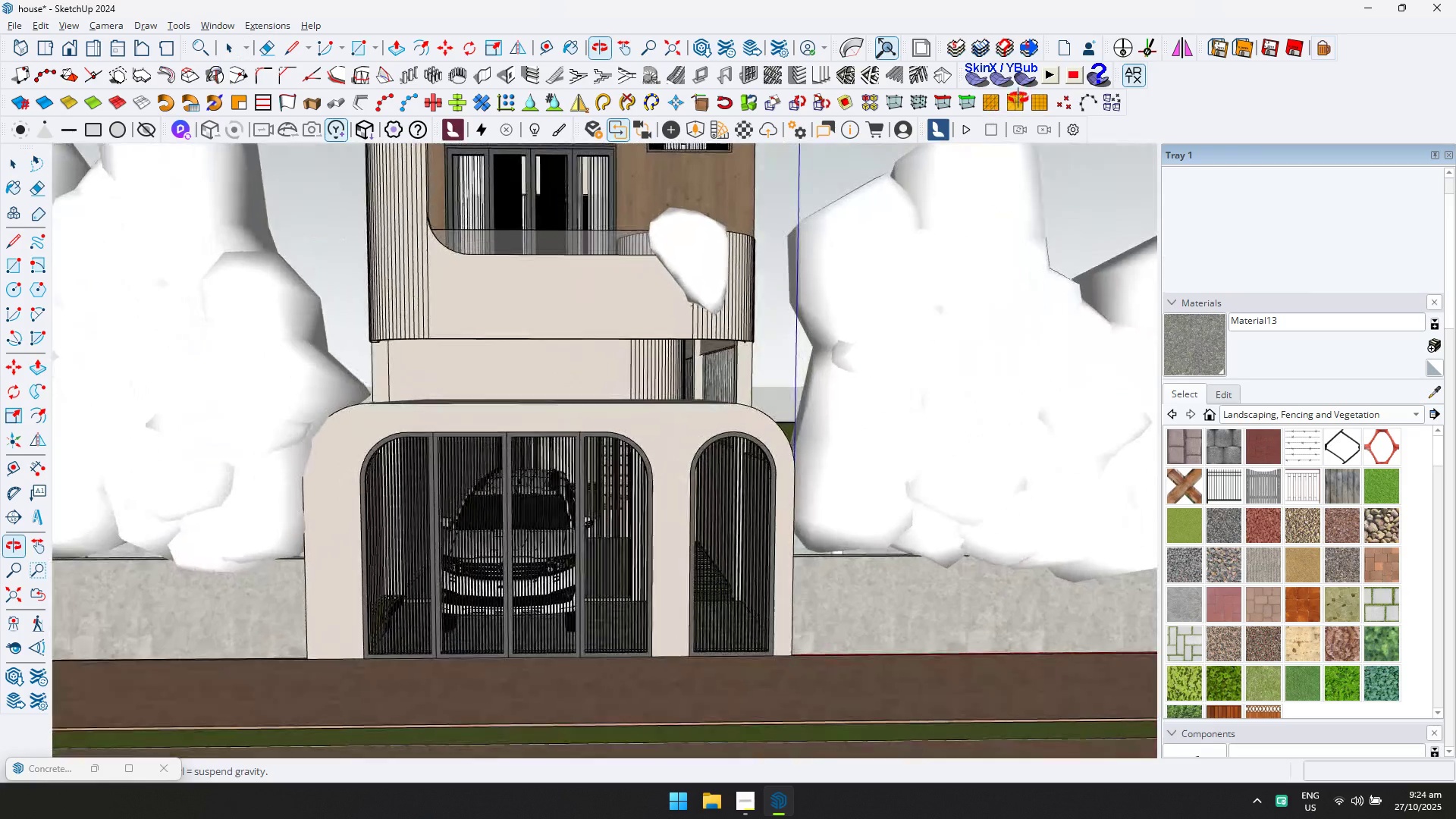 
scroll: coordinate [610, 412], scroll_direction: down, amount: 3.0
 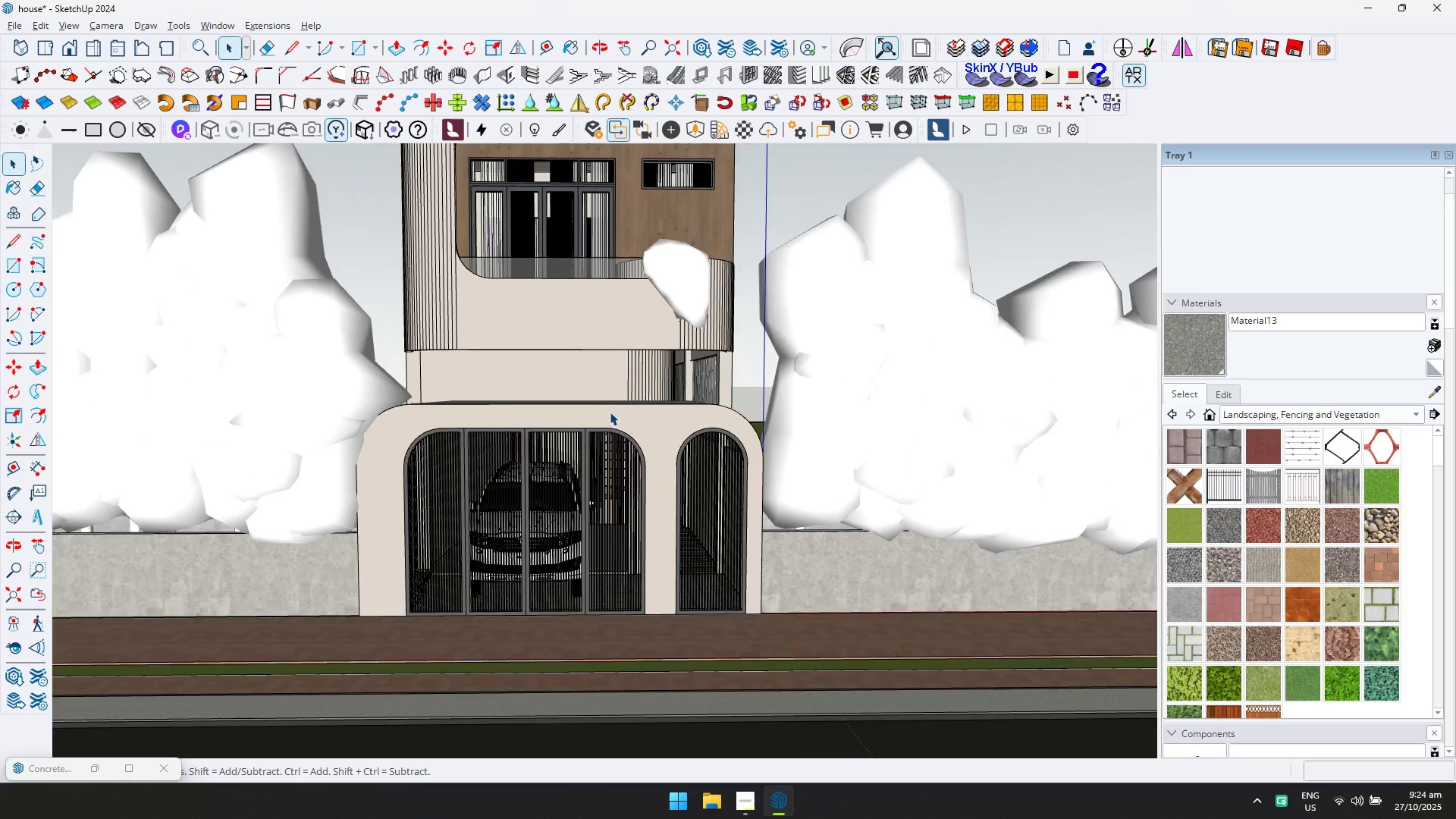 
hold_key(key=ShiftLeft, duration=0.39)
 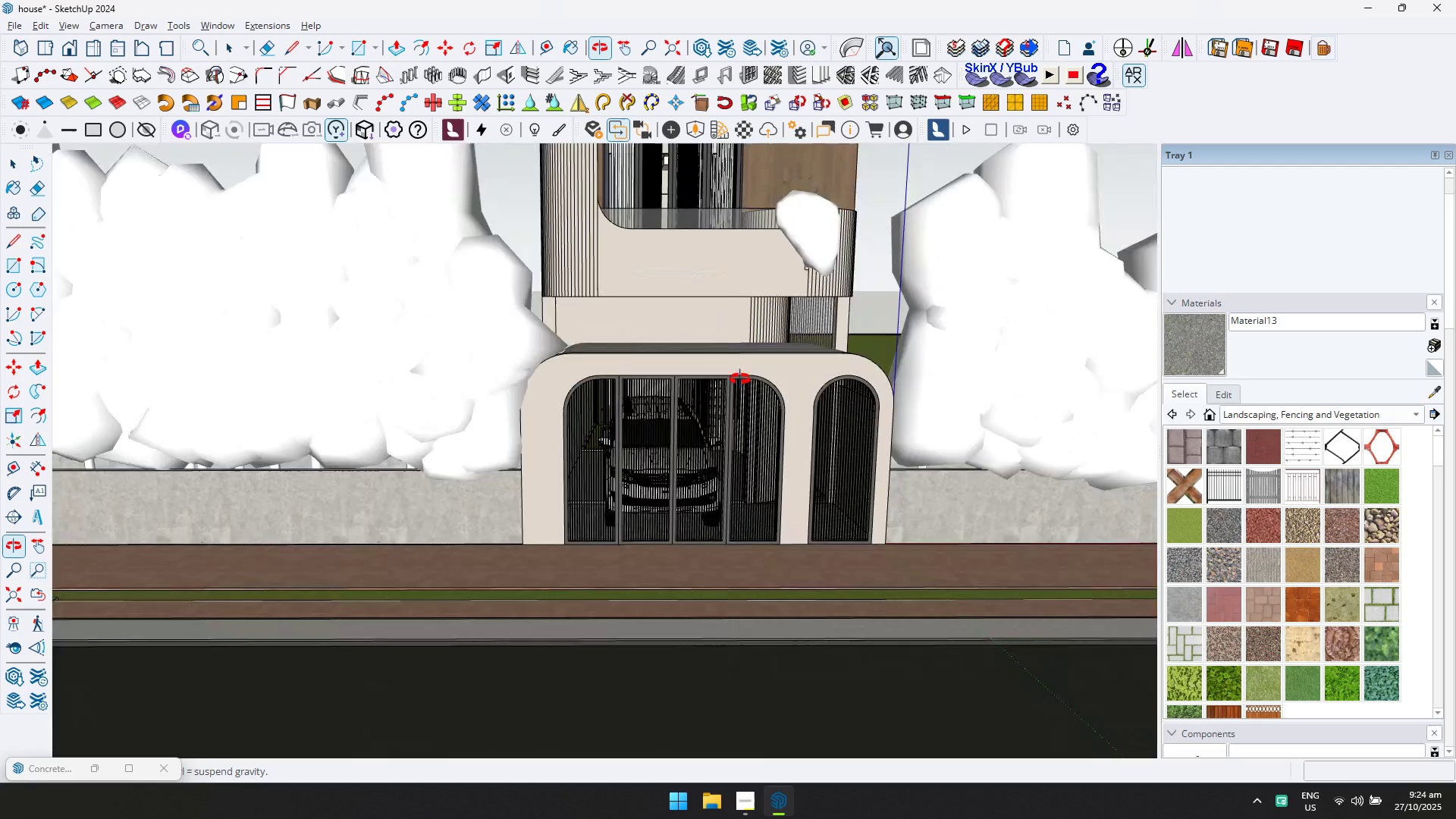 
scroll: coordinate [722, 411], scroll_direction: down, amount: 10.0
 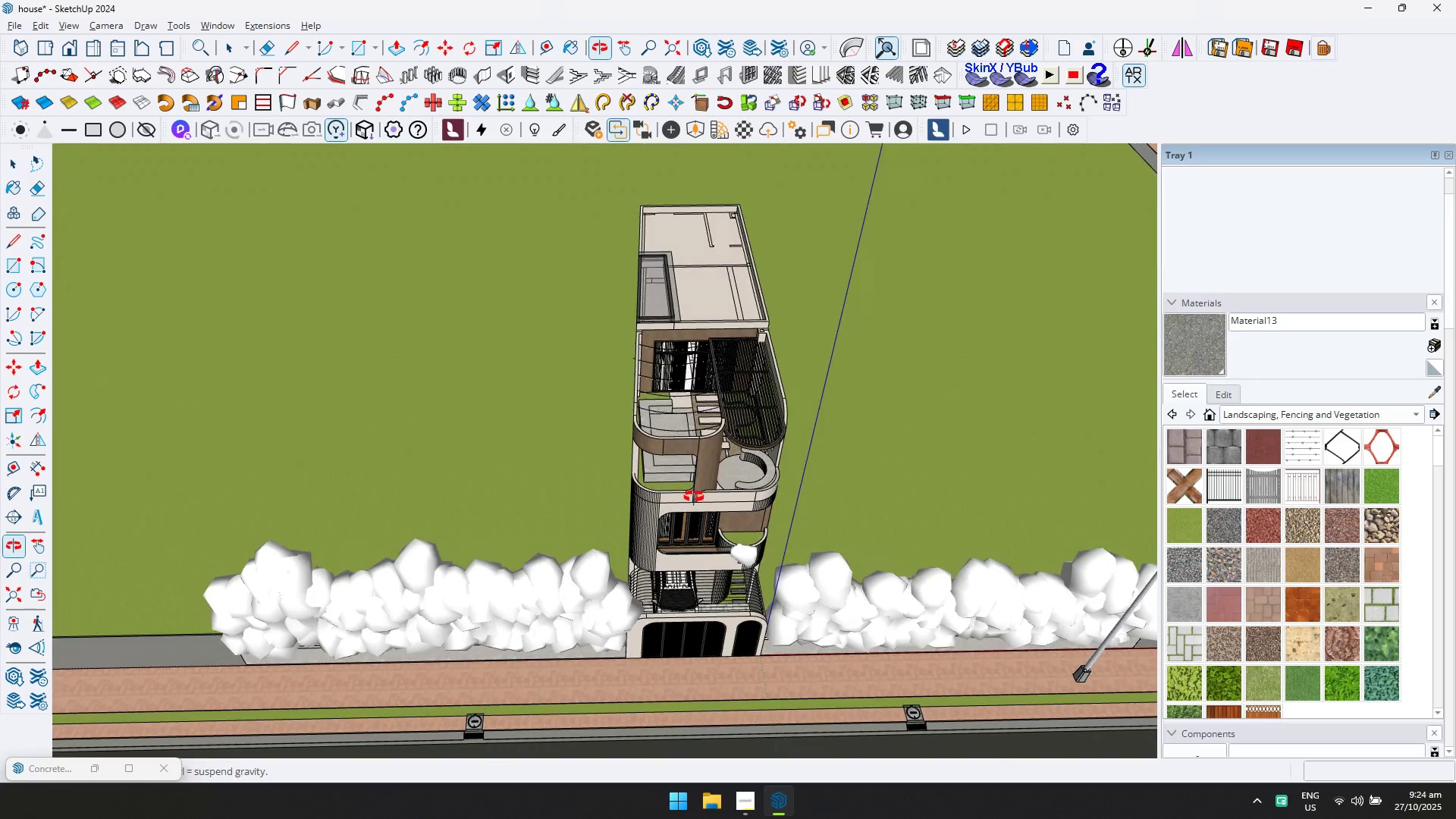 
hold_key(key=ShiftLeft, duration=0.33)
 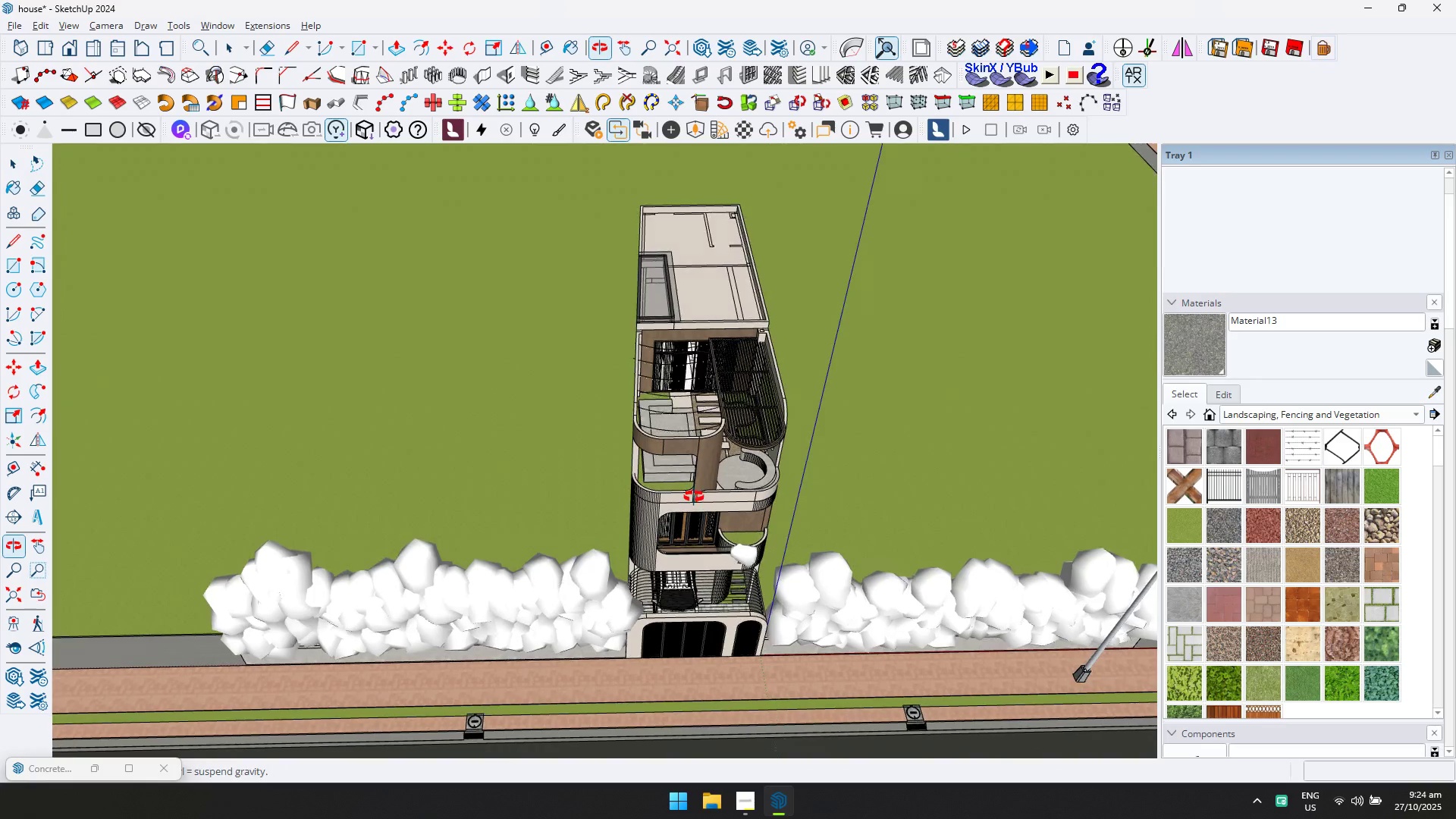 
scroll: coordinate [737, 284], scroll_direction: up, amount: 14.0
 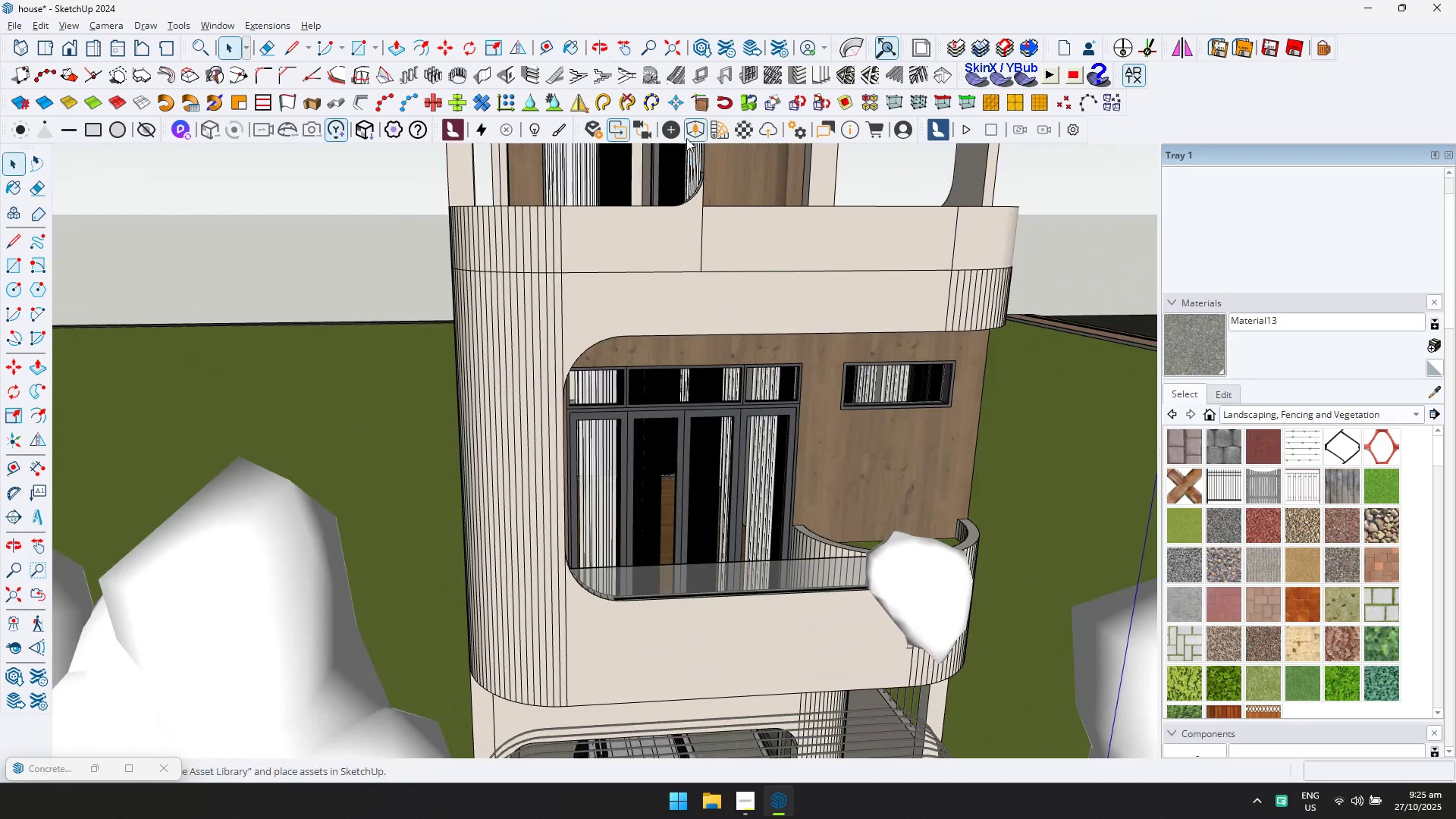 
left_click([691, 132])
 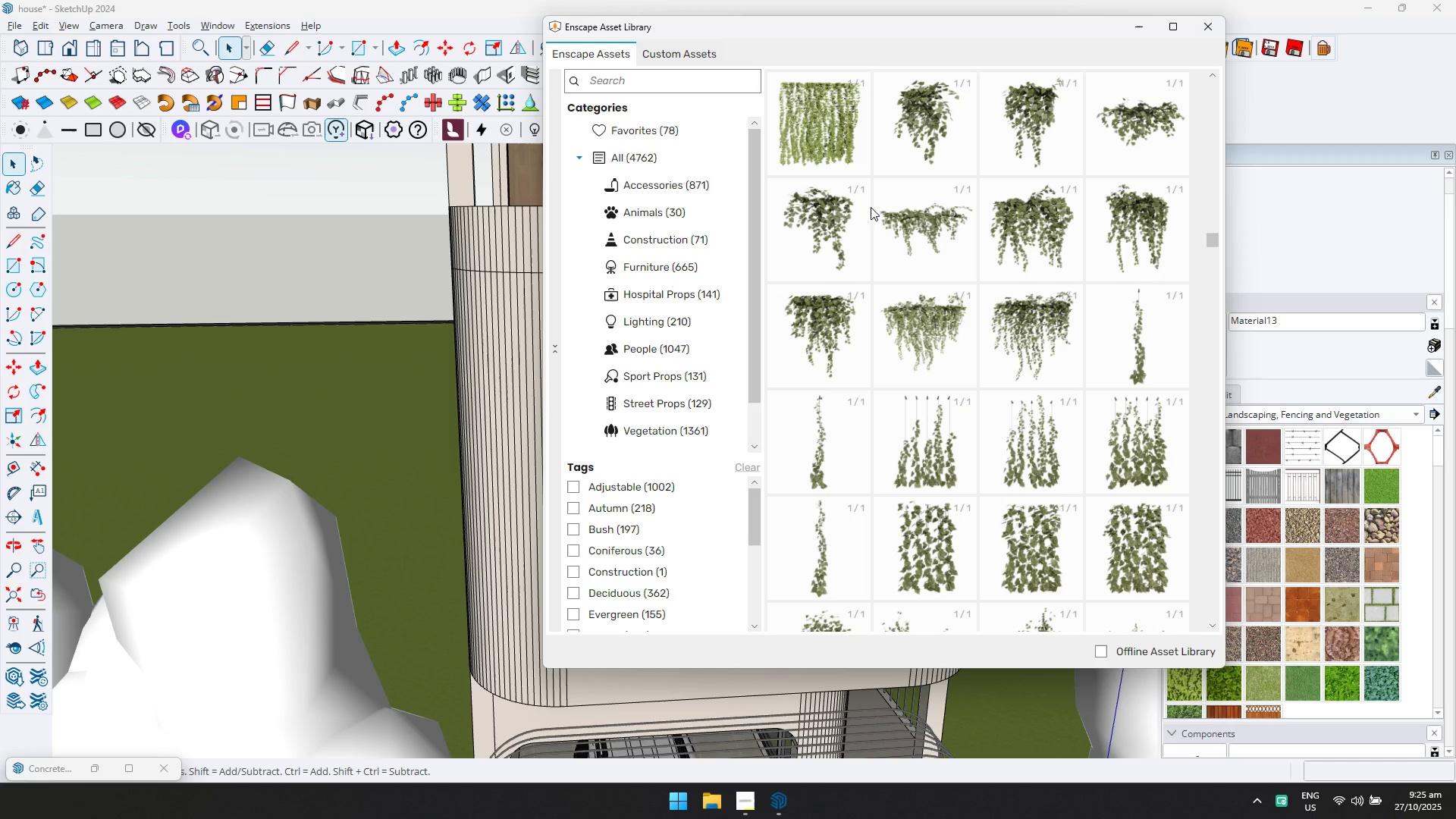 
left_click([949, 237])
 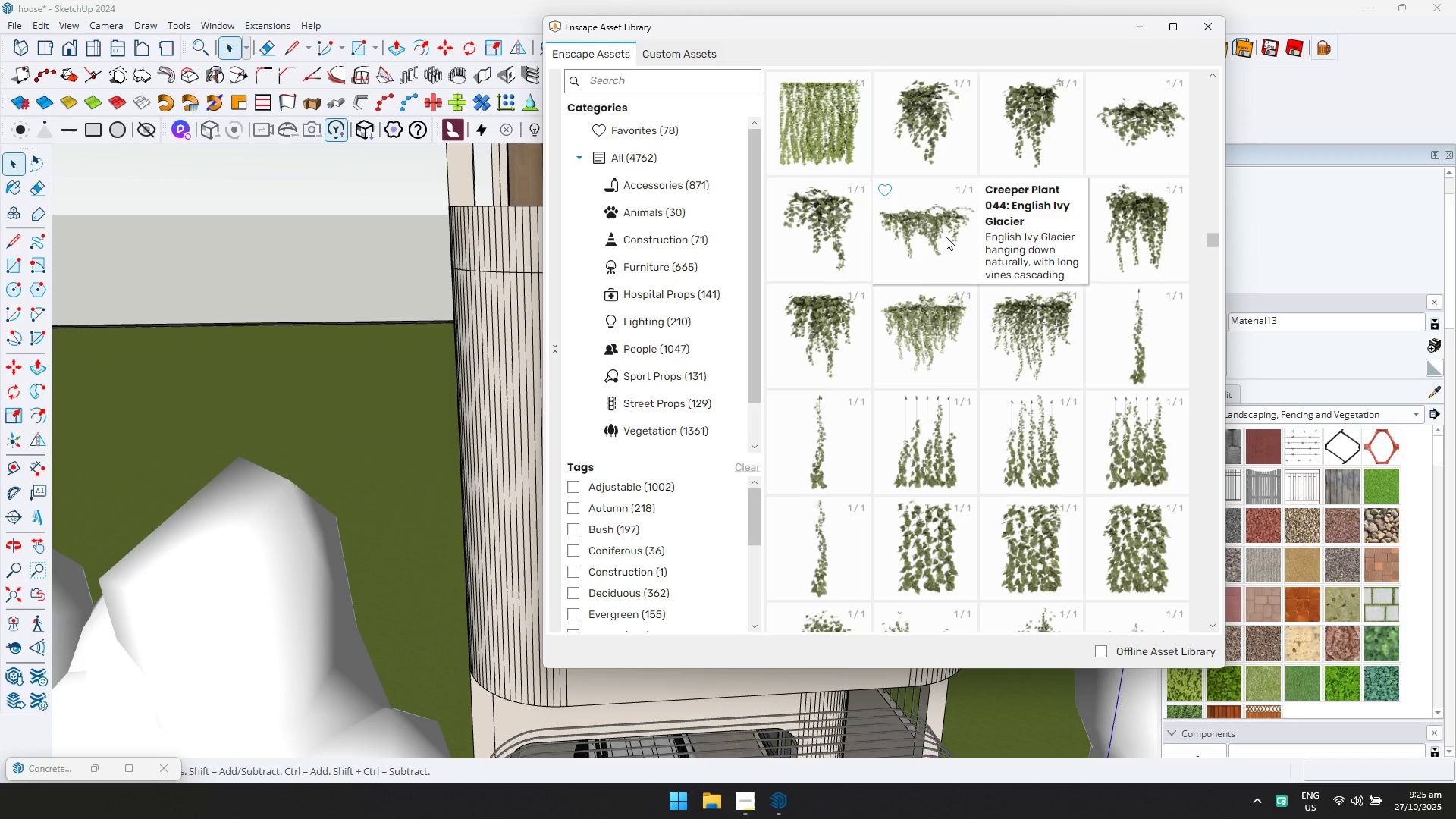 
left_click([946, 237])
 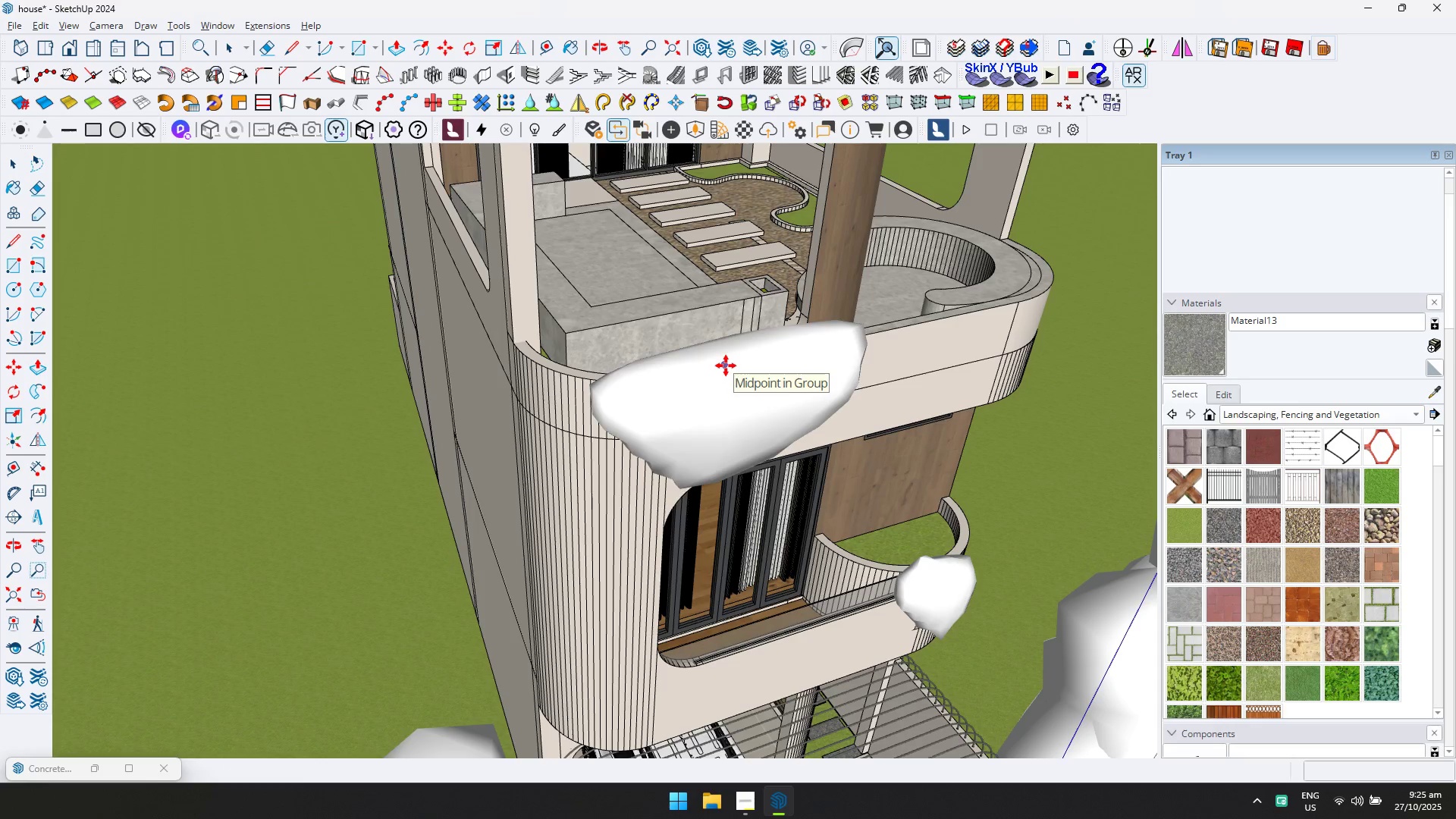 
wait(5.77)
 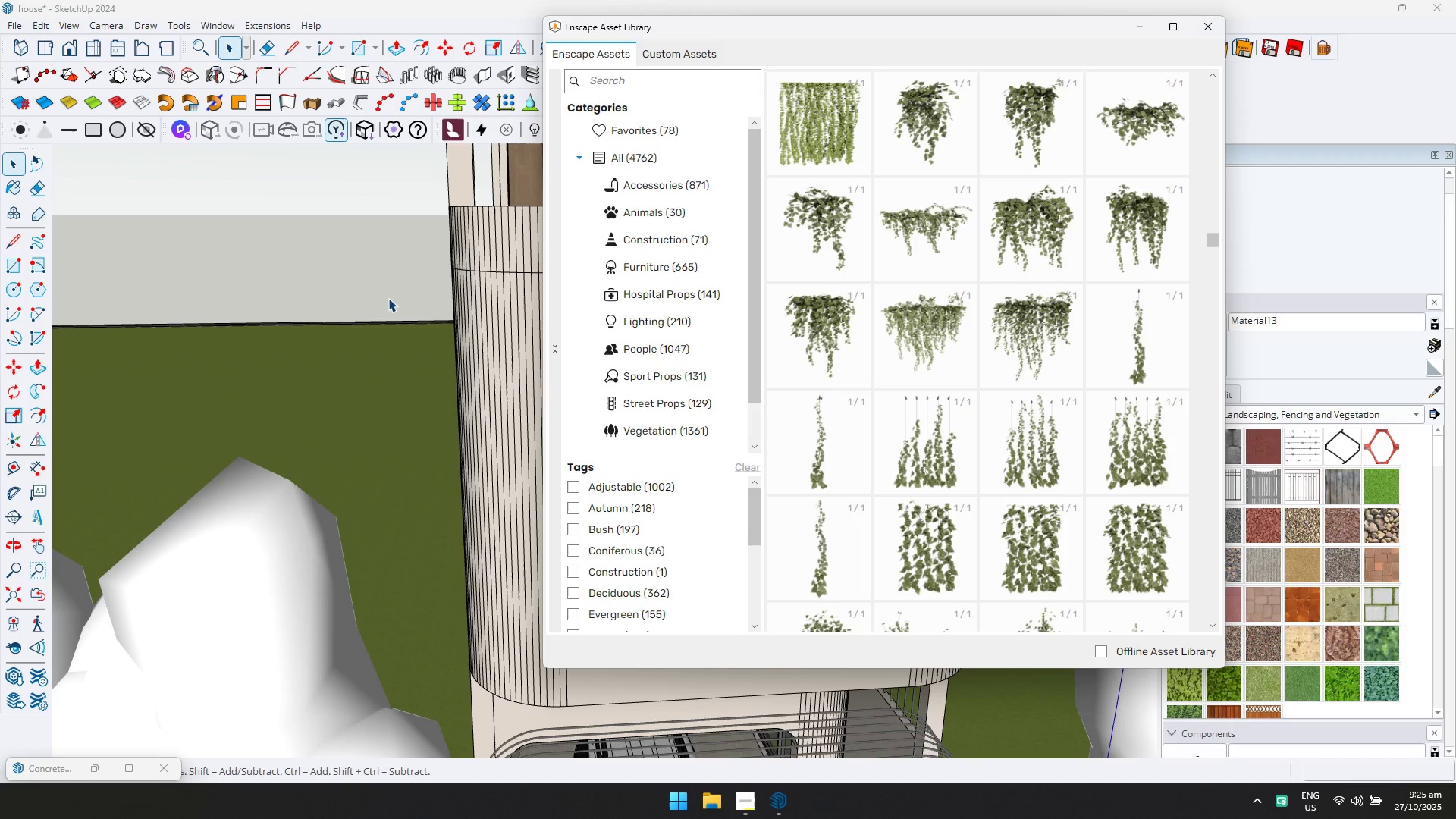 
left_click([764, 356])
 